 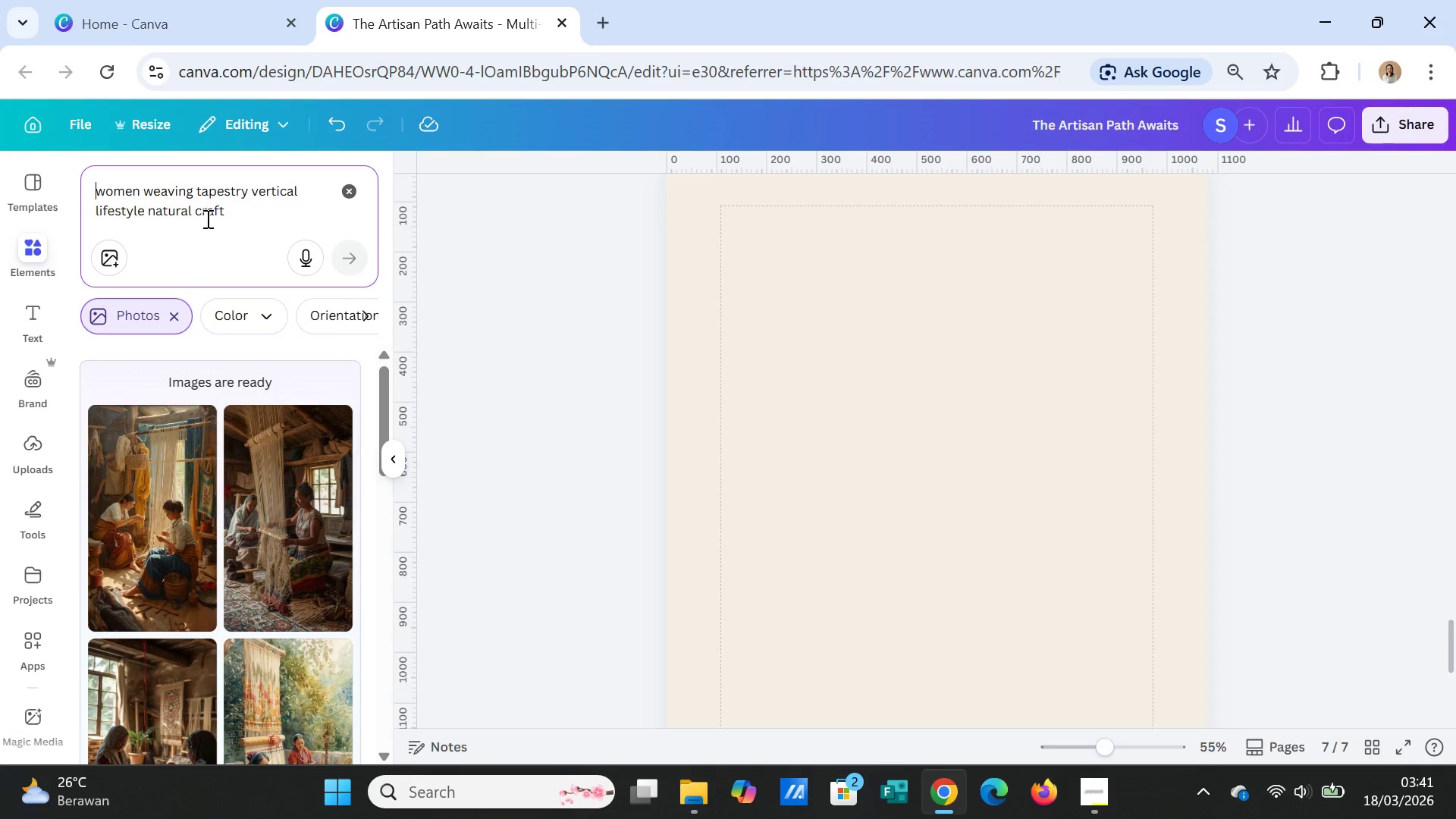 
type(close photo )
 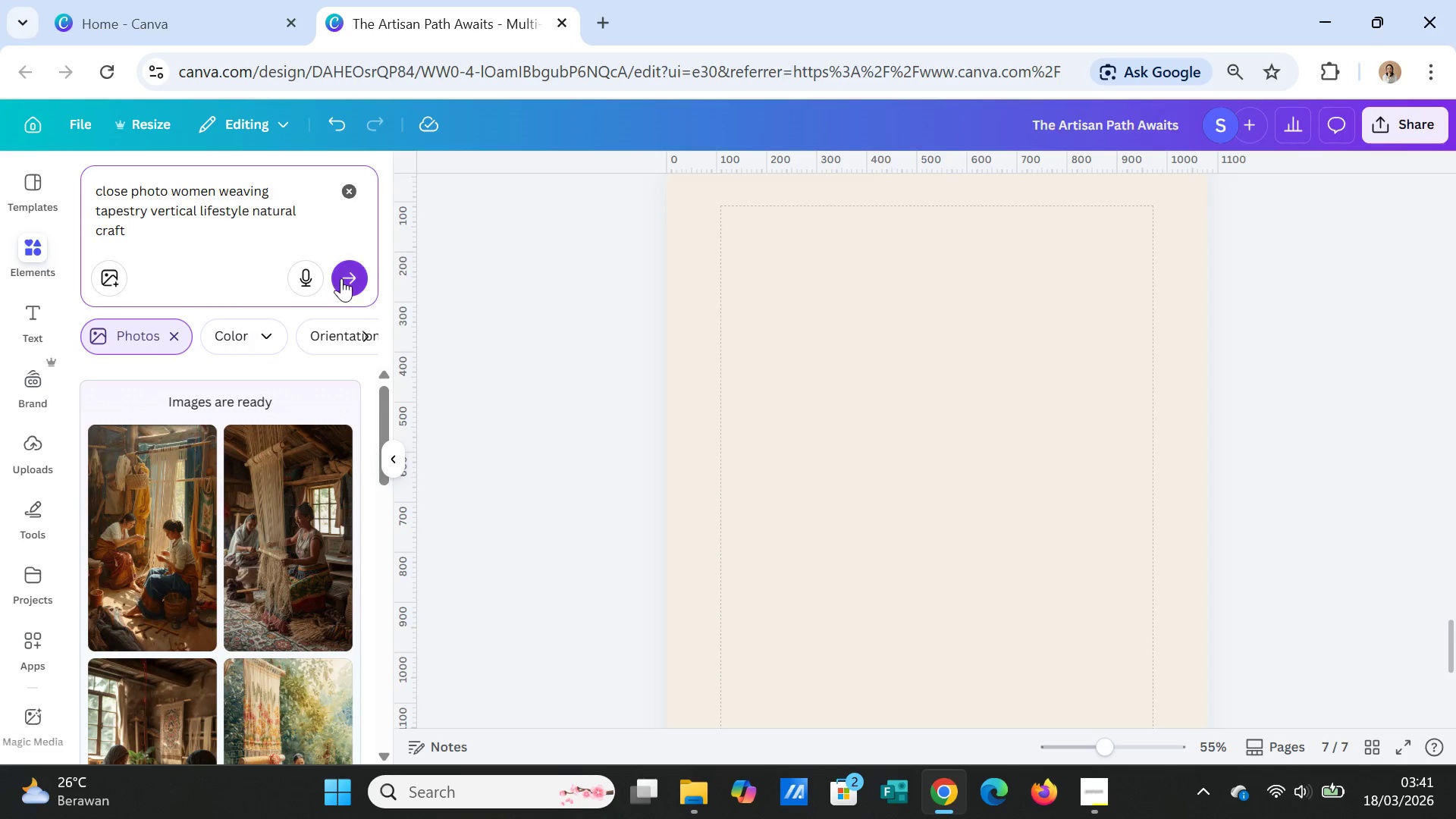 
left_click([344, 277])
 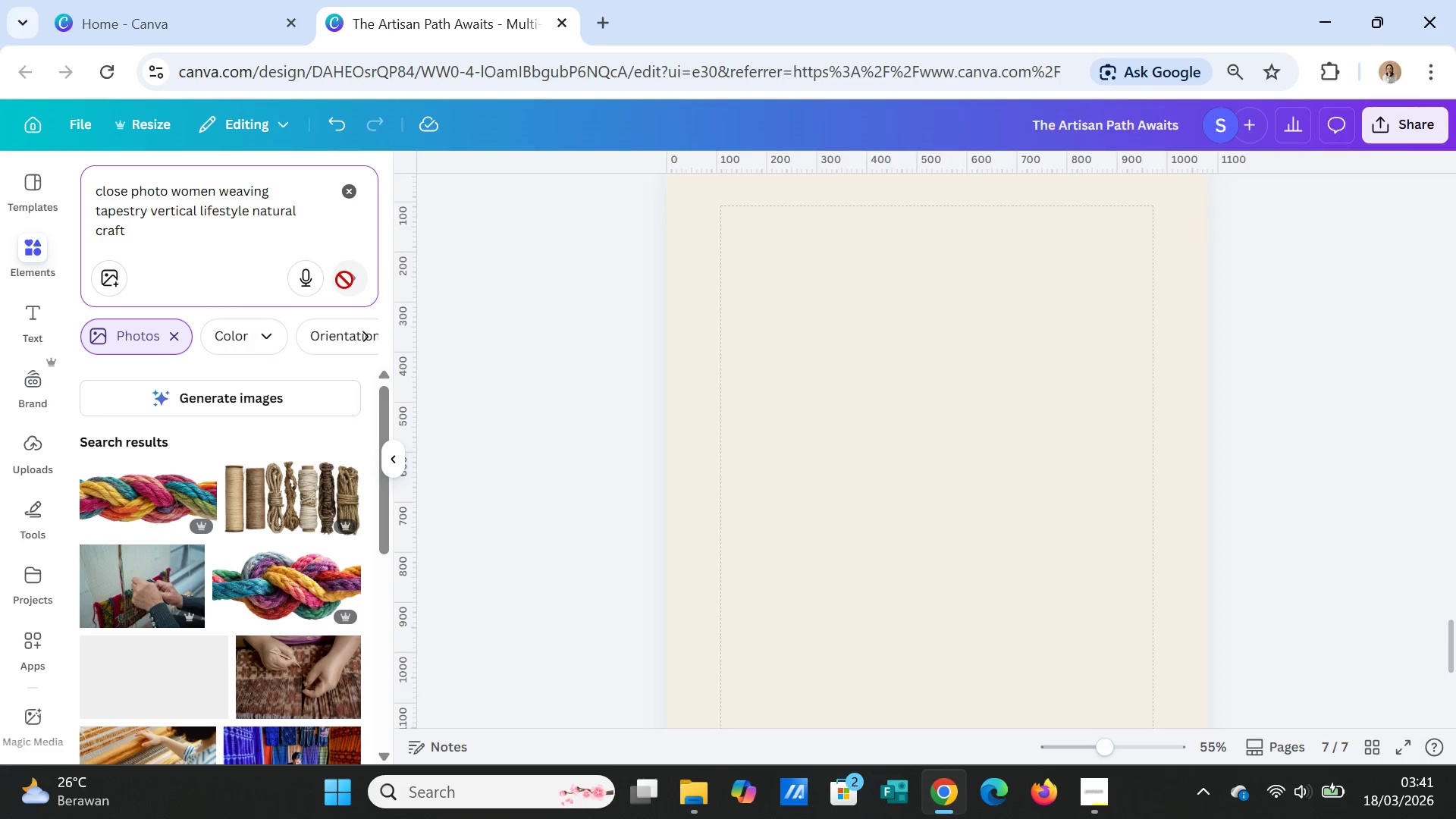 
left_click([218, 251])
 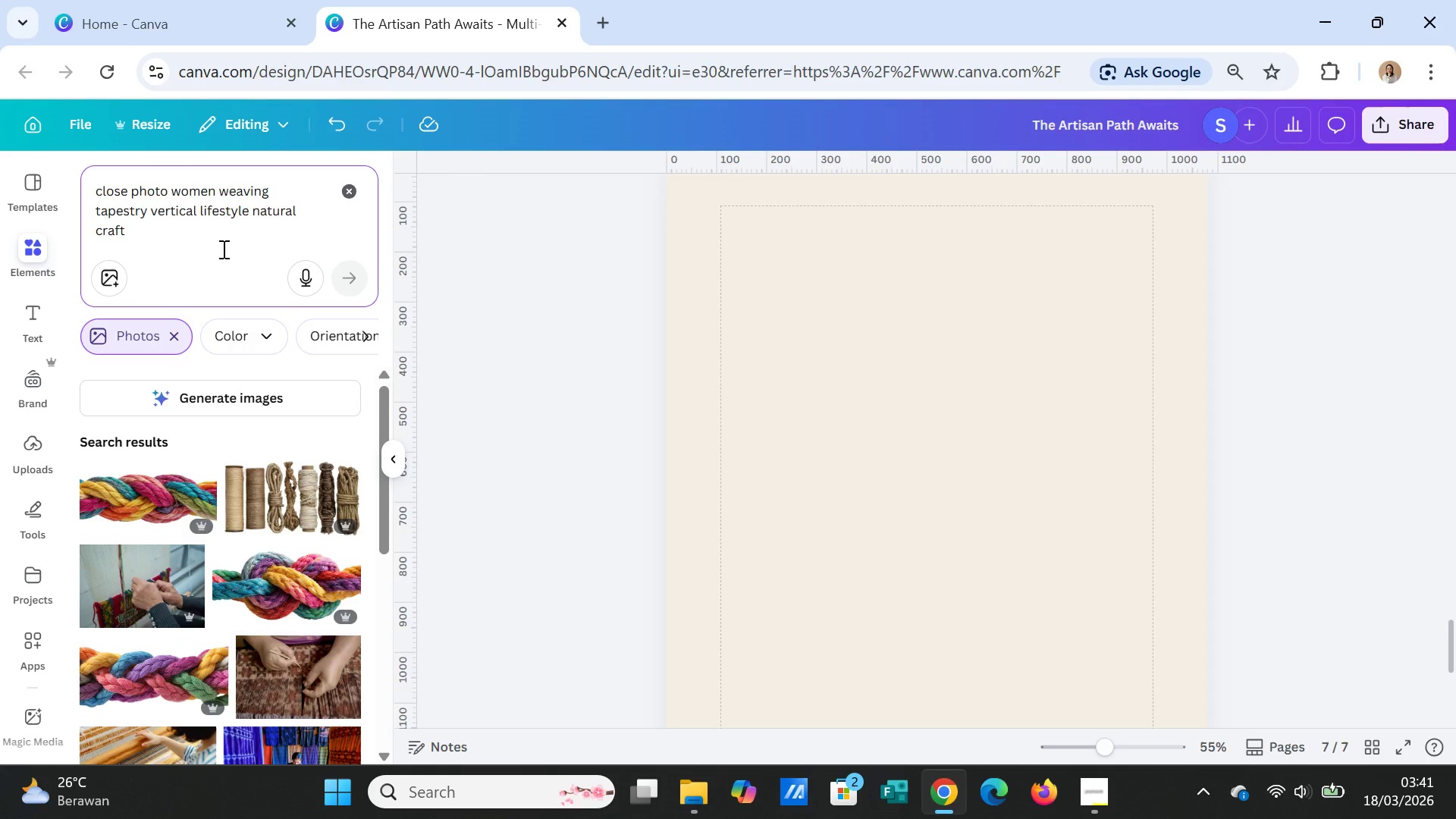 
left_click([223, 249])
 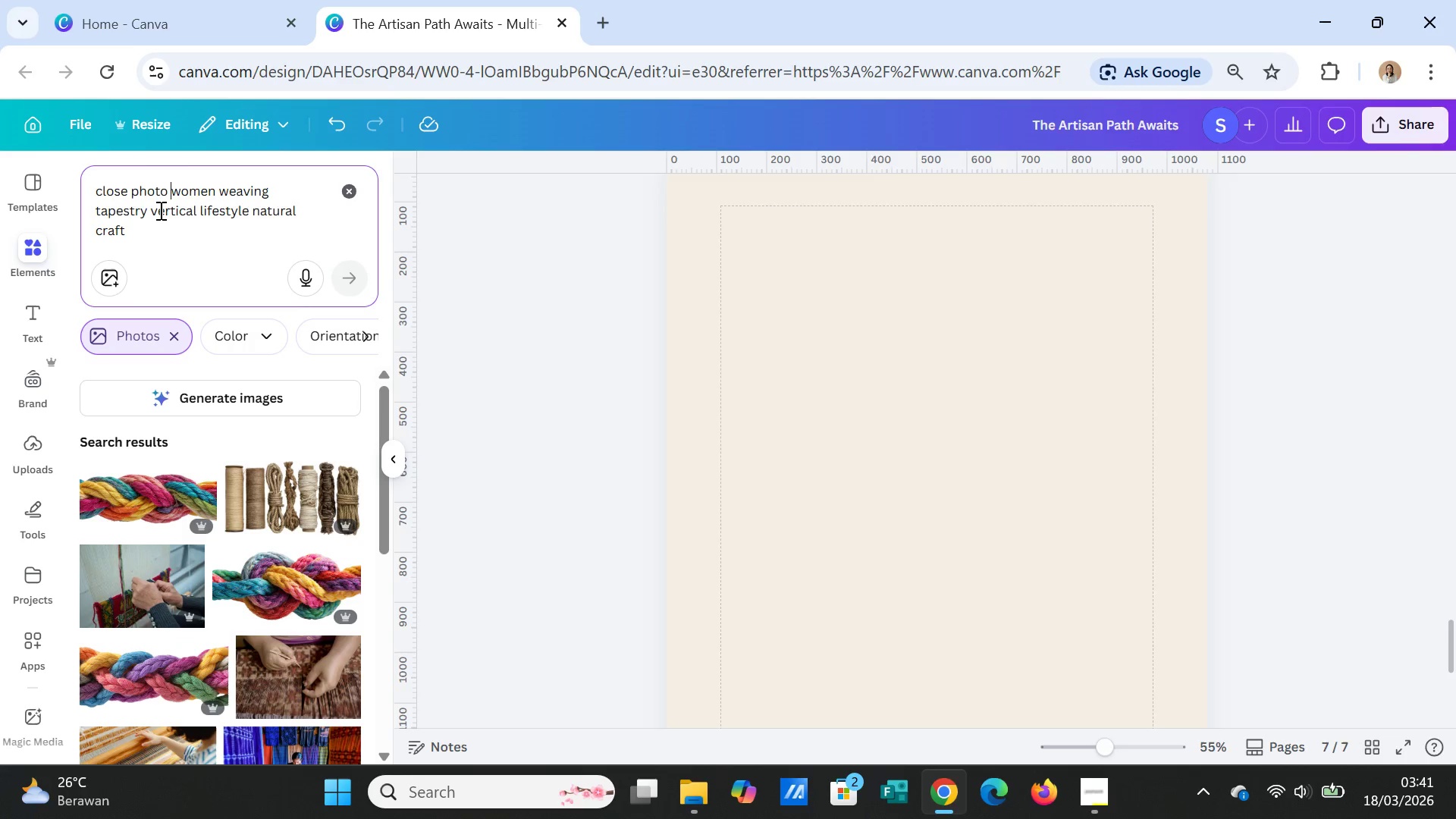 
left_click([159, 243])
 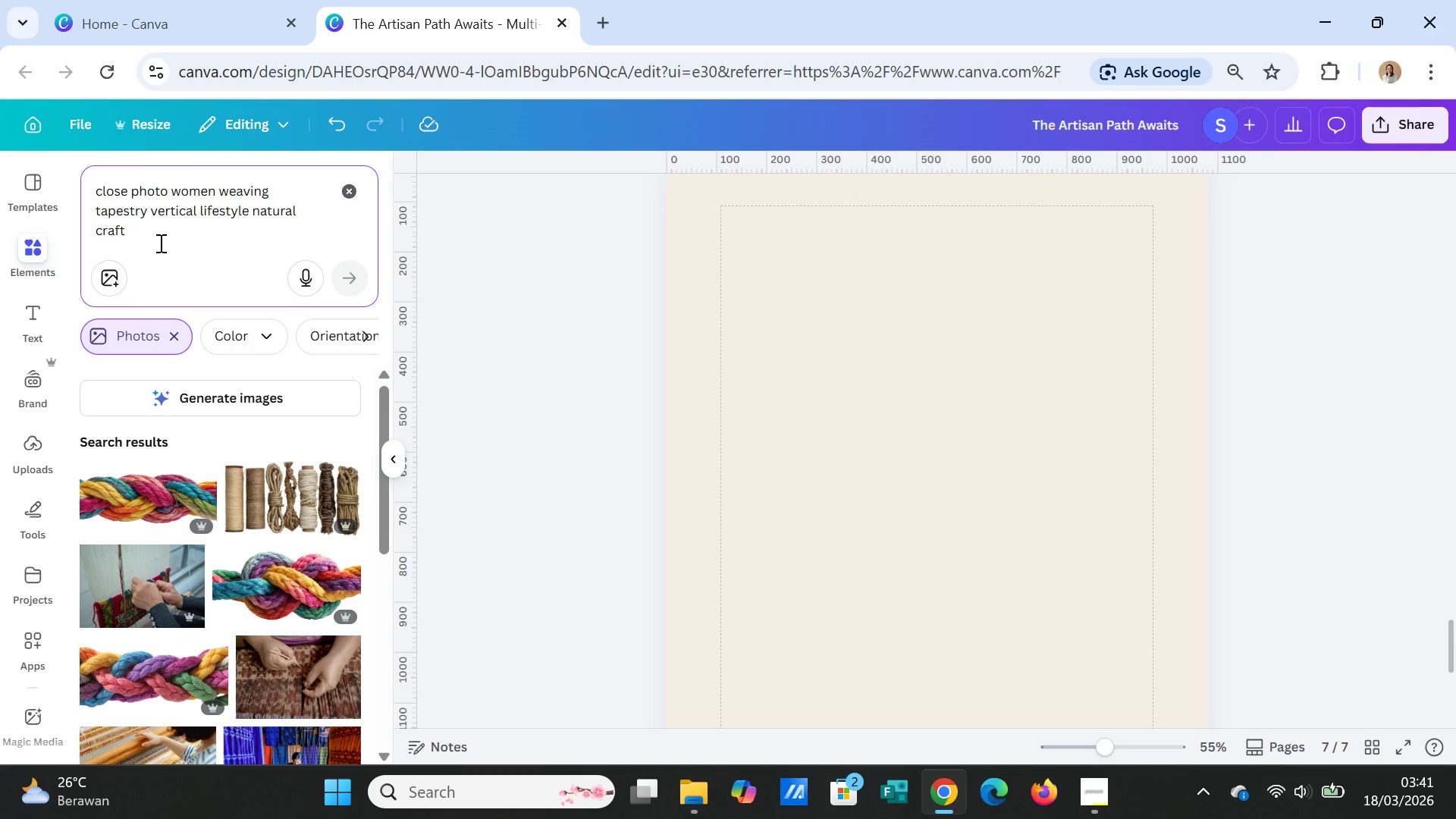 
type(, cozu)
key(Backspace)
type(y studio)
 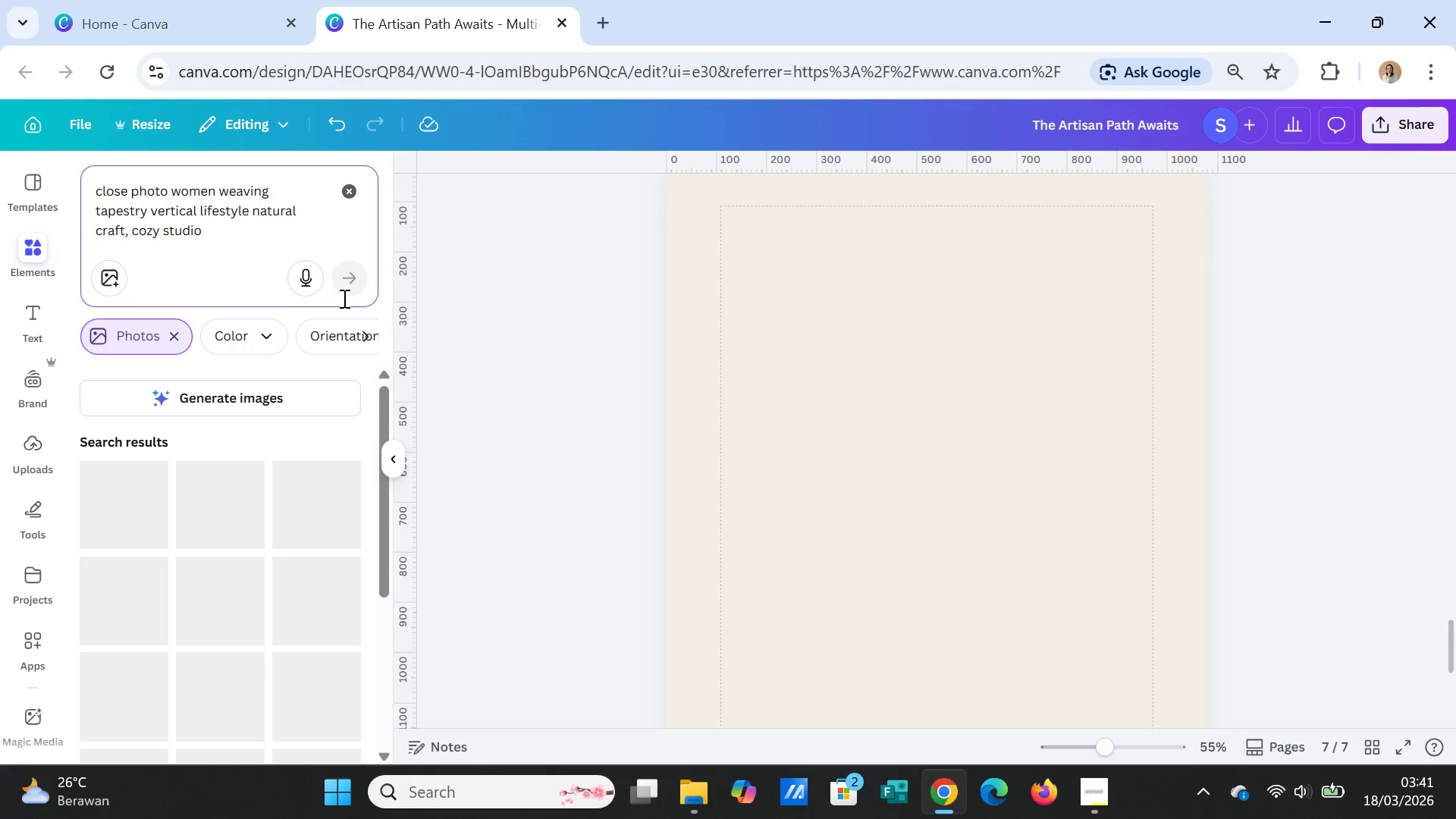 
left_click([285, 389])
 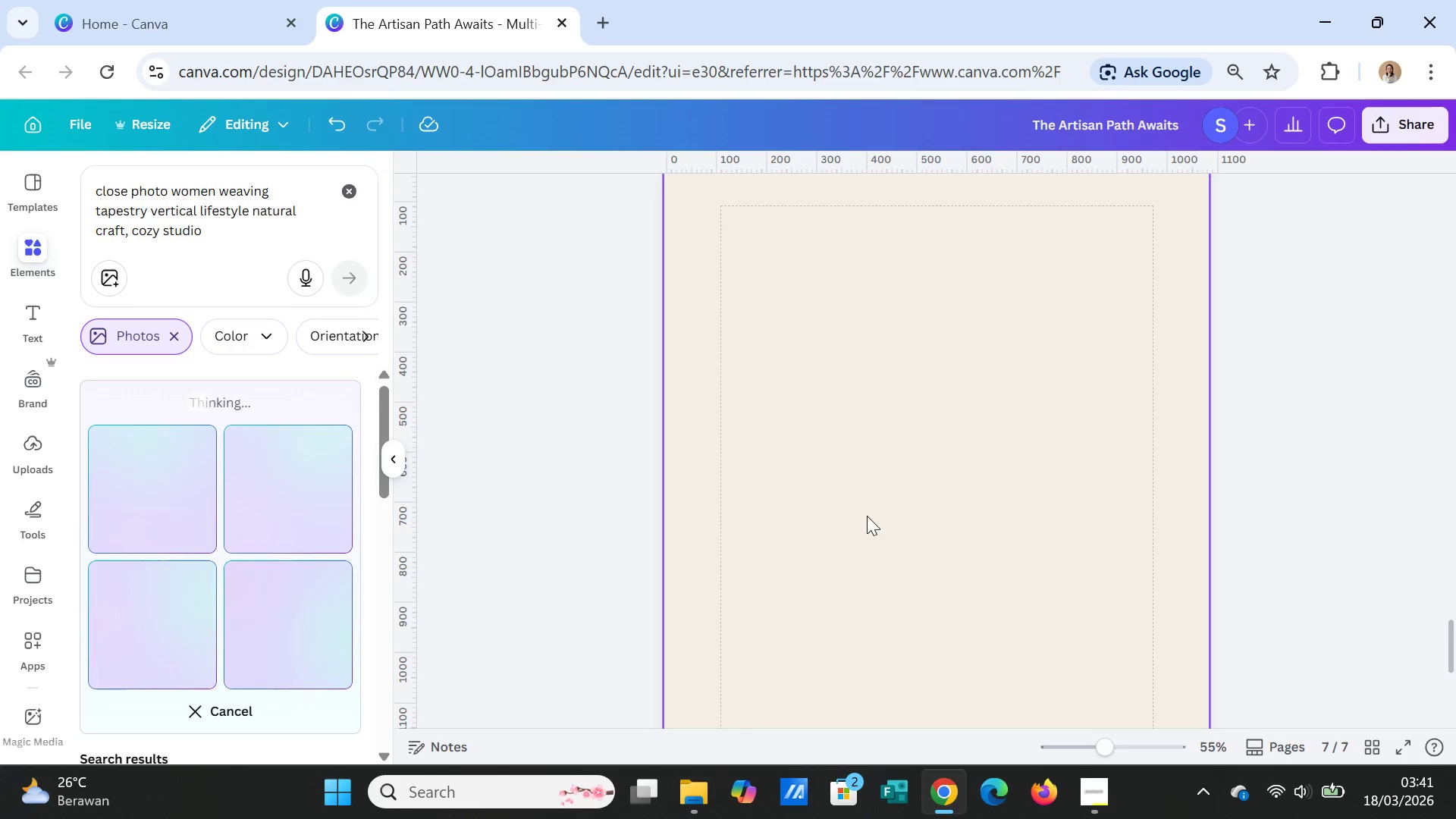 
wait(14.97)
 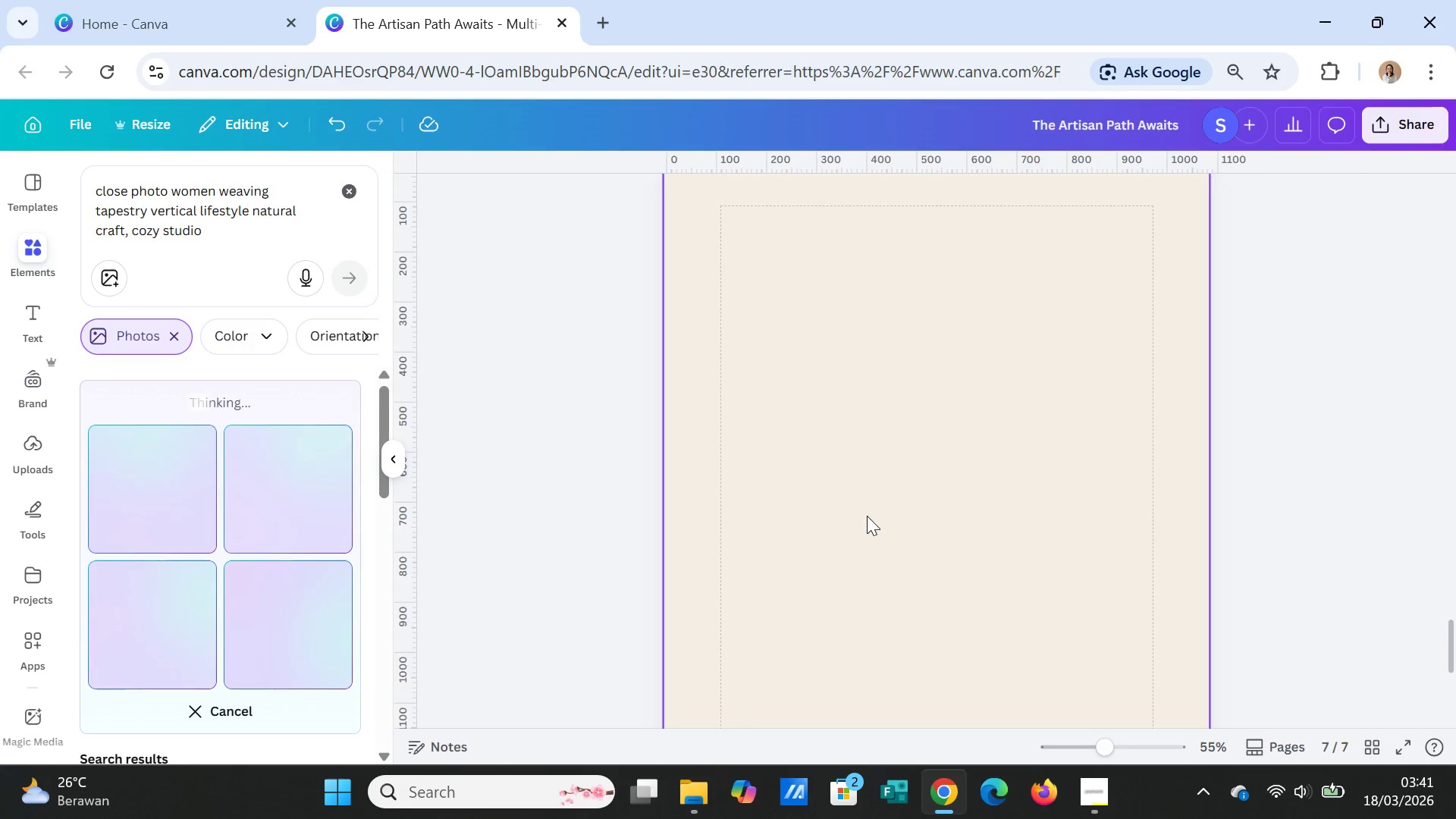 
scroll: coordinate [267, 610], scroll_direction: down, amount: 3.0
 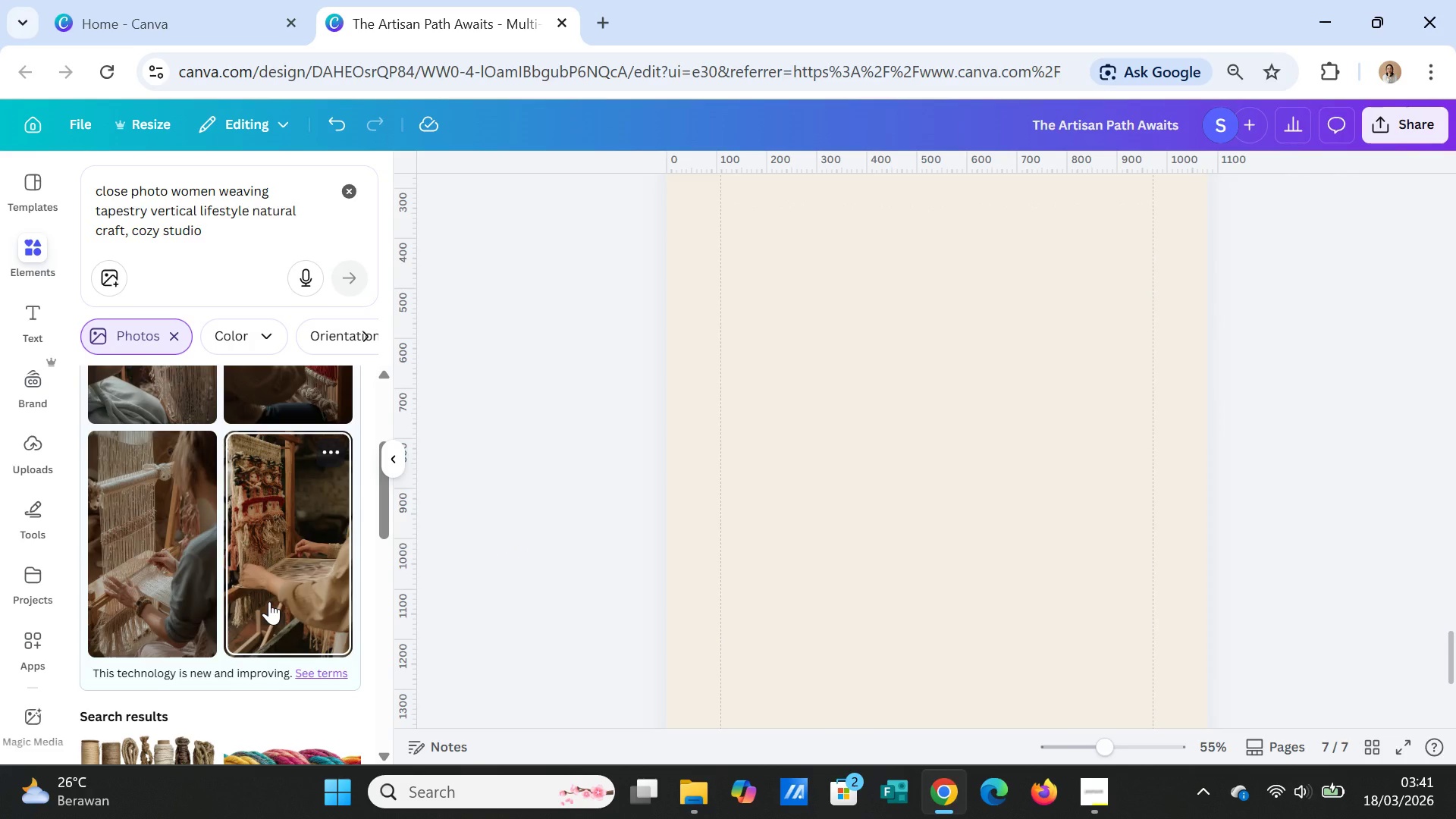 
scroll: coordinate [269, 601], scroll_direction: up, amount: 3.0
 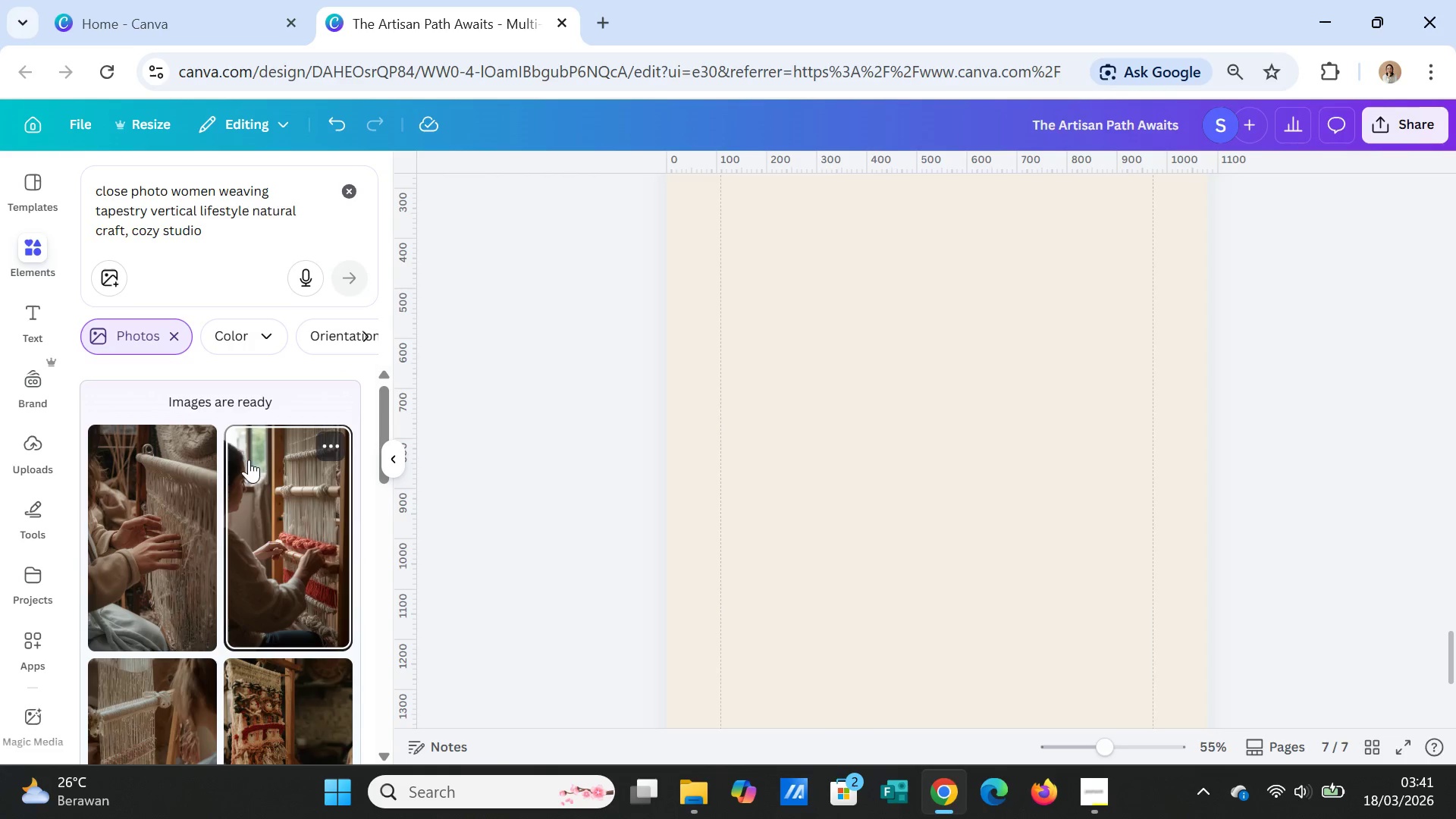 
wait(7.83)
 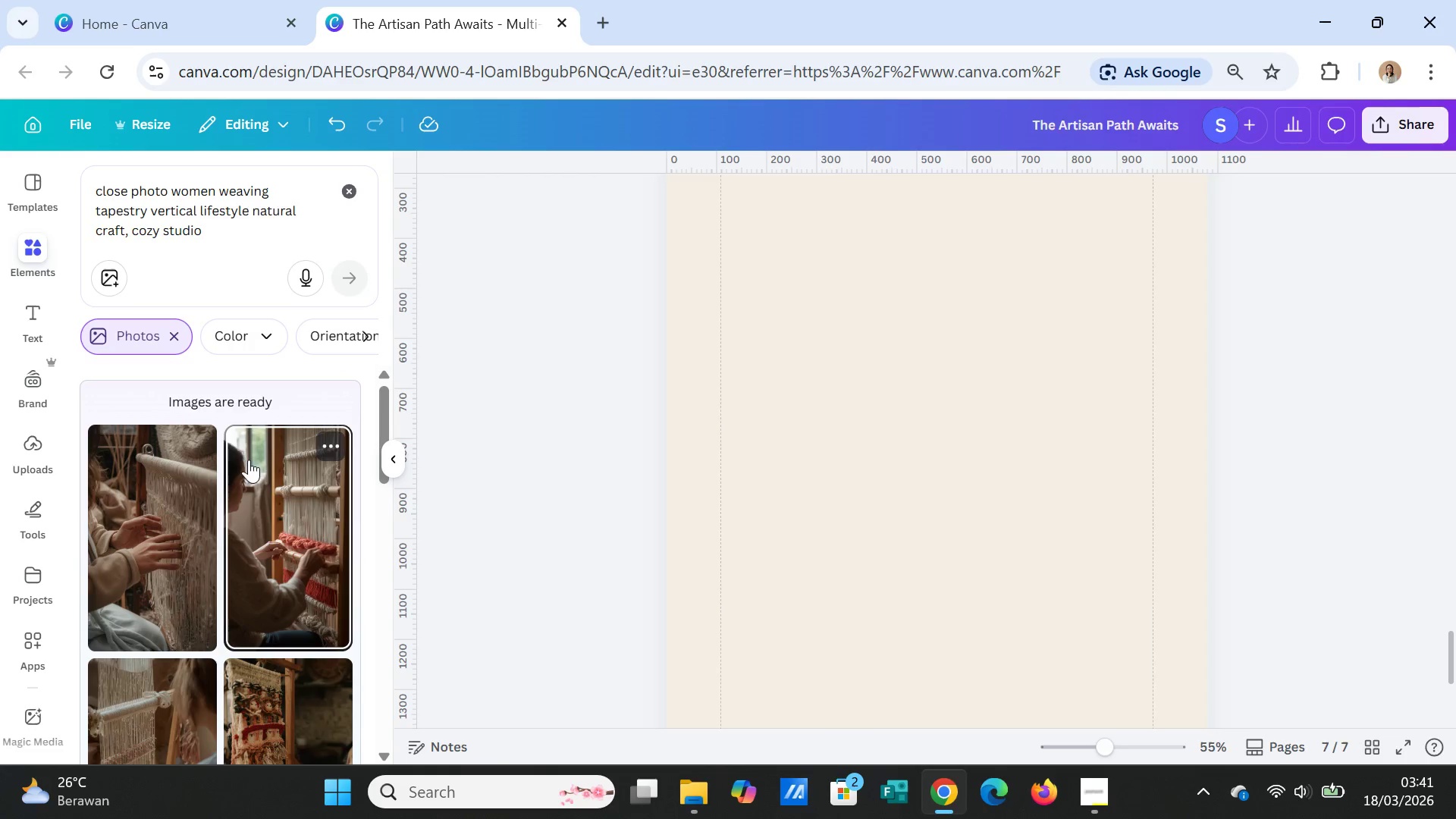 
left_click([212, 228])
 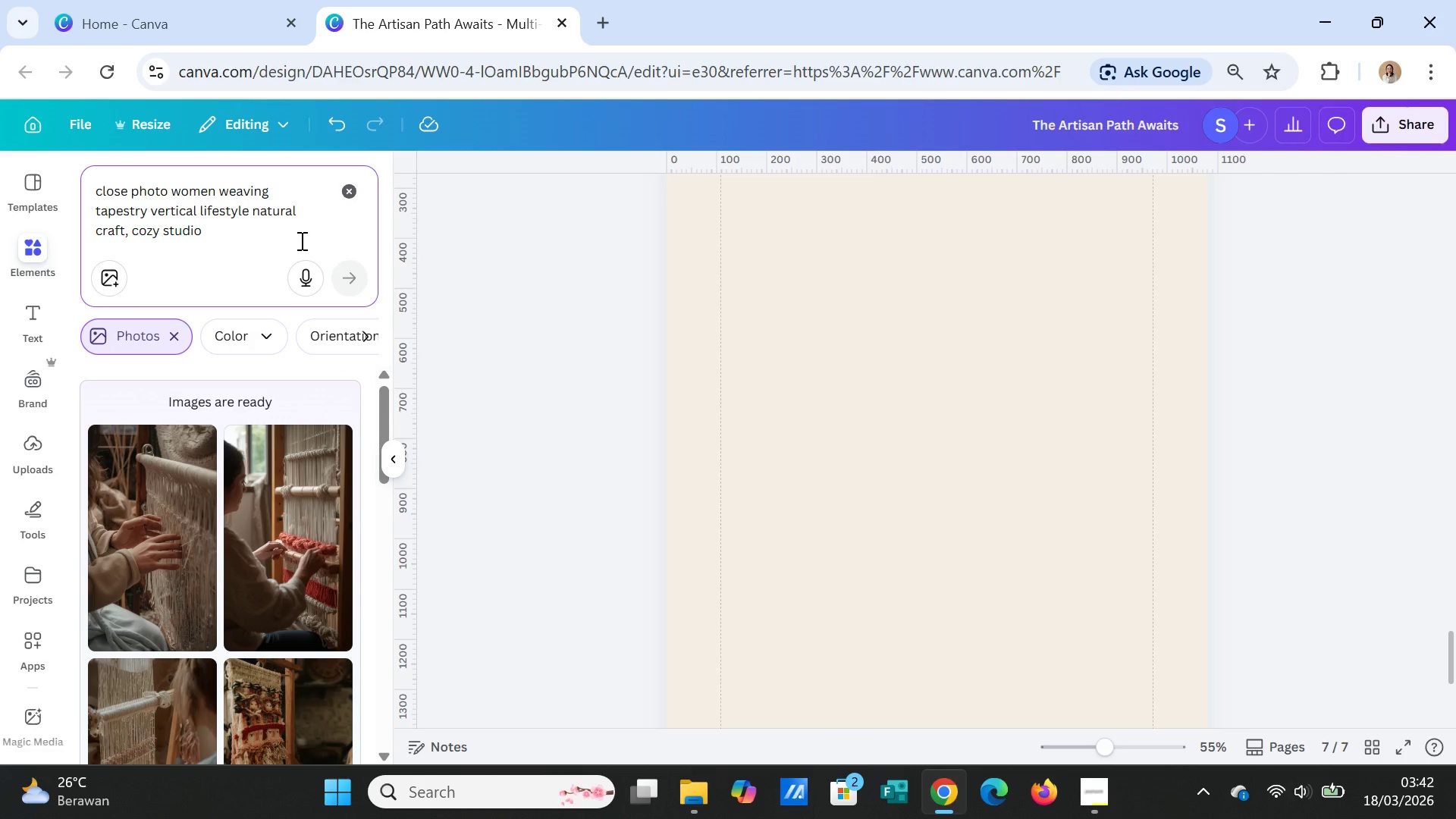 
key(Period)
 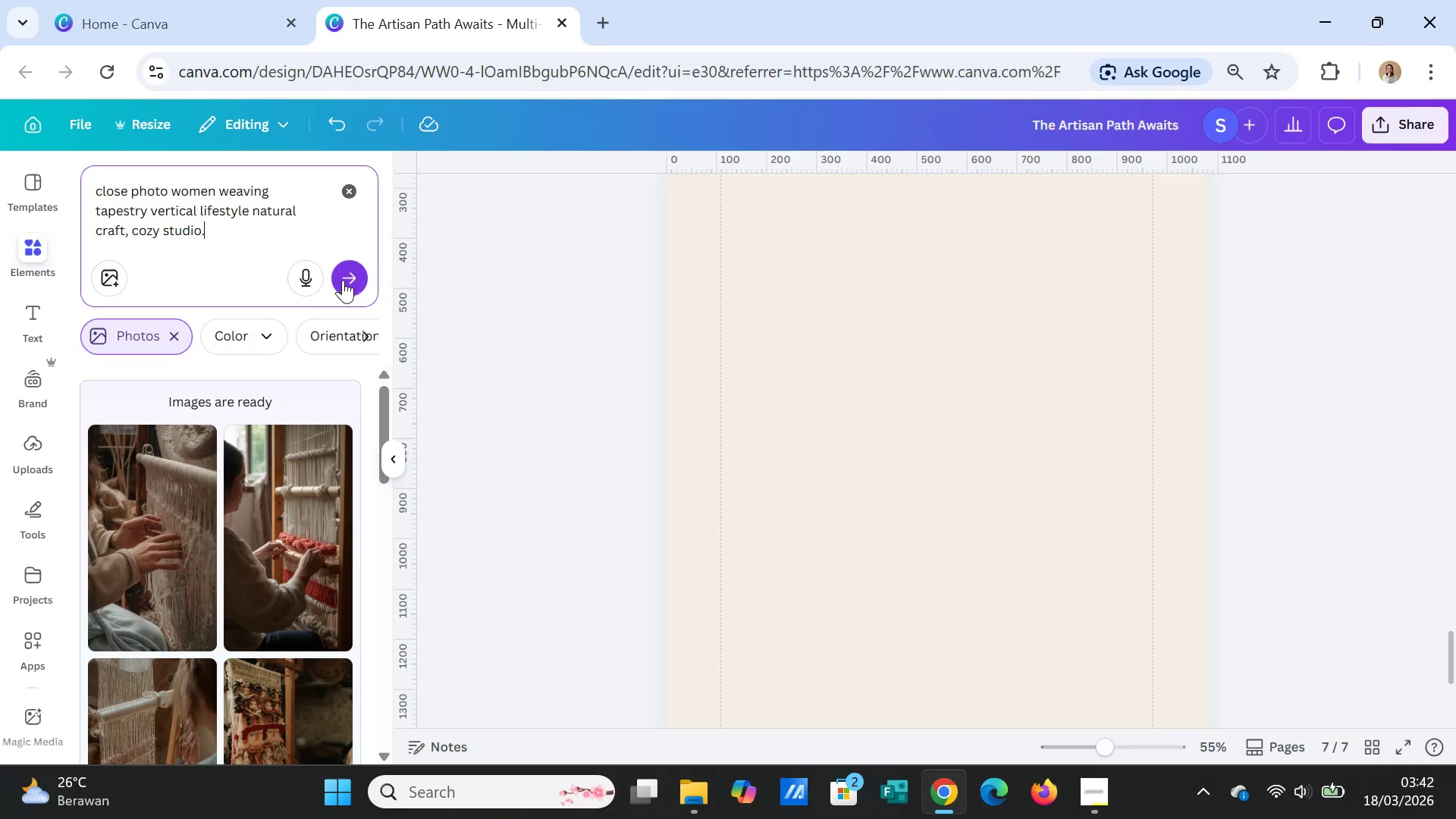 
left_click([344, 274])
 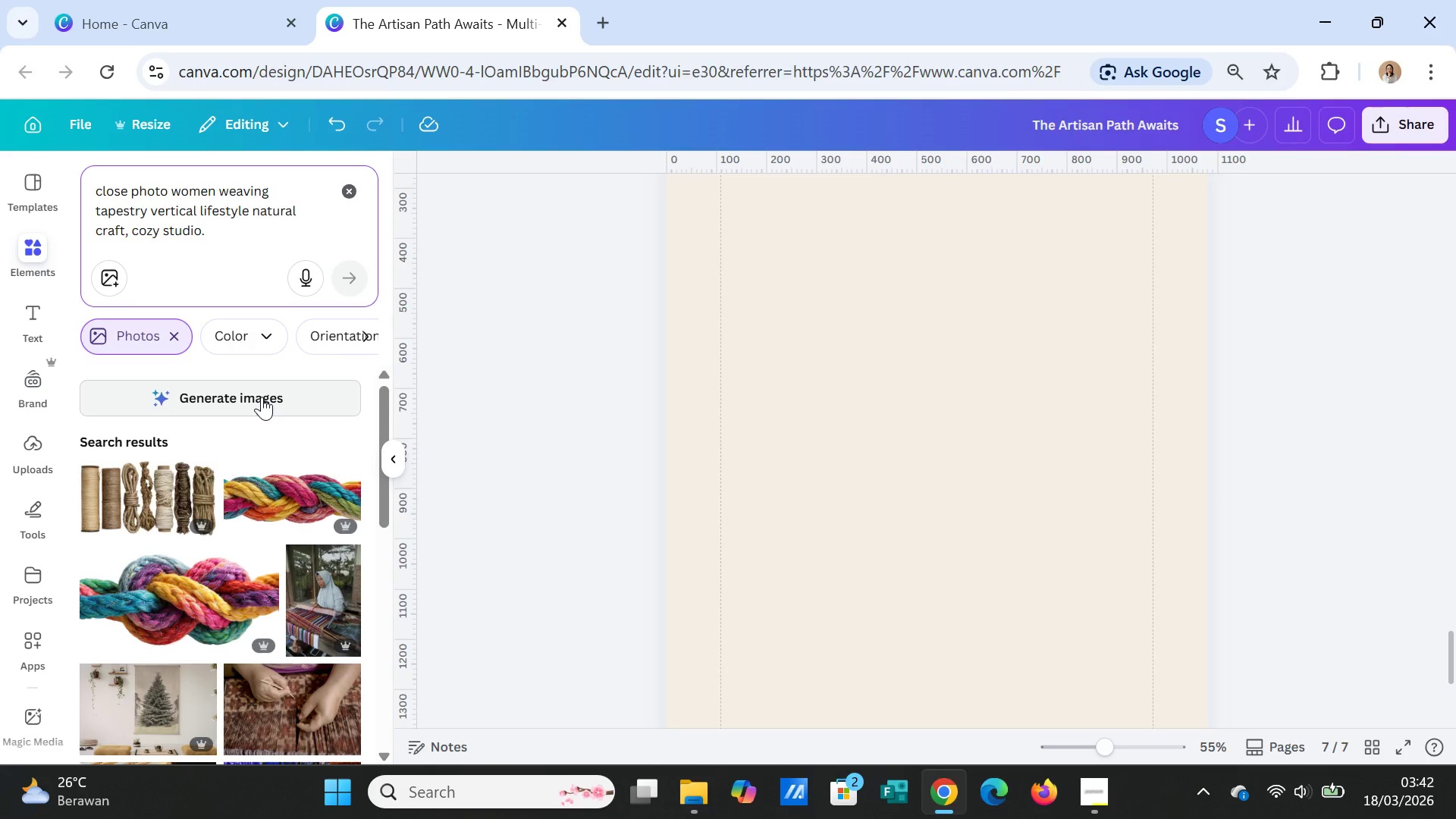 
left_click([262, 397])
 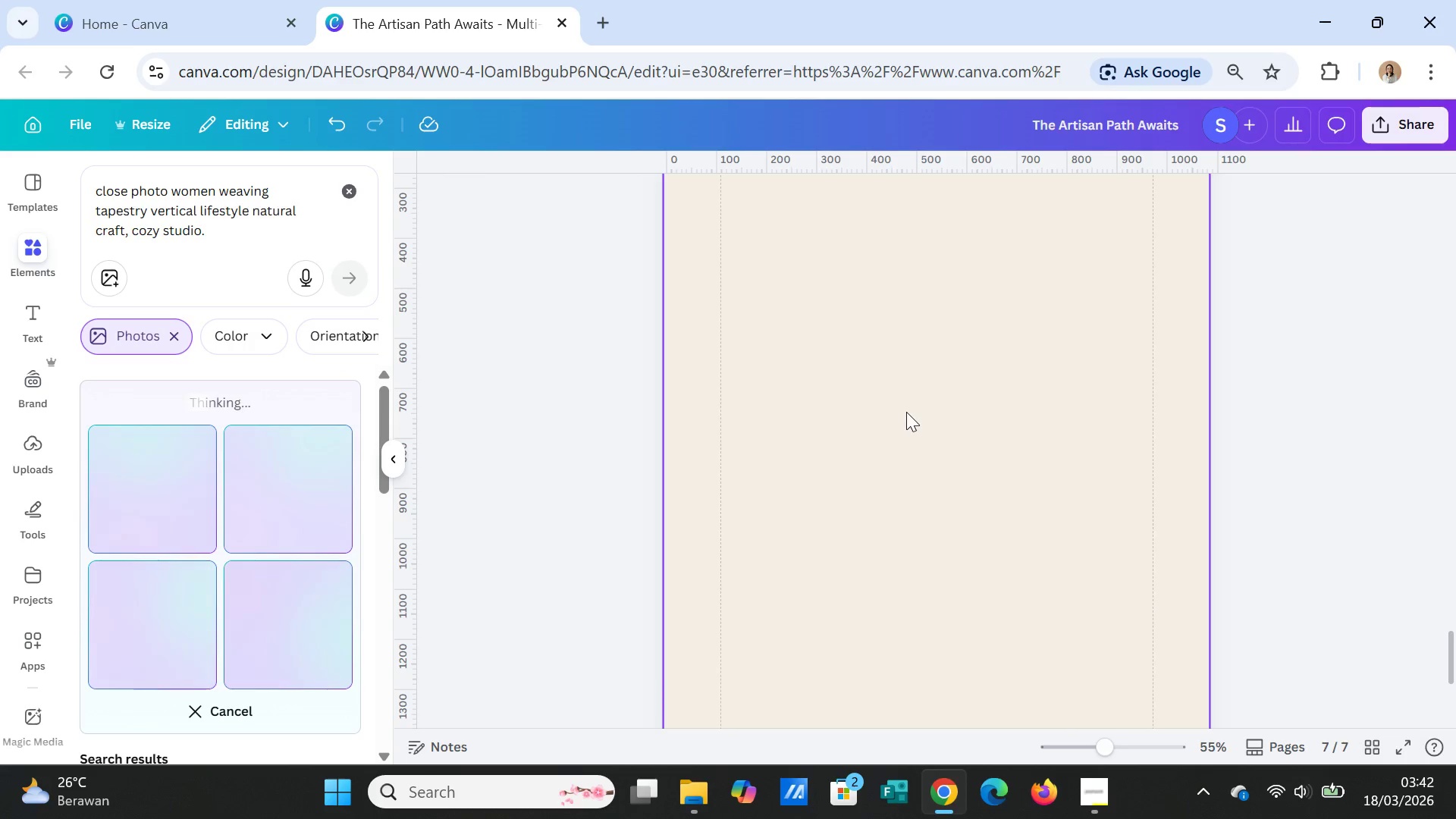 
wait(15.0)
 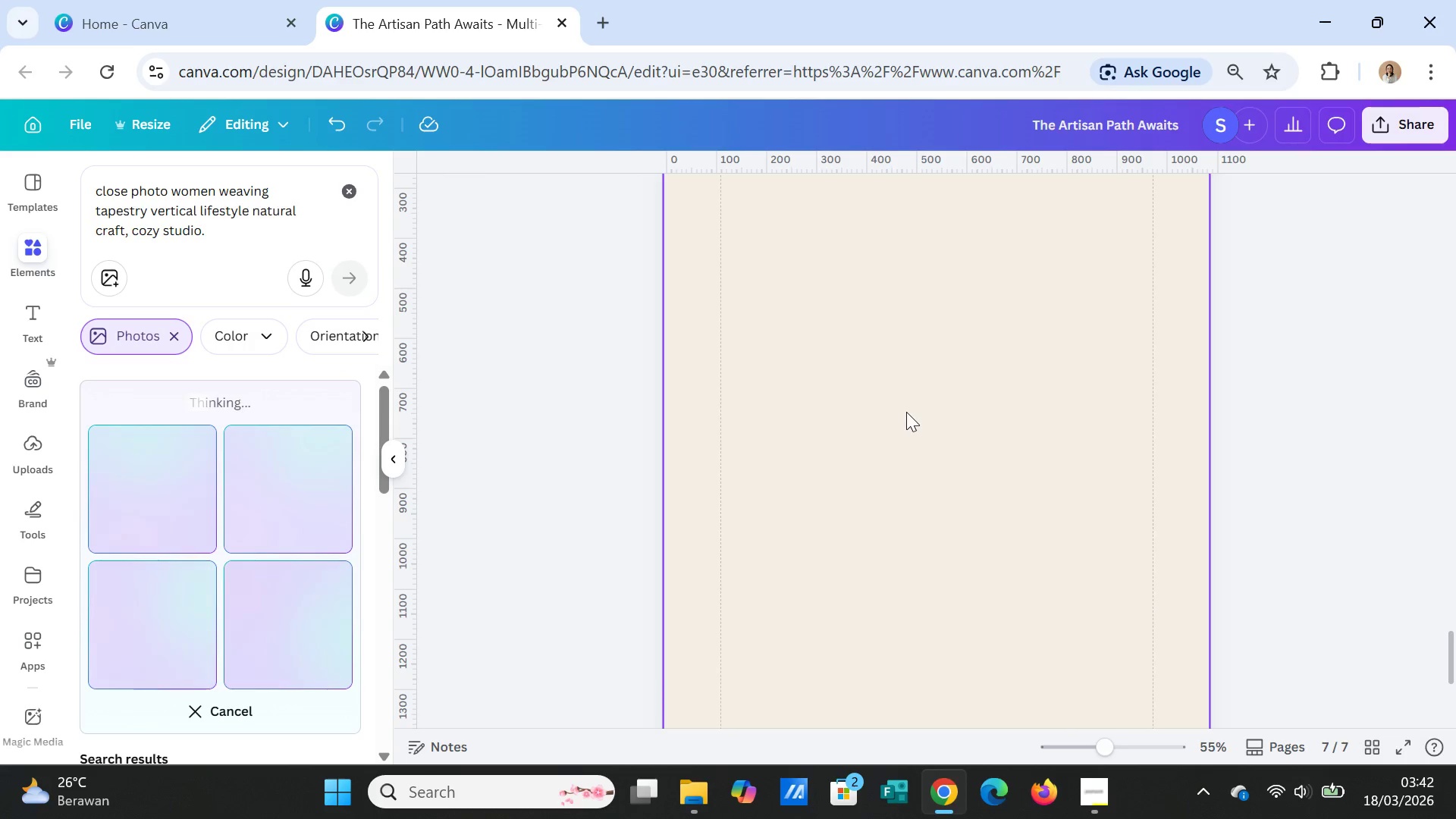 
scroll: coordinate [317, 589], scroll_direction: down, amount: 2.0
 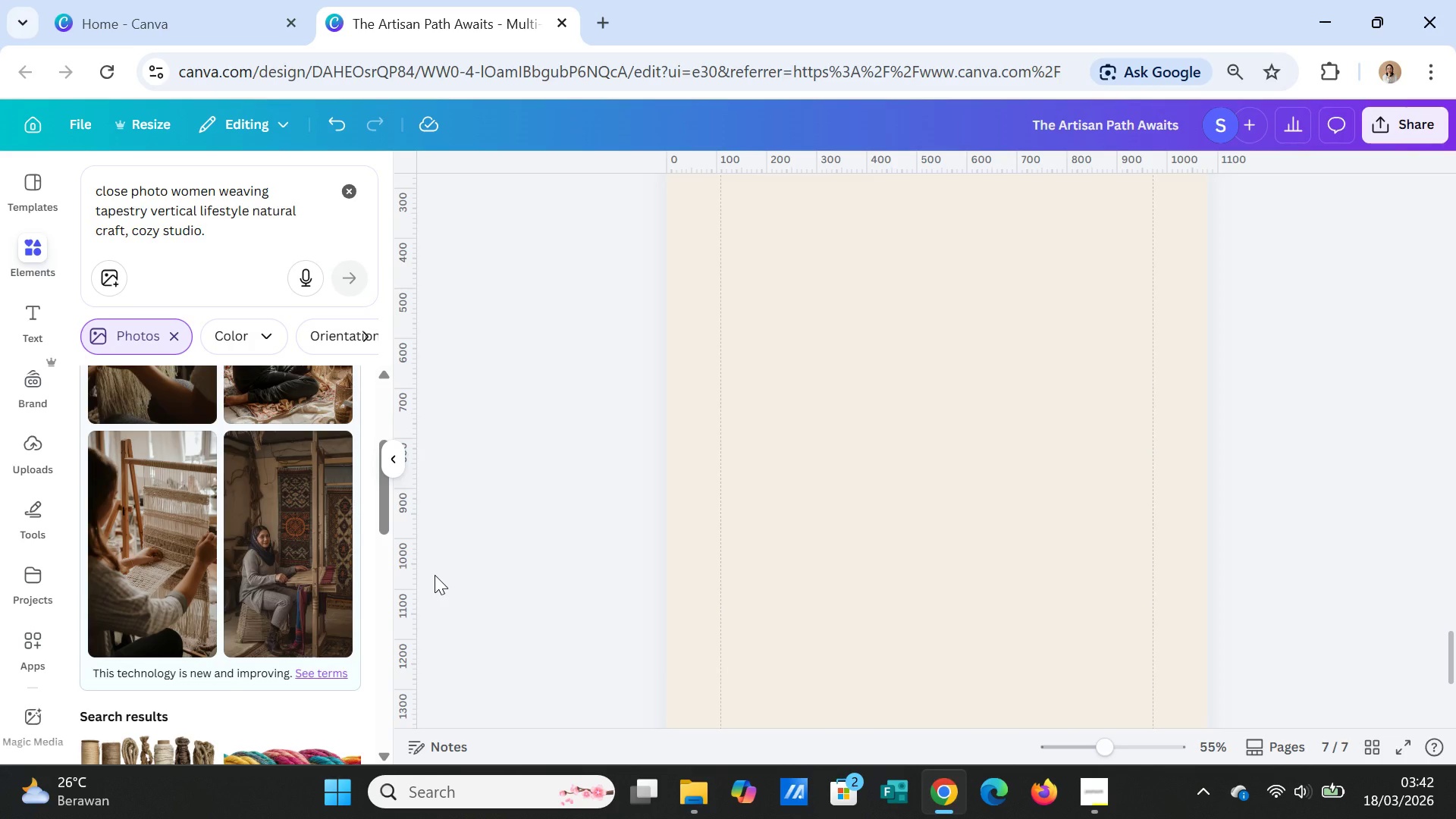 
scroll: coordinate [190, 544], scroll_direction: up, amount: 4.0
 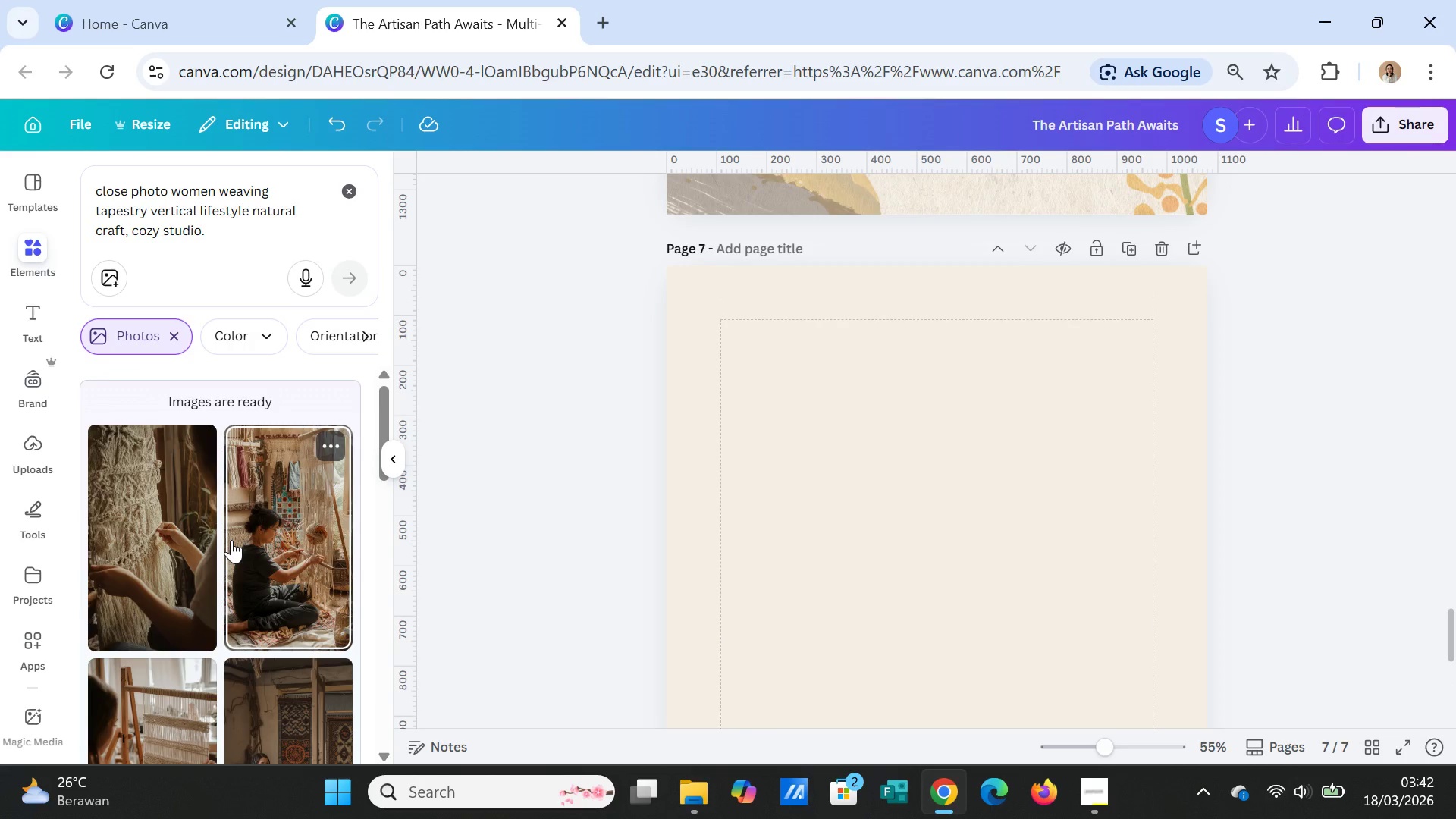 
scroll: coordinate [231, 540], scroll_direction: down, amount: 1.0
 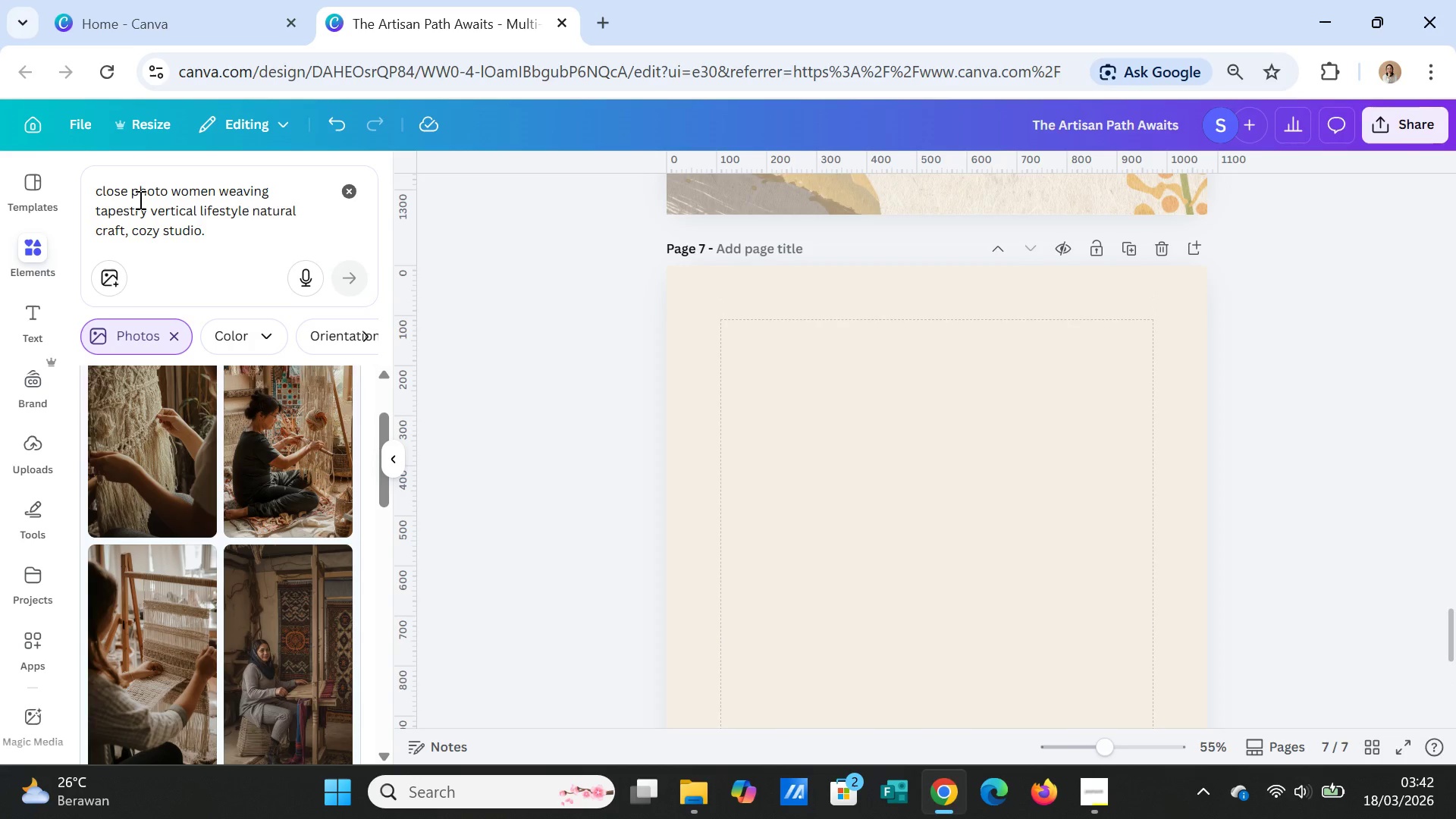 
left_click([132, 194])
 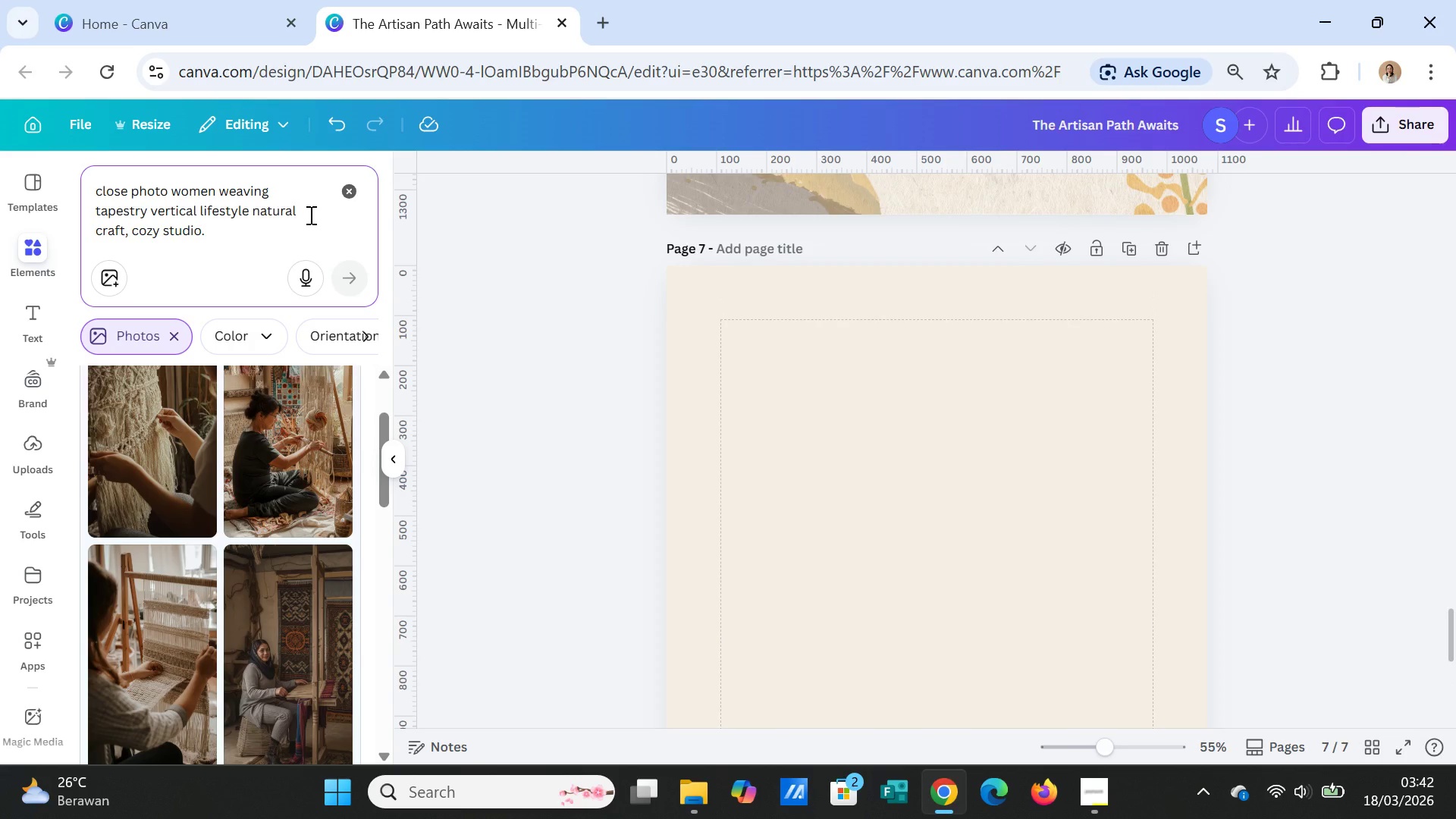 
type(up )
 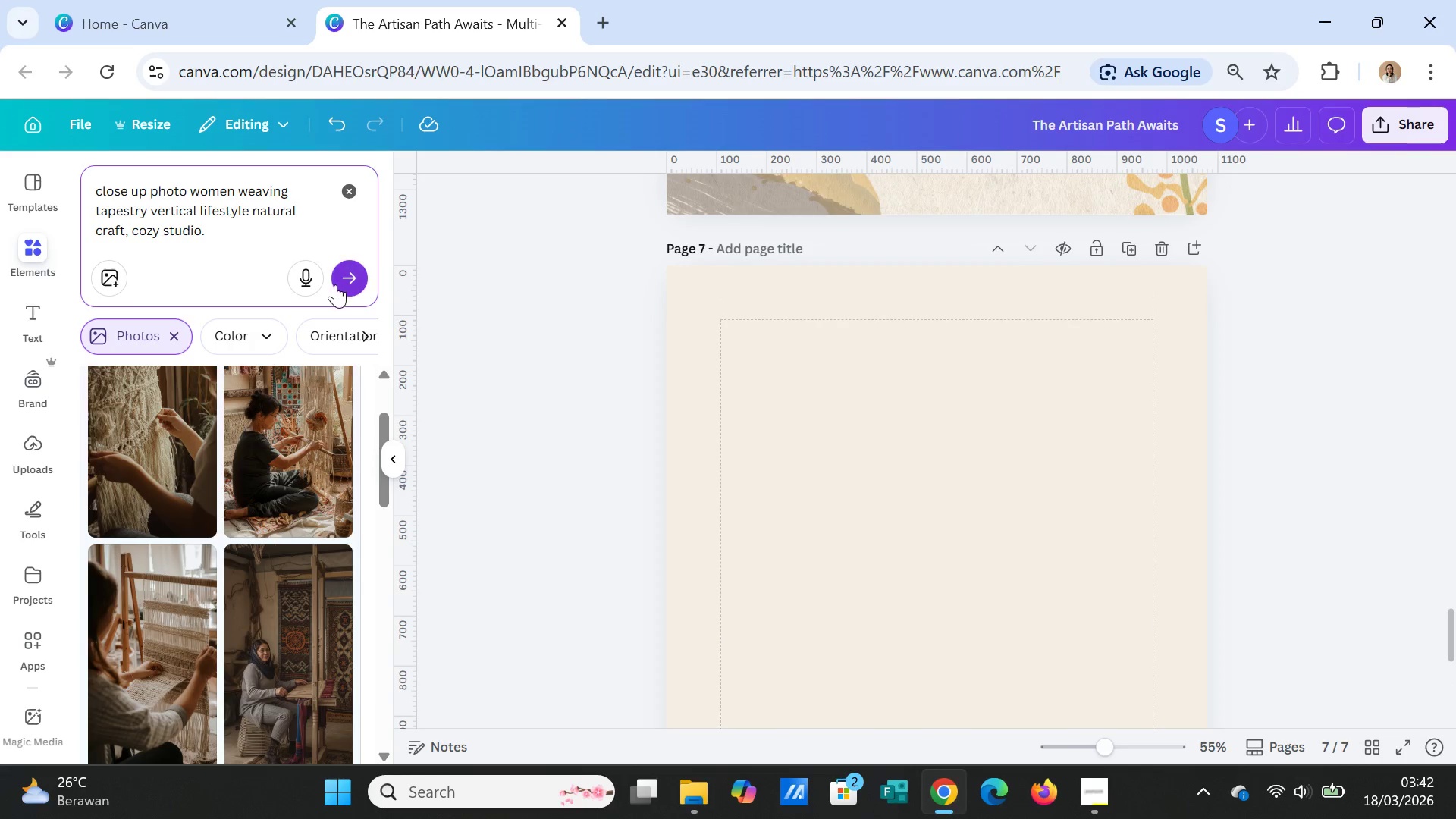 
left_click([341, 274])
 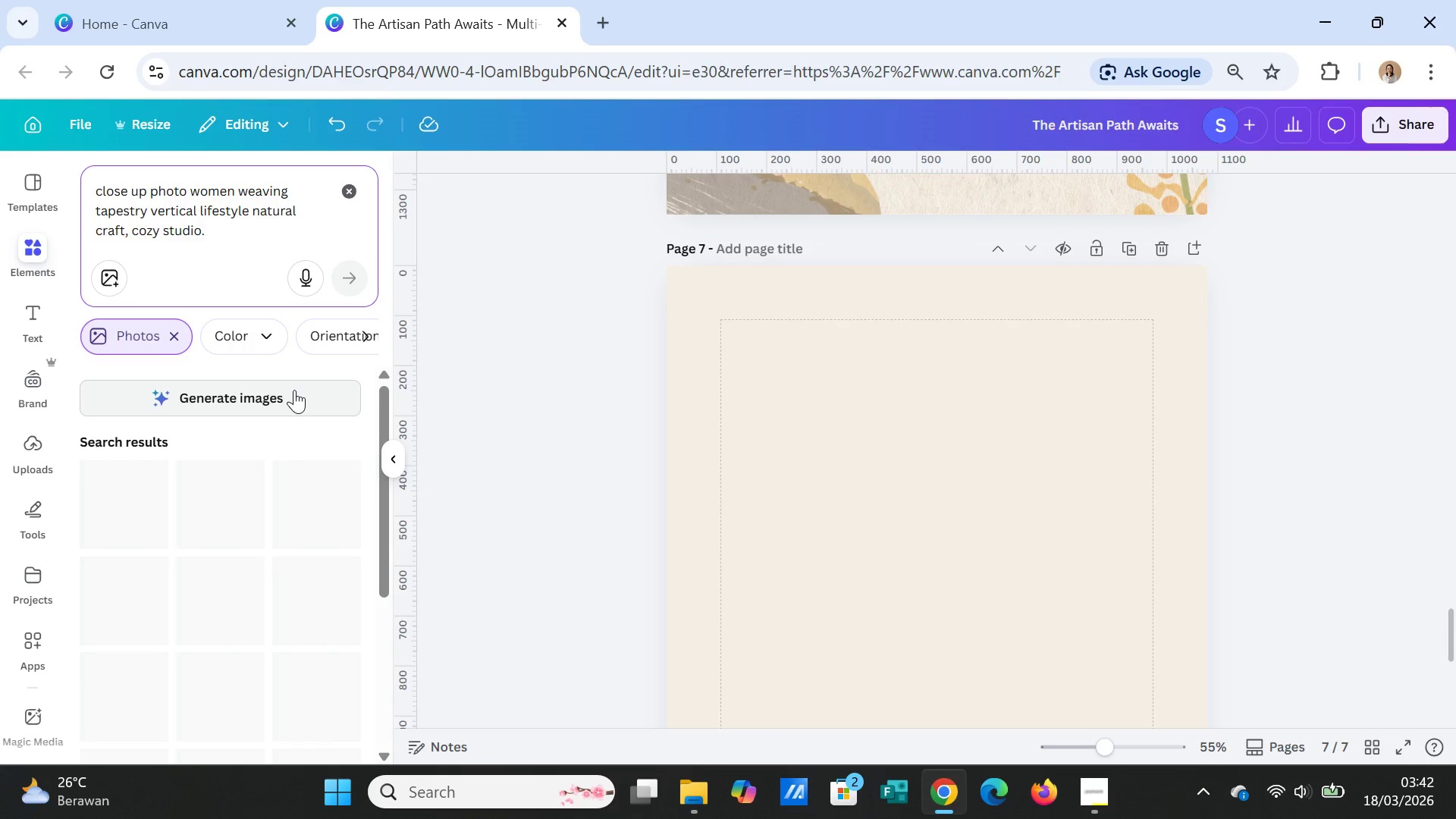 
left_click([294, 390])
 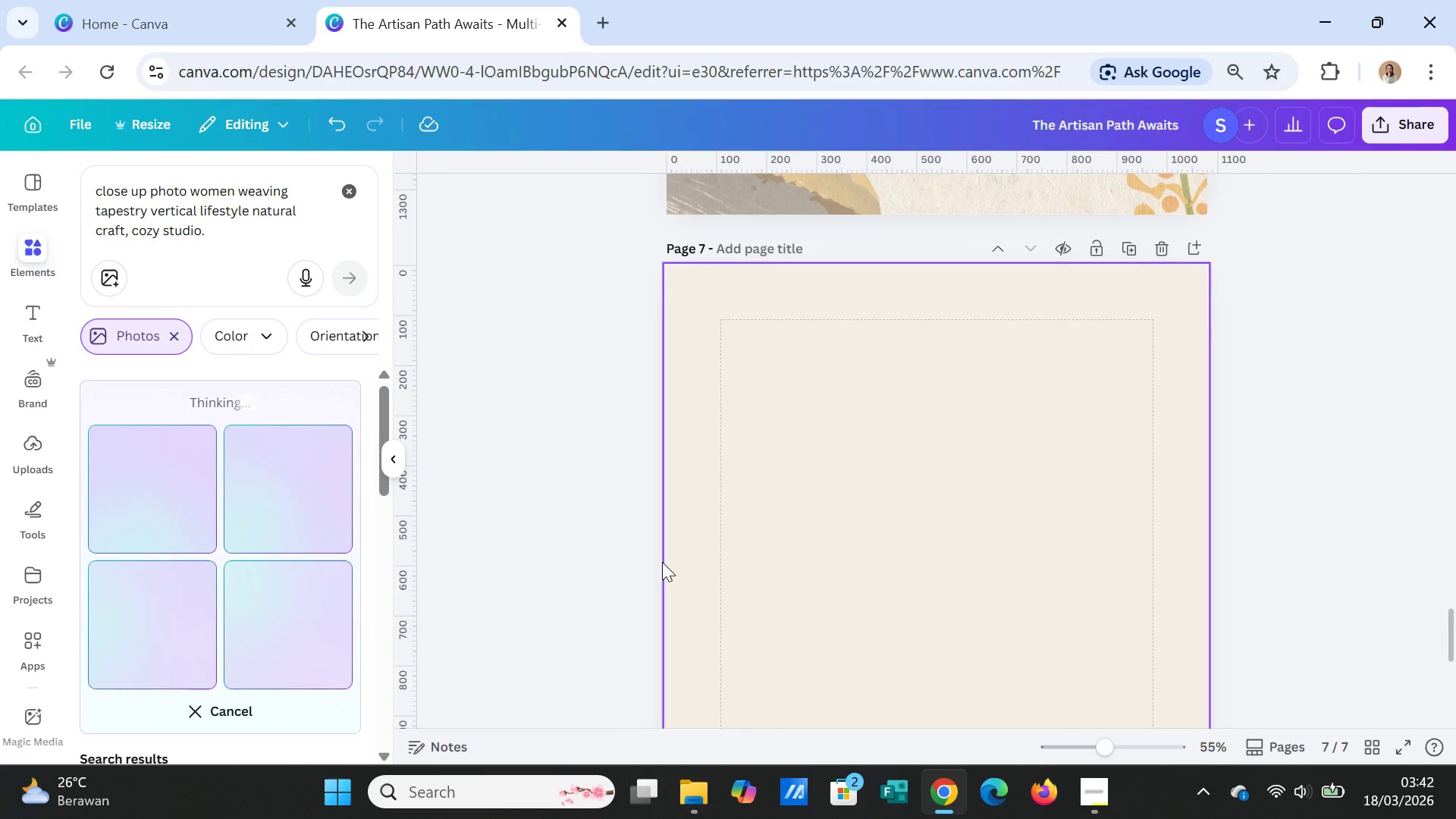 
wait(7.53)
 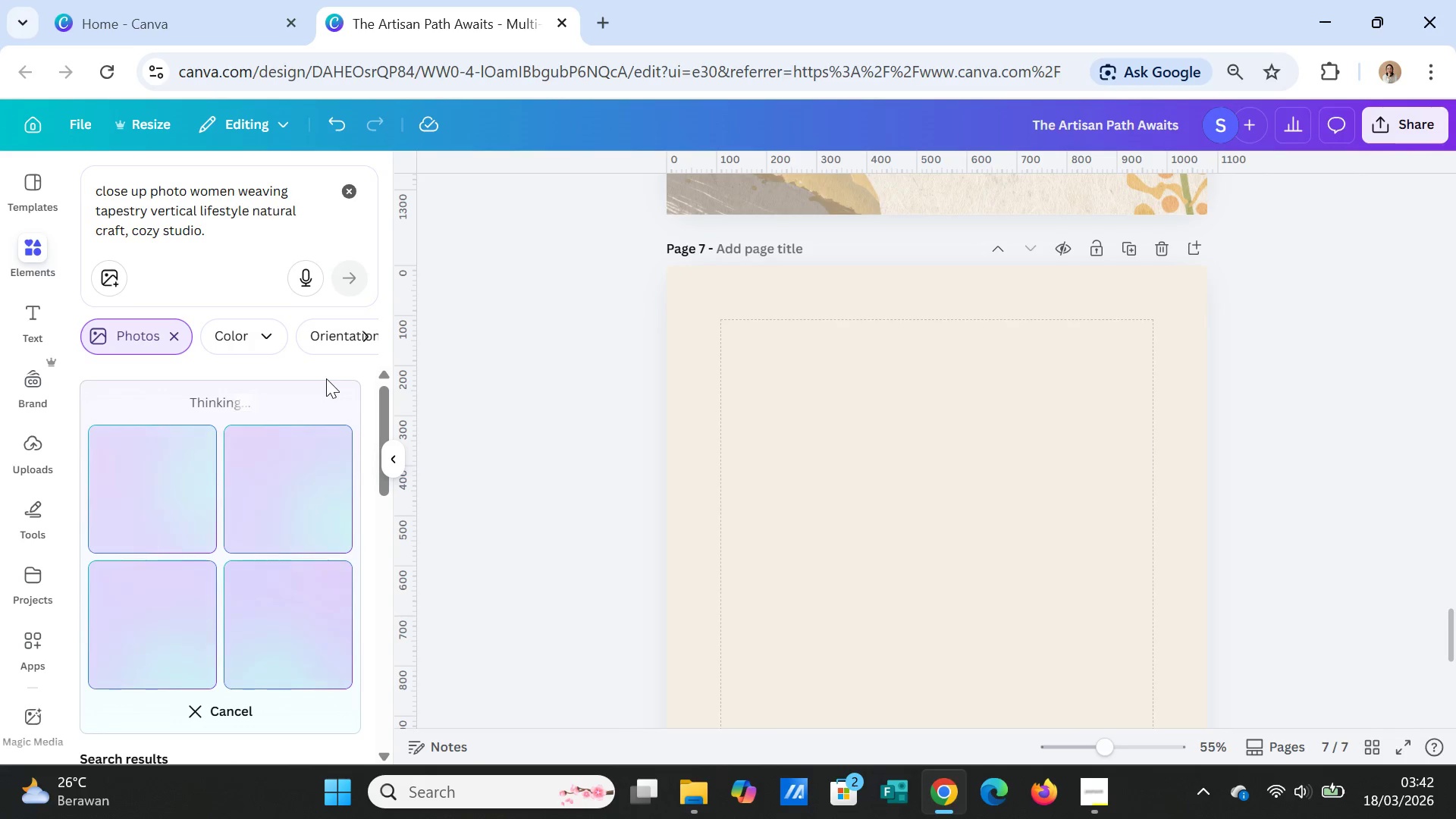 
scroll: coordinate [1029, 546], scroll_direction: down, amount: 1.0
 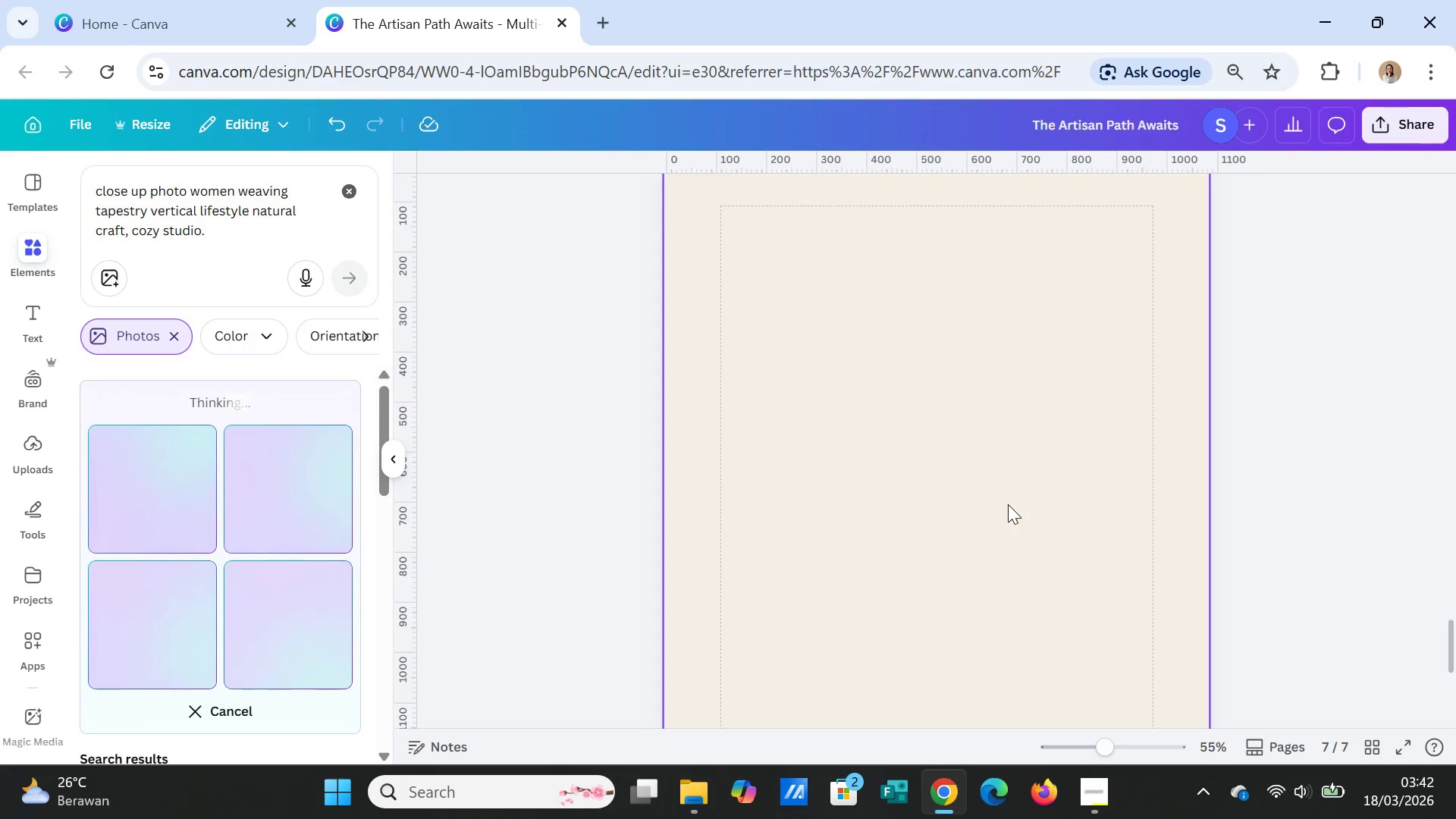 
wait(8.32)
 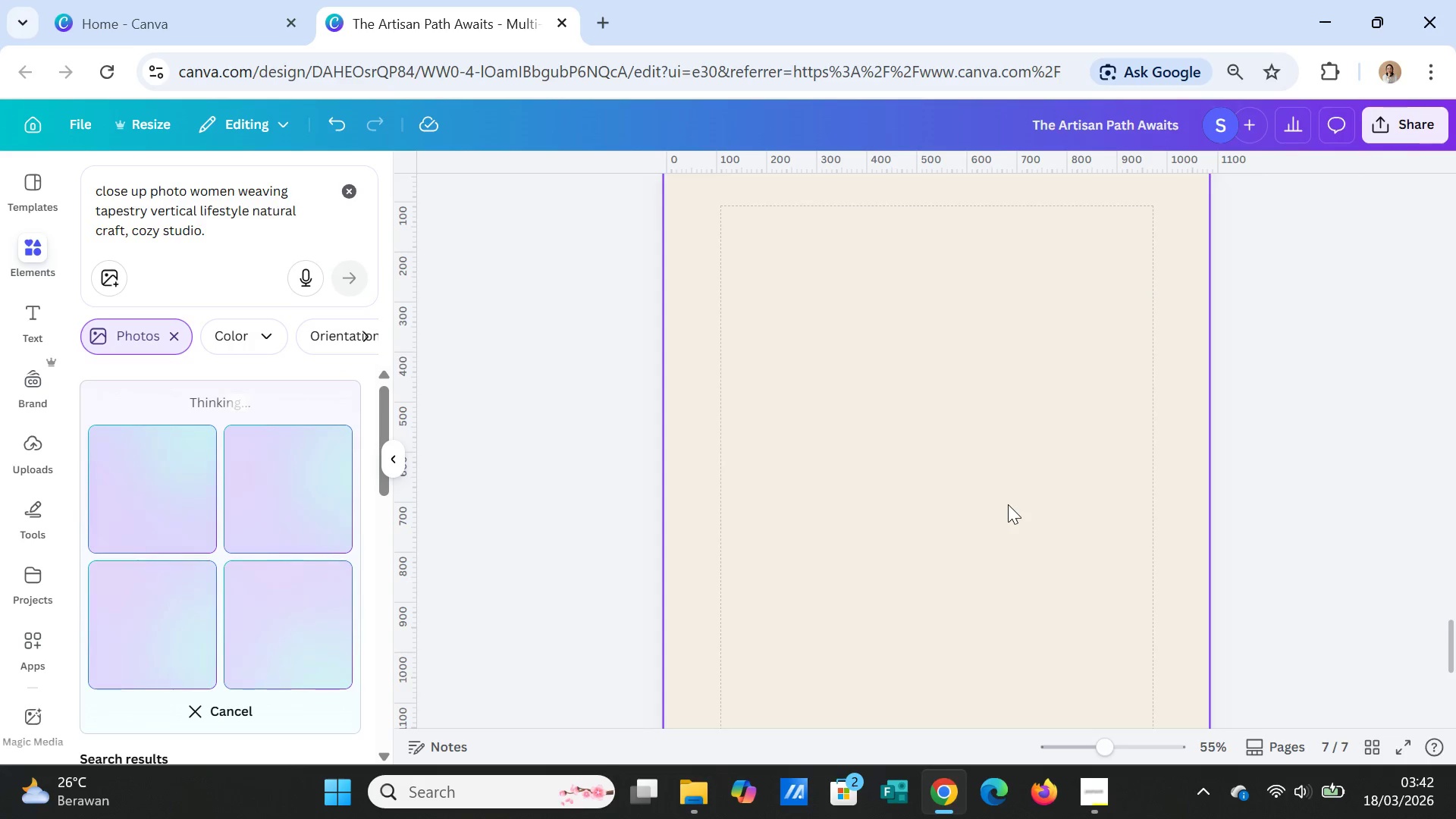 
scroll: coordinate [203, 642], scroll_direction: down, amount: 2.0
 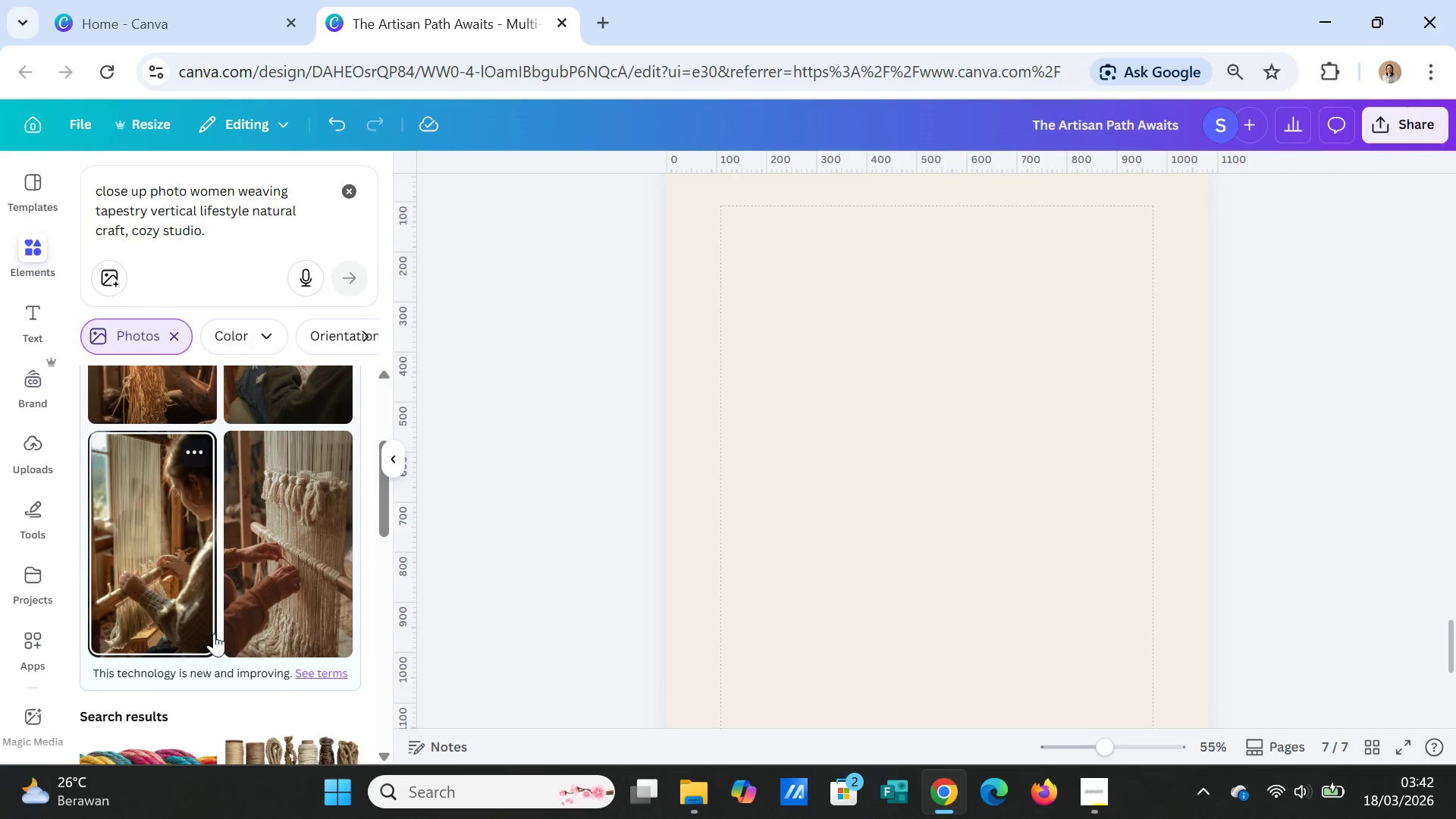 
scroll: coordinate [238, 595], scroll_direction: up, amount: 2.0
 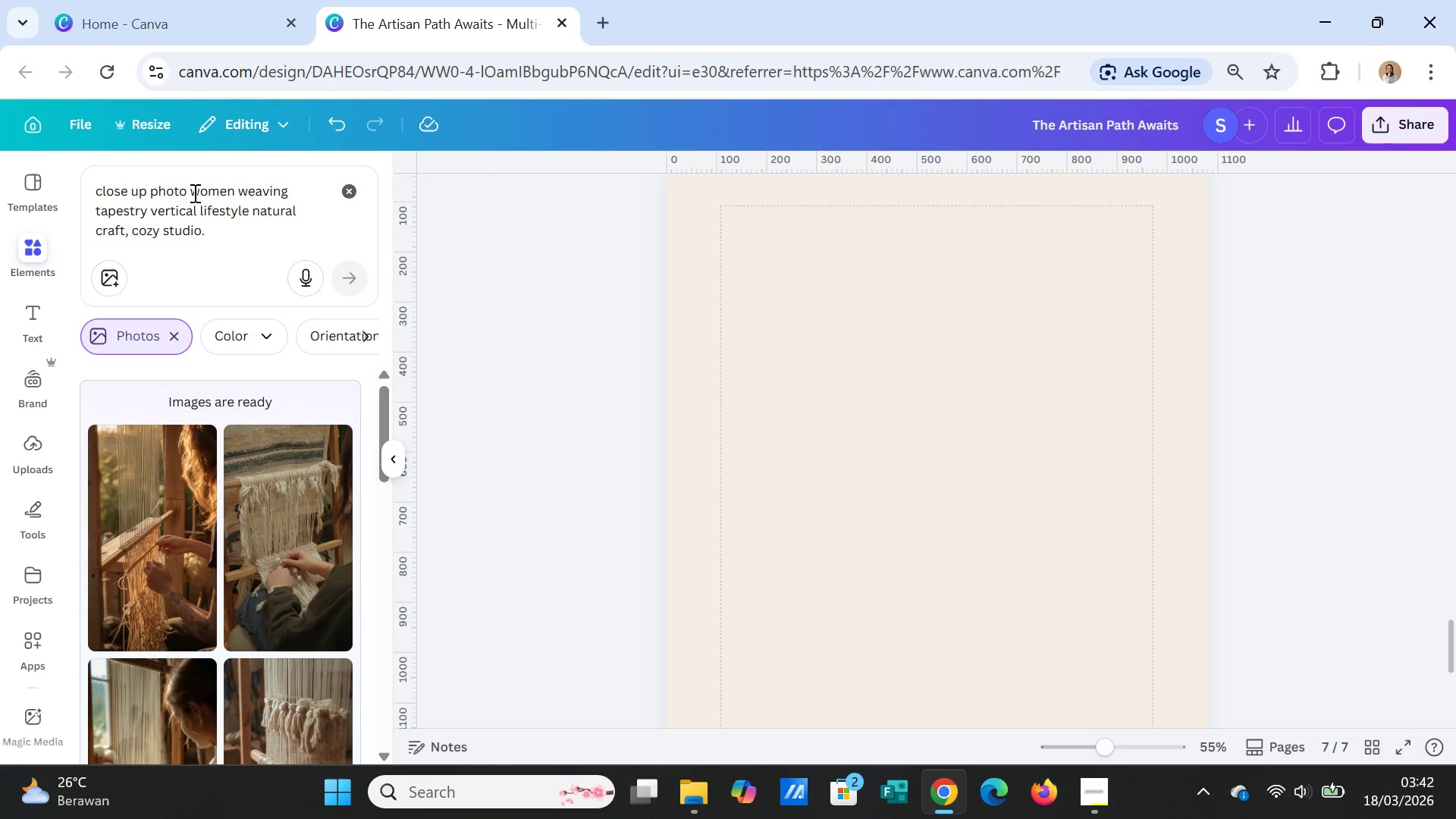 
wait(6.06)
 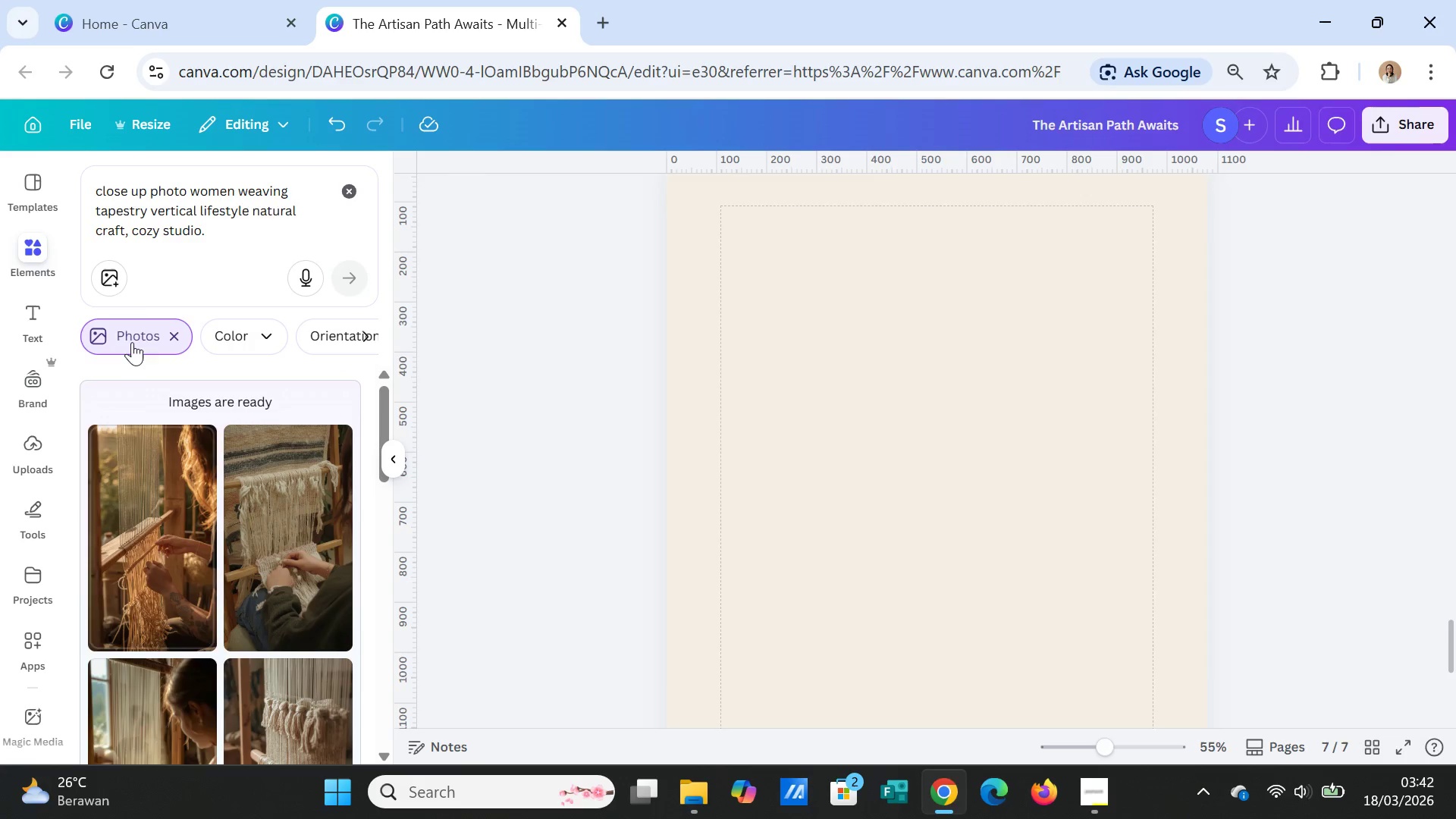 
left_click([234, 192])
 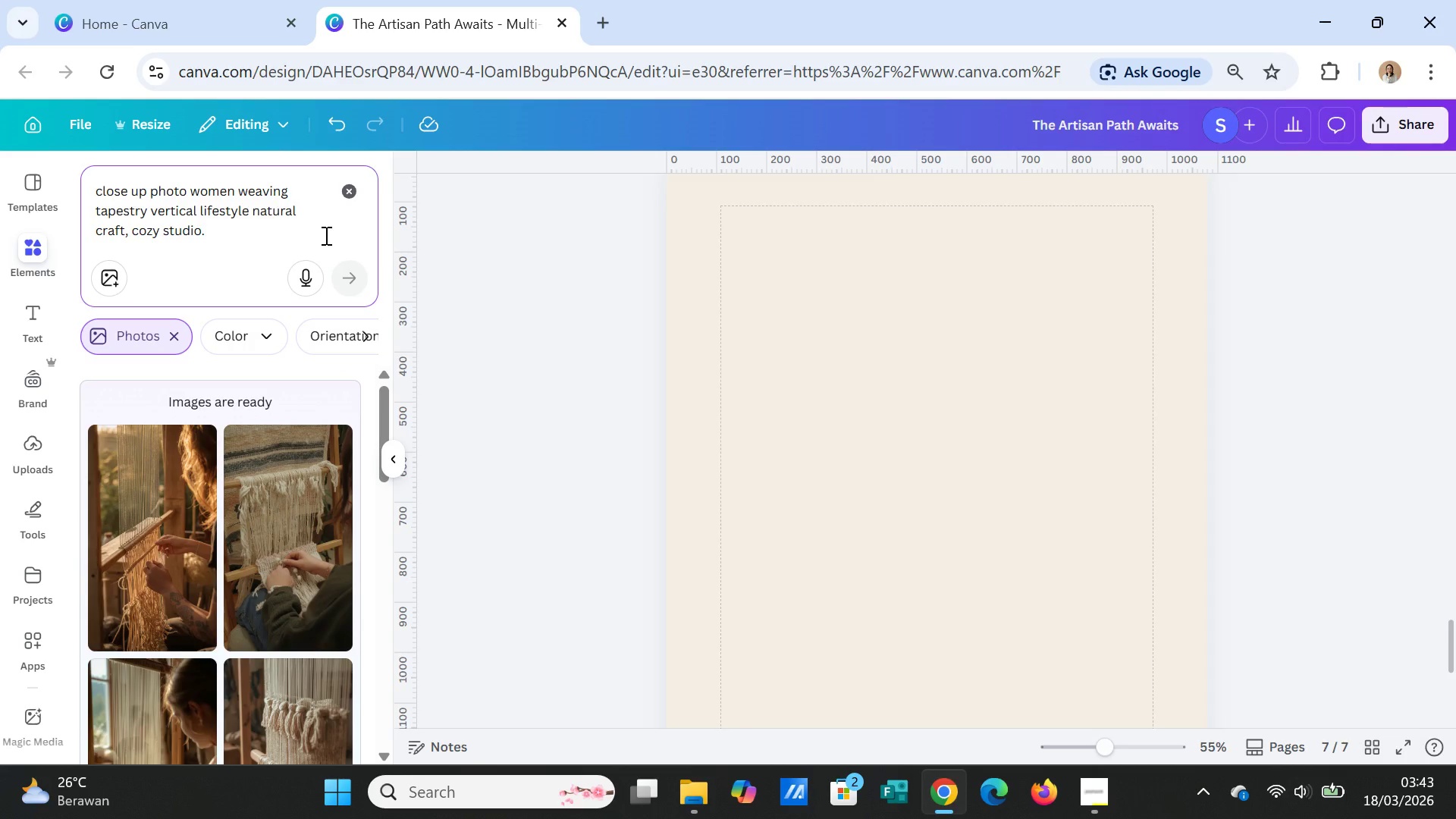 
type( with smile )
 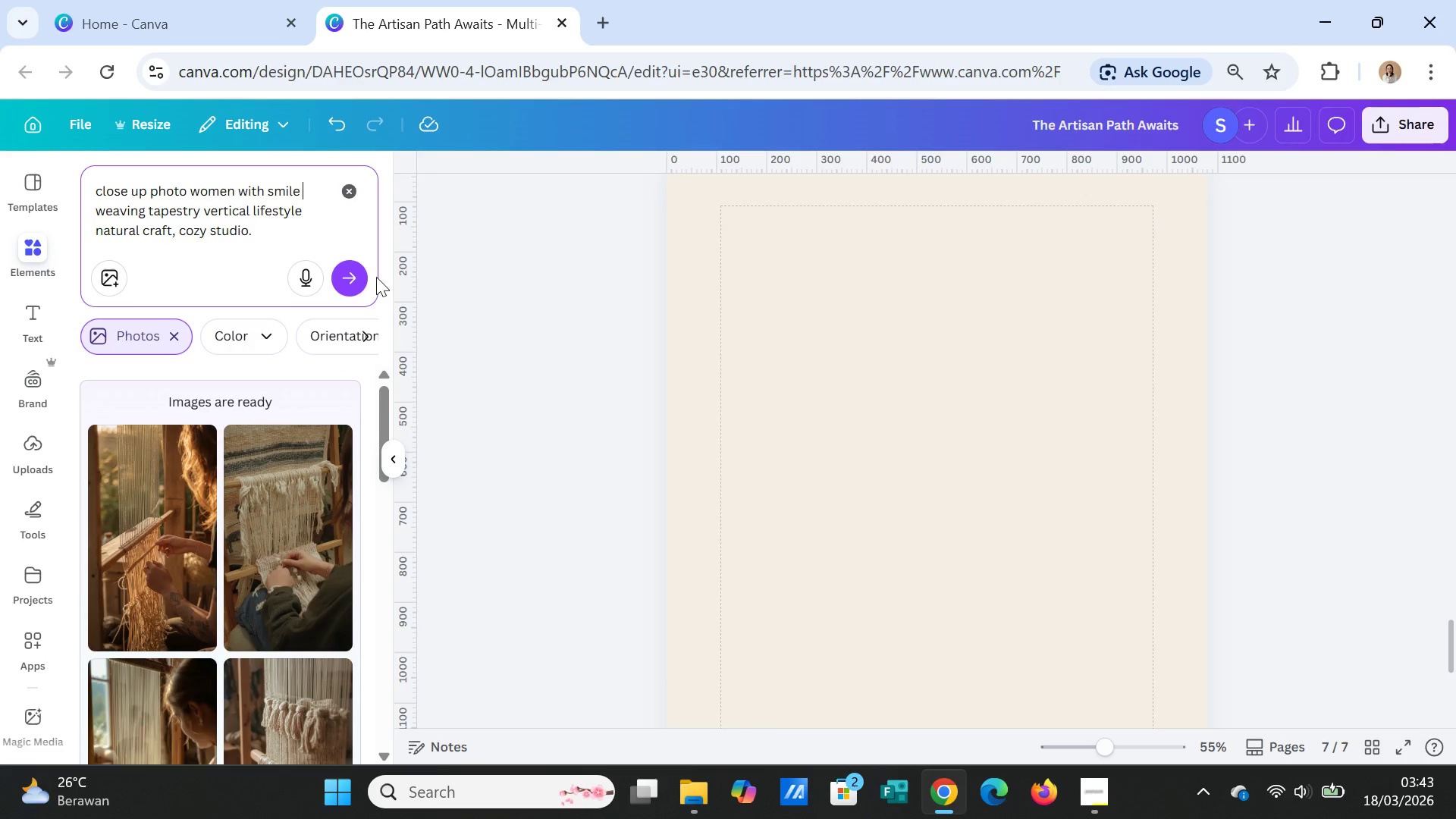 
left_click([362, 280])
 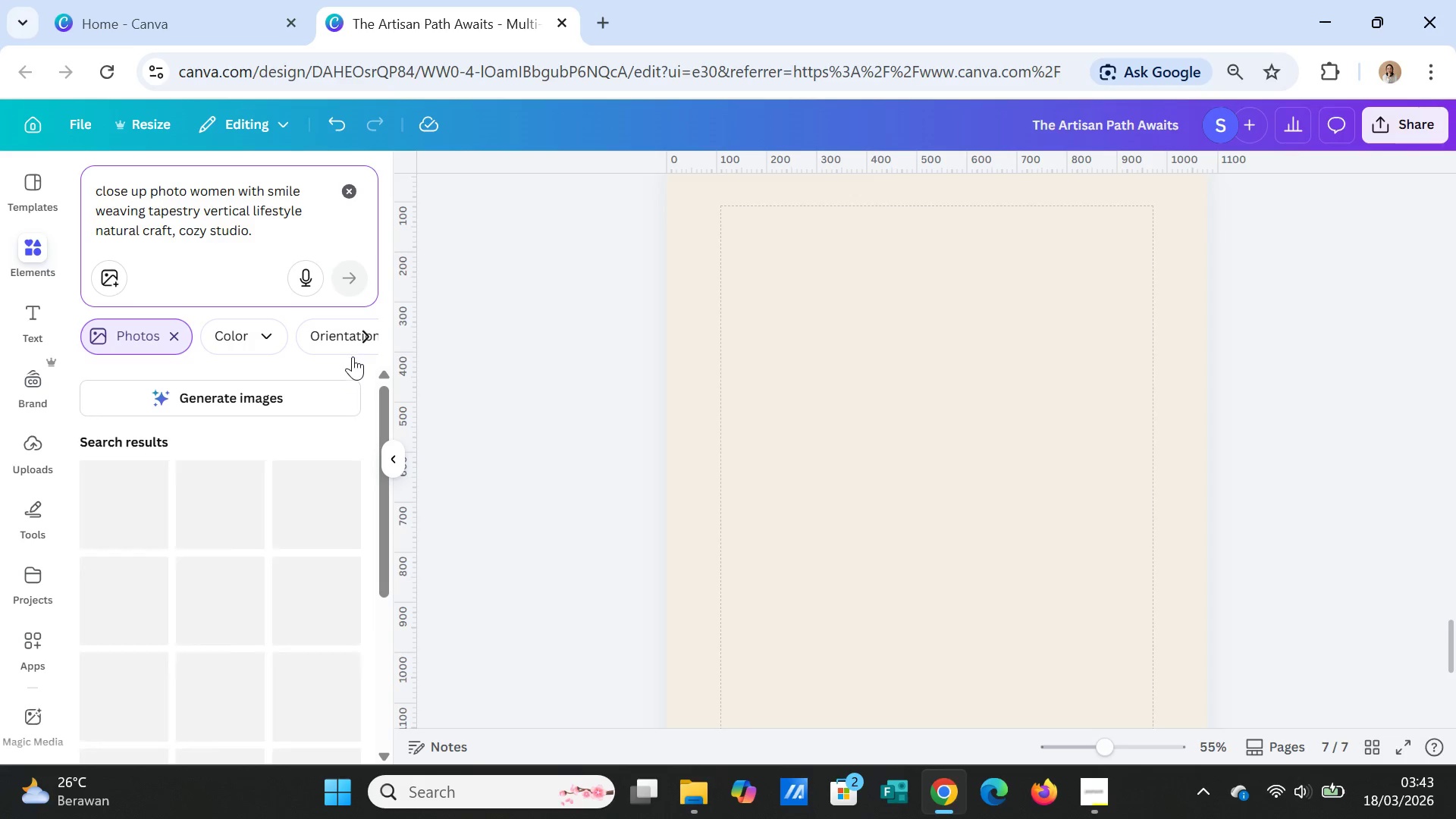 
left_click([312, 403])
 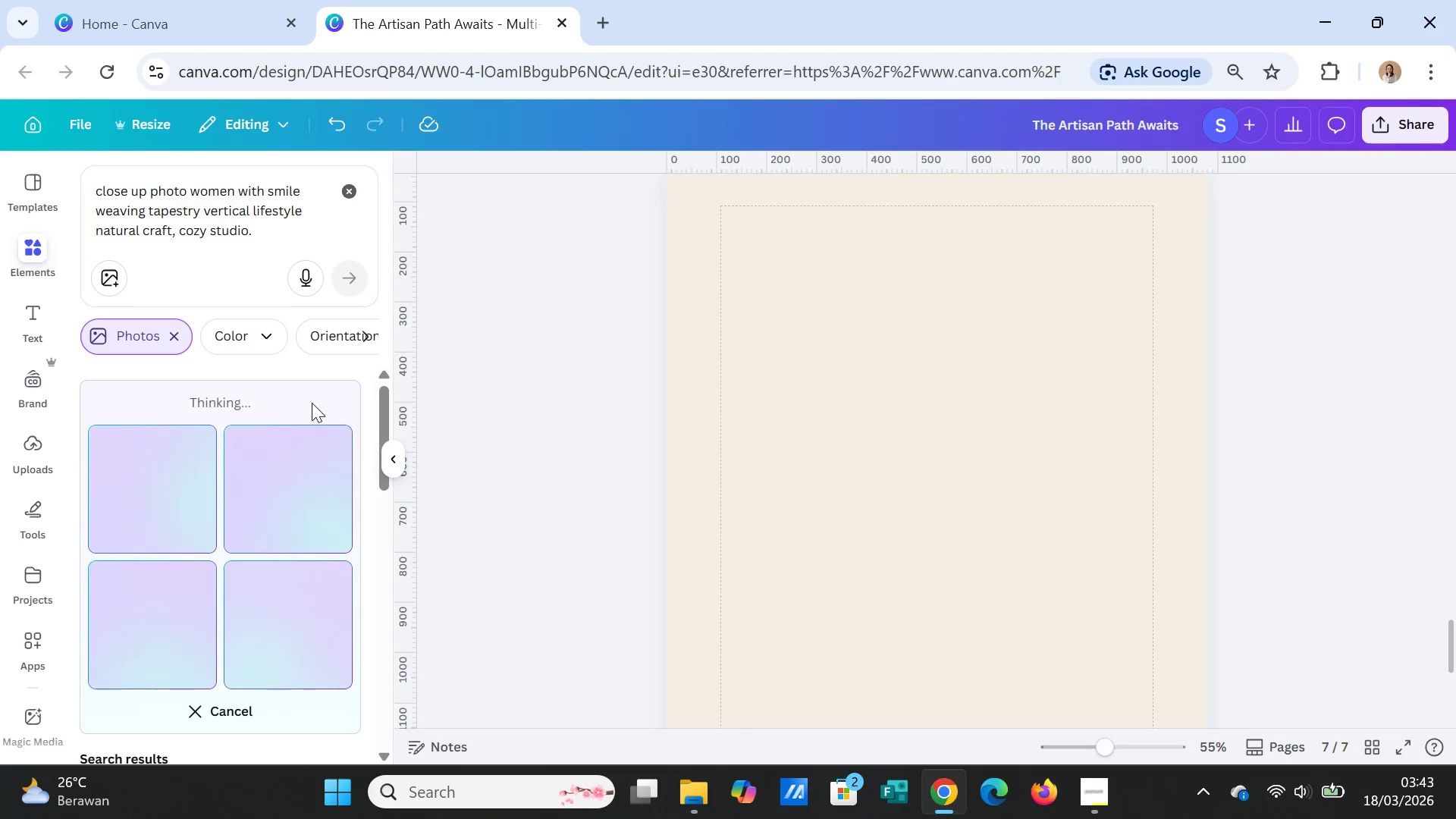 
scroll: coordinate [1087, 494], scroll_direction: up, amount: 32.0
 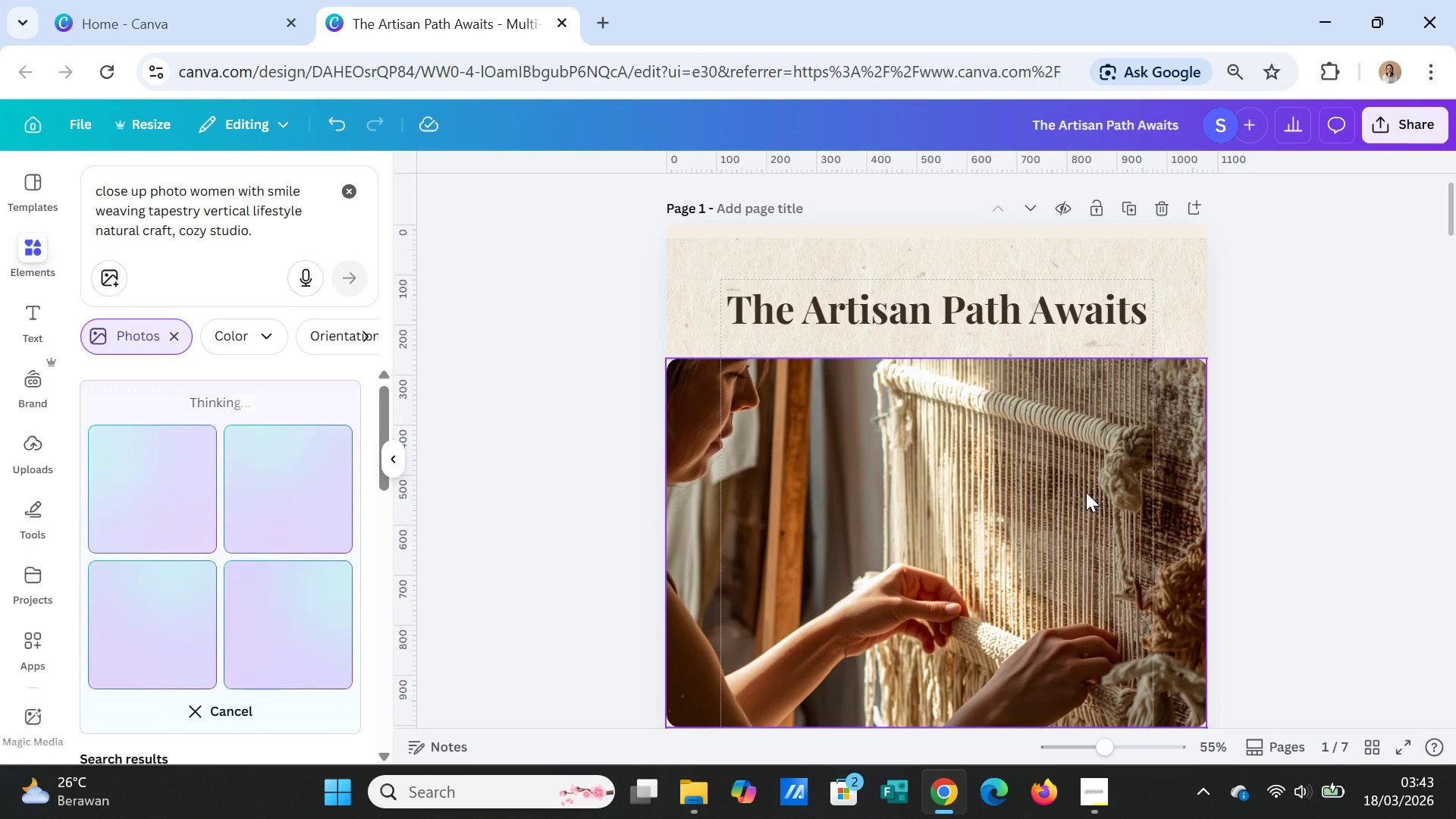 
scroll: coordinate [1085, 491], scroll_direction: down, amount: 10.0
 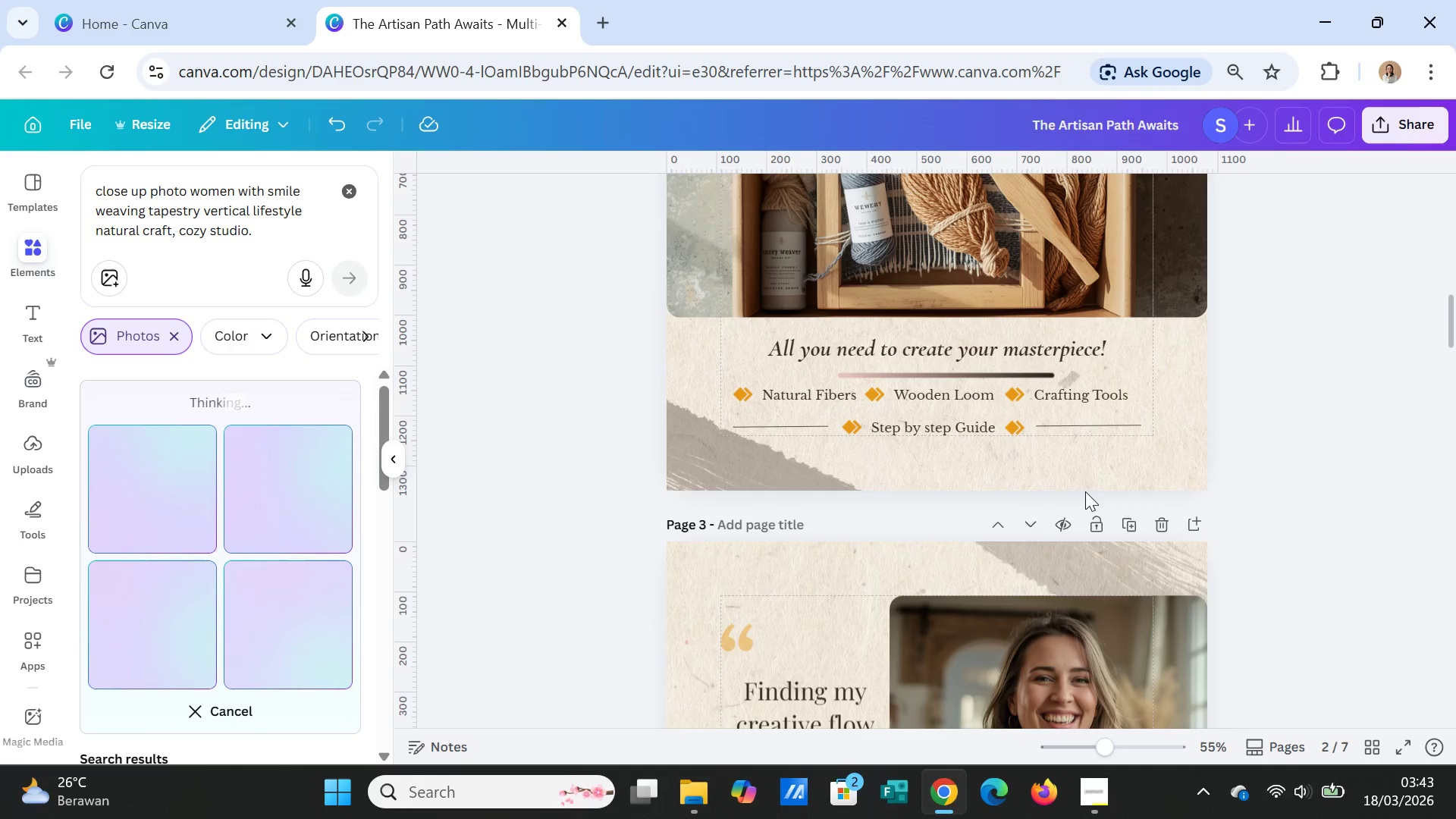 
scroll: coordinate [1085, 491], scroll_direction: up, amount: 2.0
 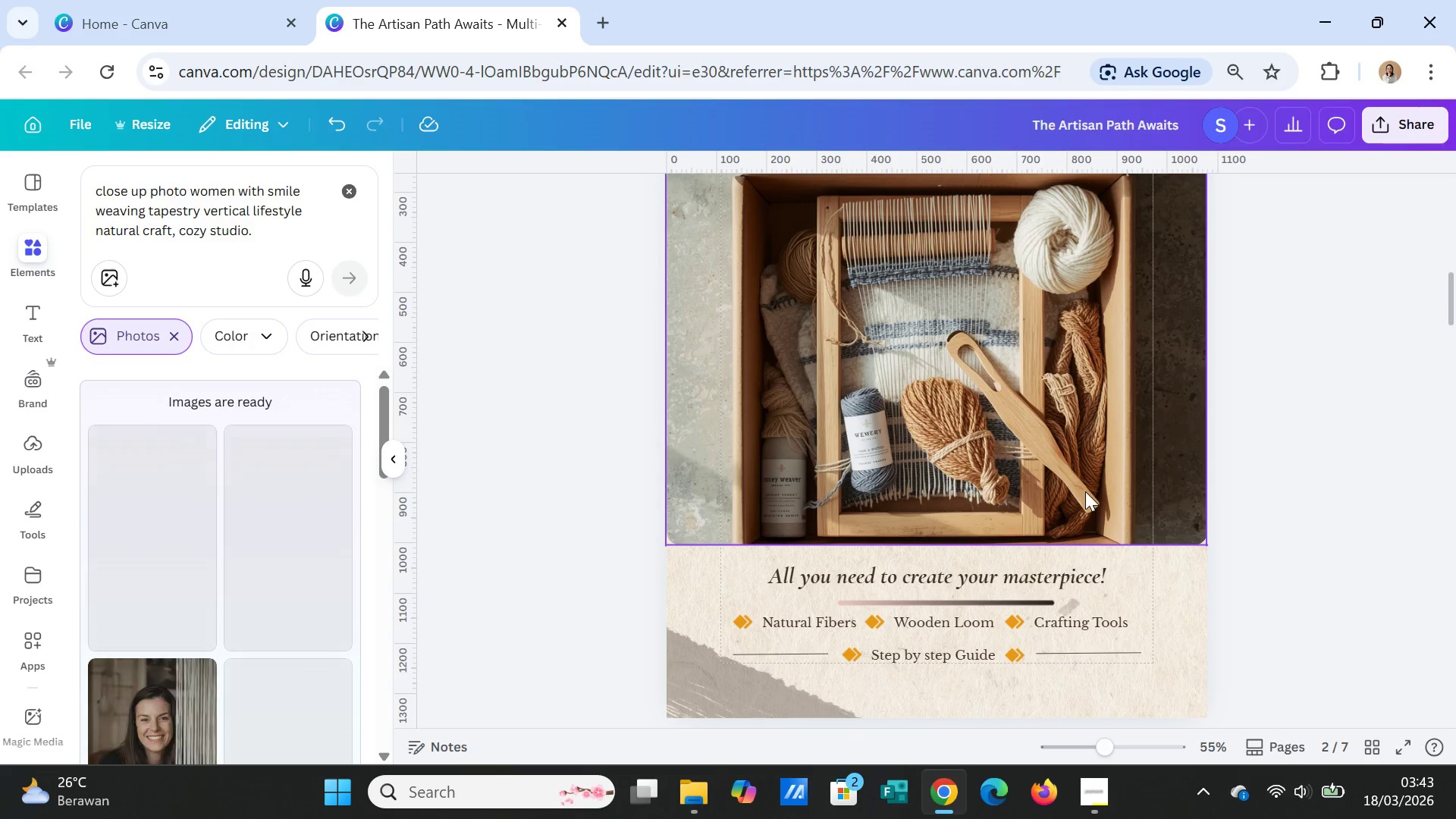 
scroll: coordinate [114, 576], scroll_direction: down, amount: 35.0
 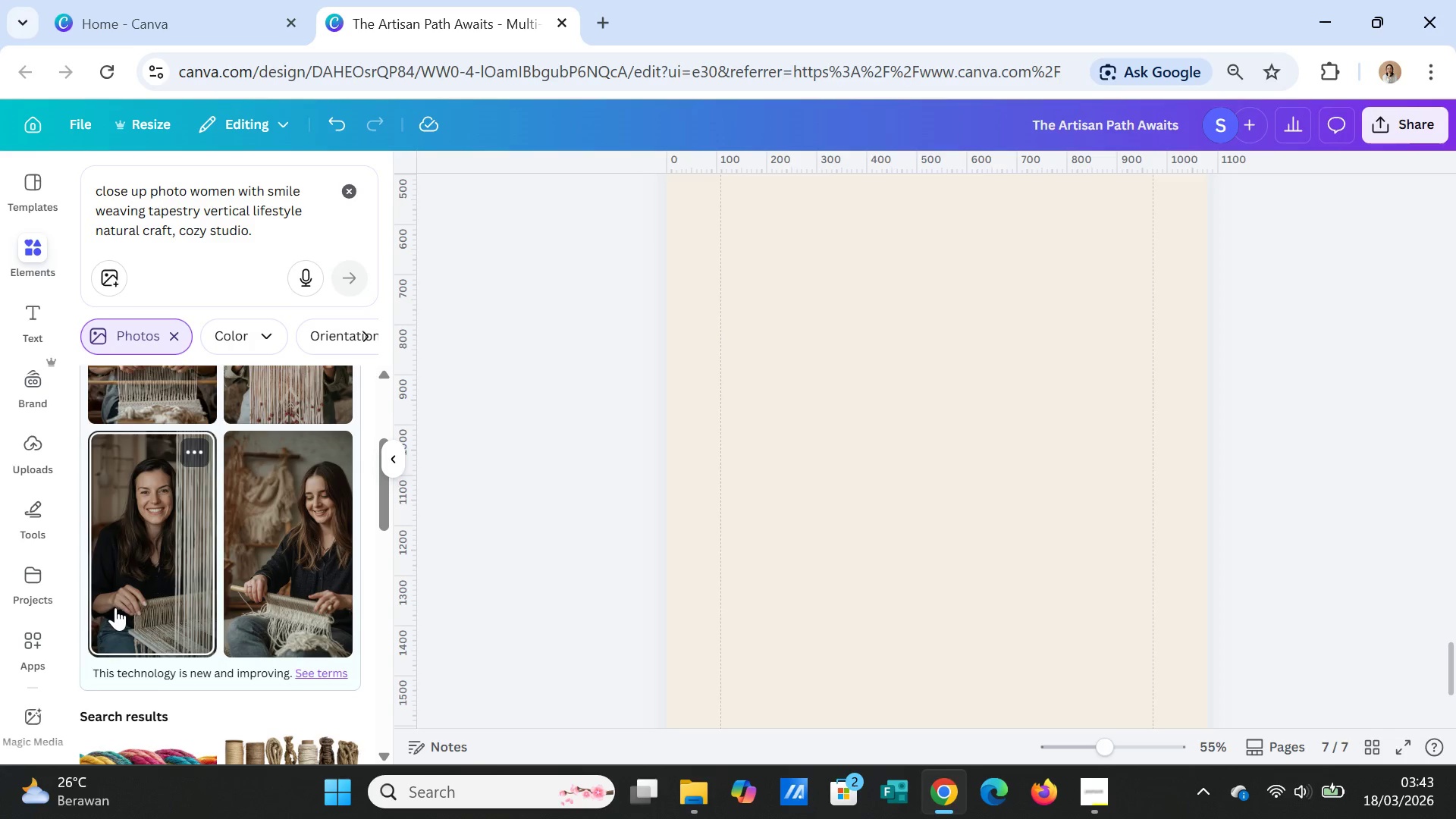 
scroll: coordinate [120, 603], scroll_direction: up, amount: 1.0
 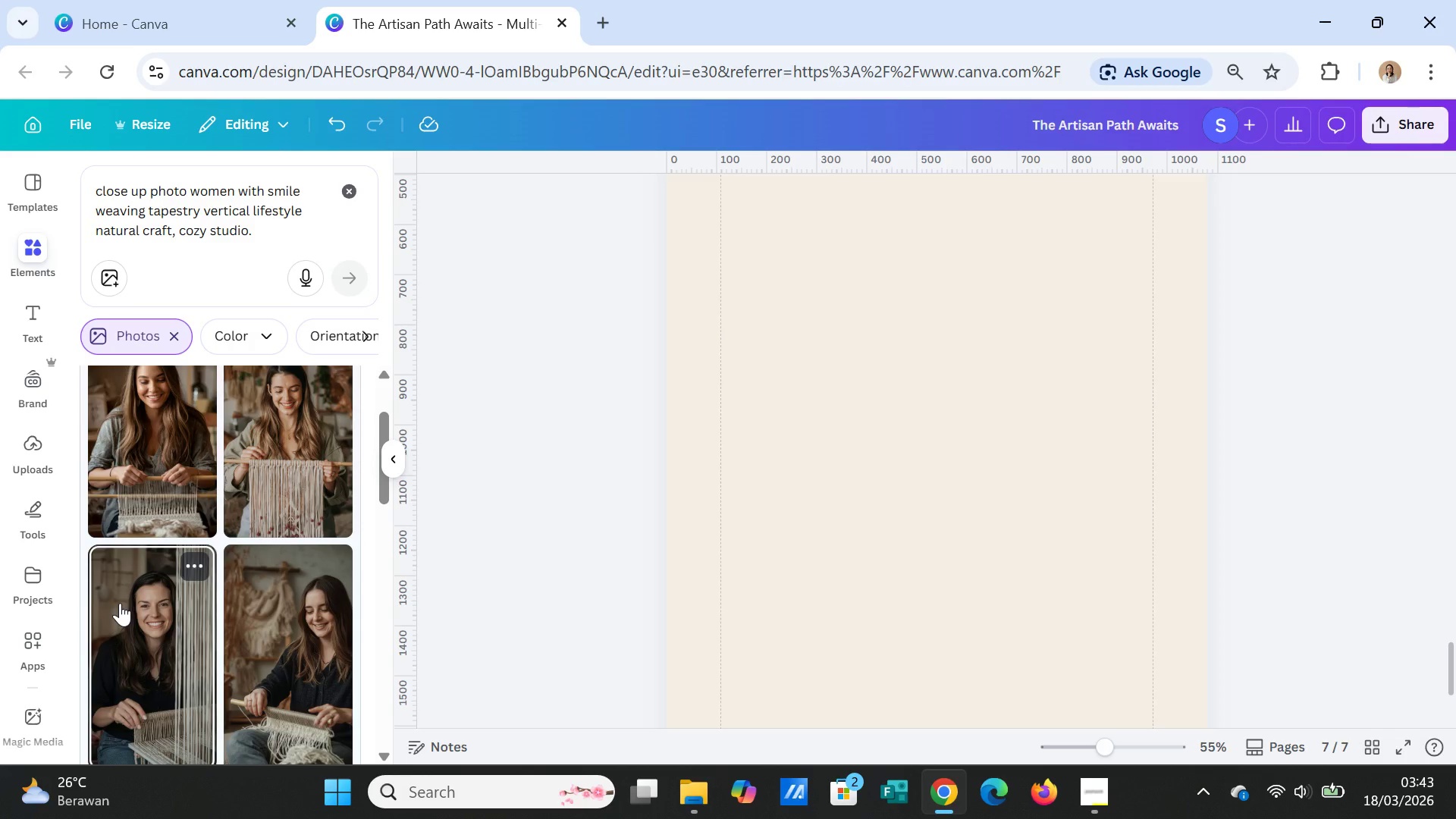 
mouse_move([142, 507])
 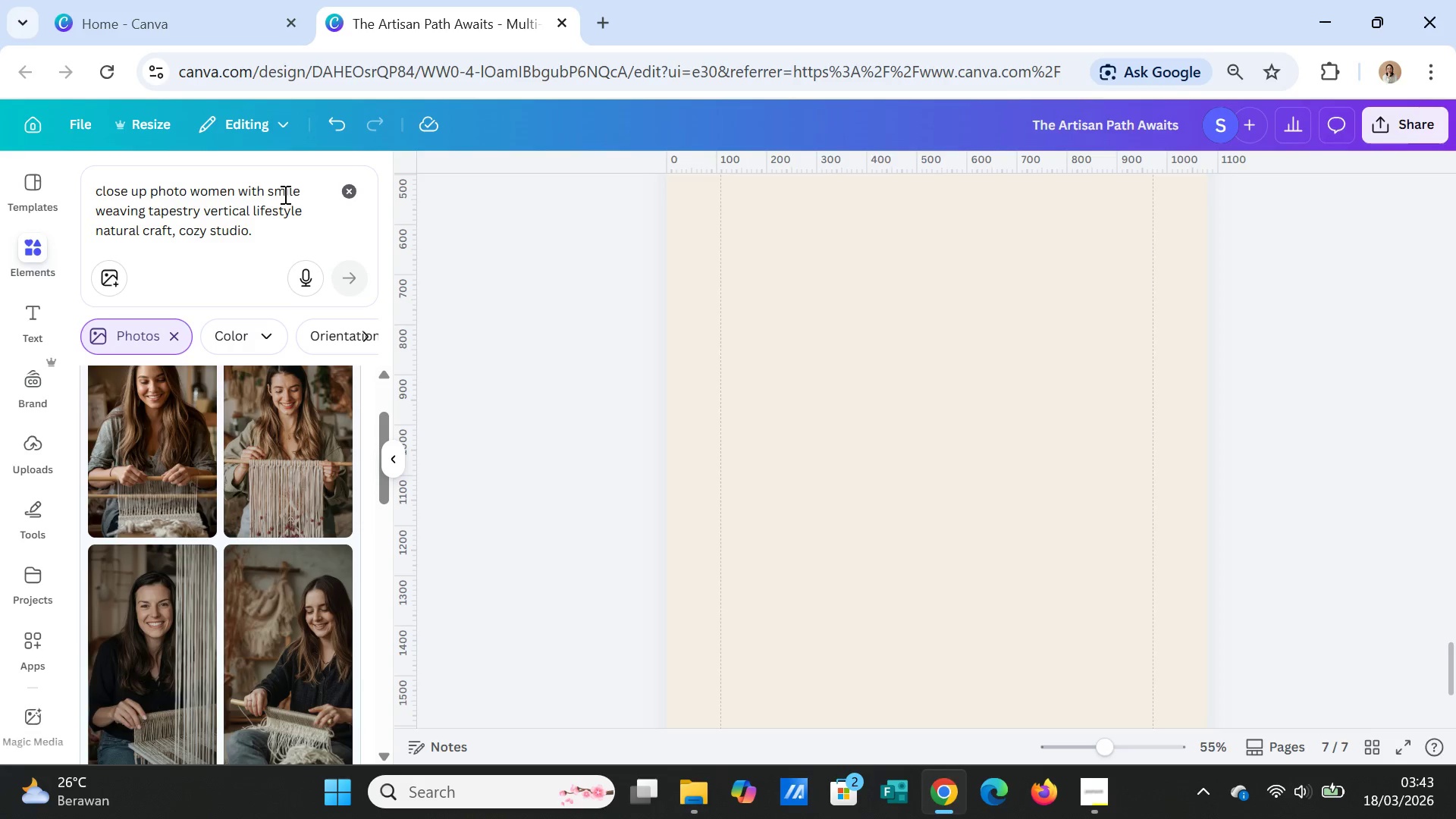 
left_click_drag(start_coordinate=[308, 191], to_coordinate=[241, 196])
 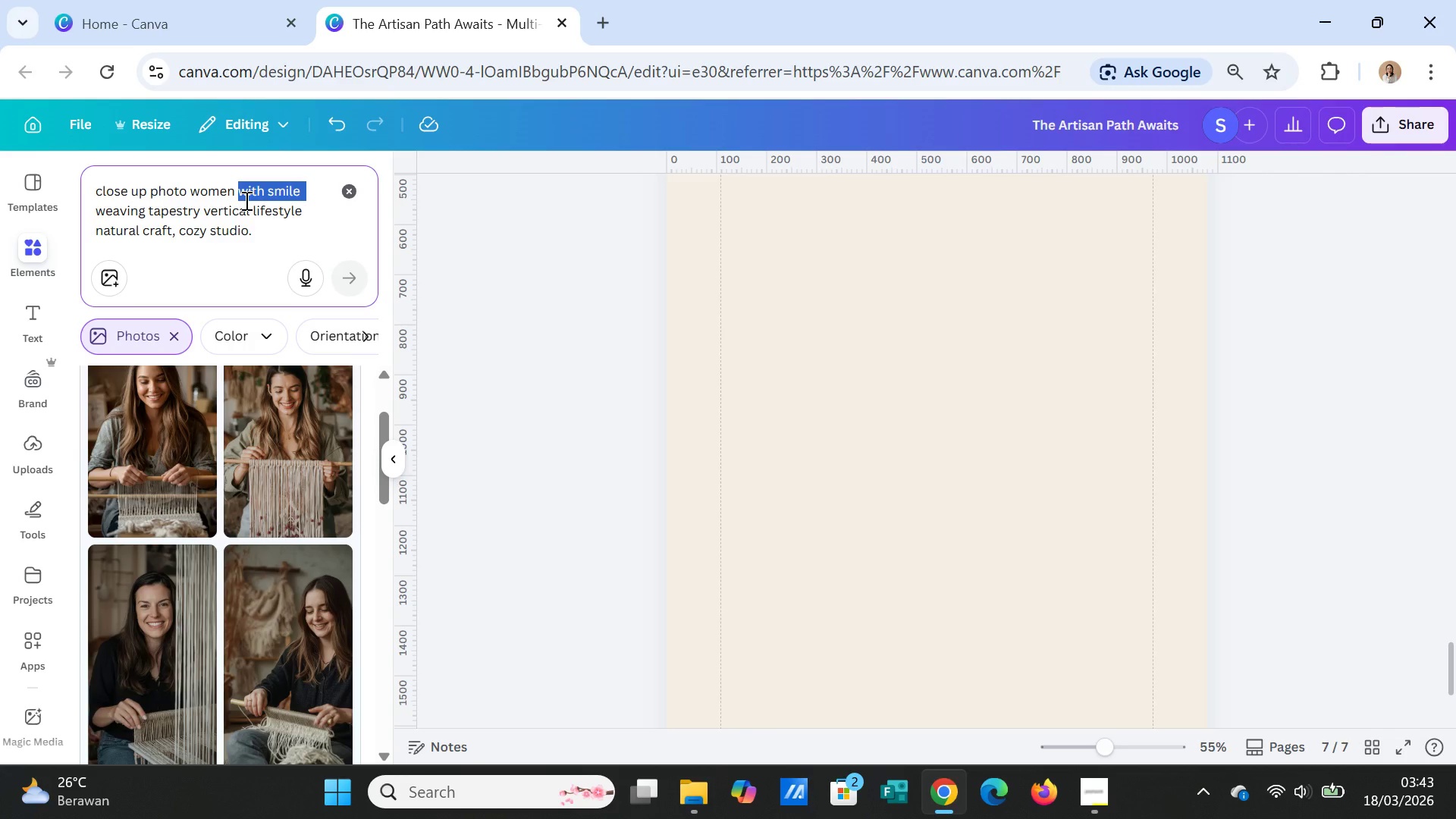 
type(focus )
 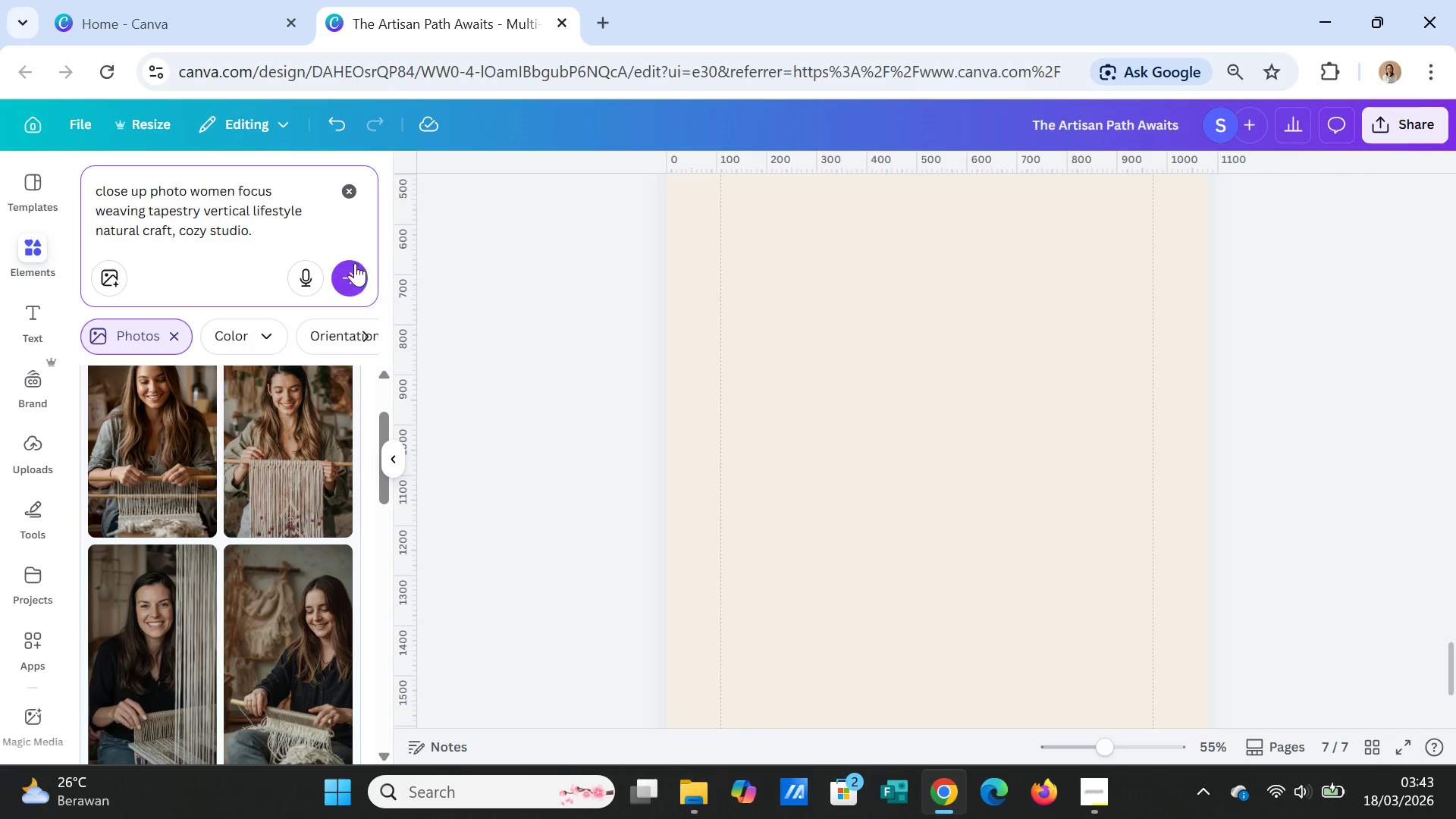 
left_click([355, 268])
 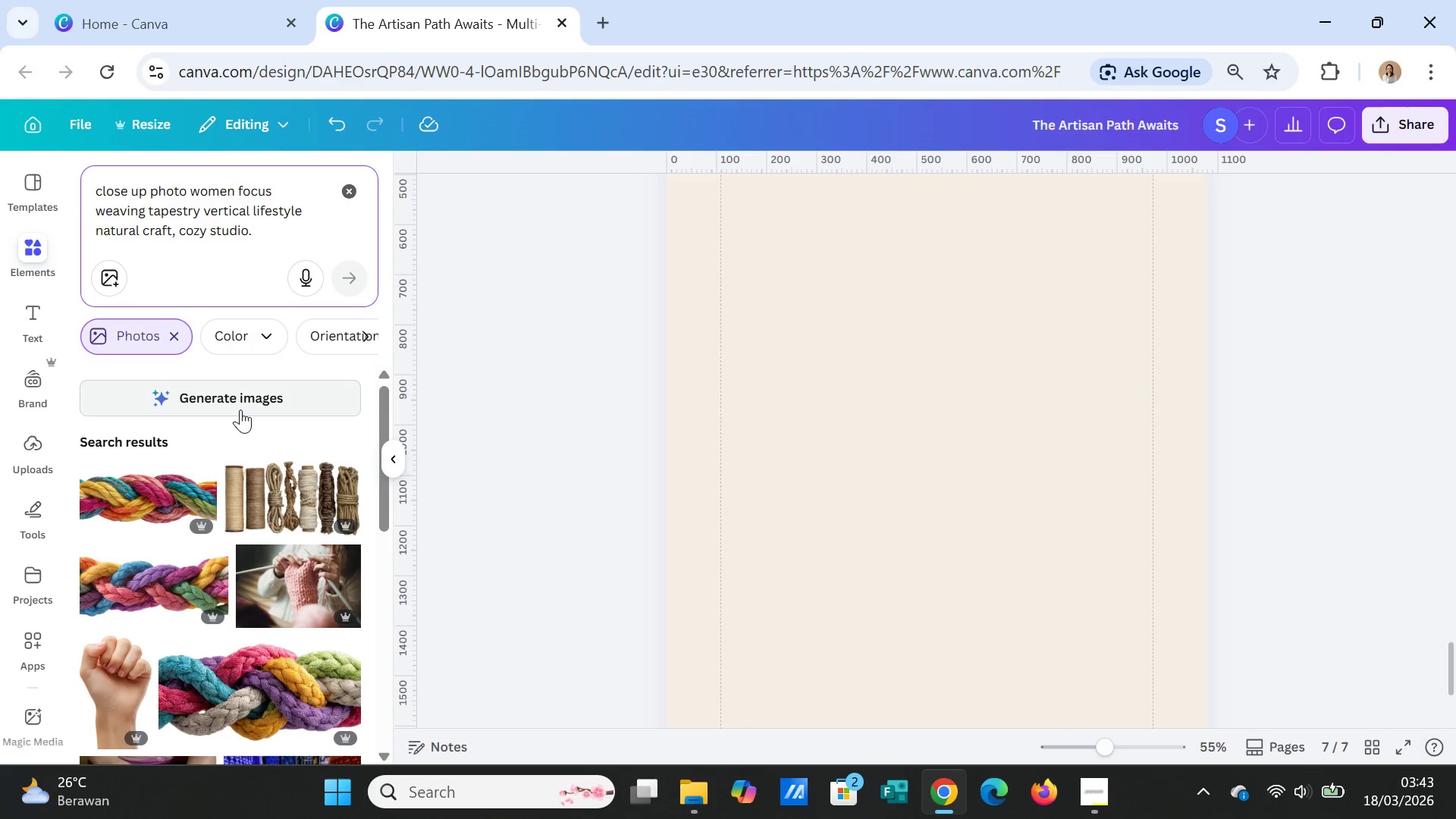 
left_click([240, 396])
 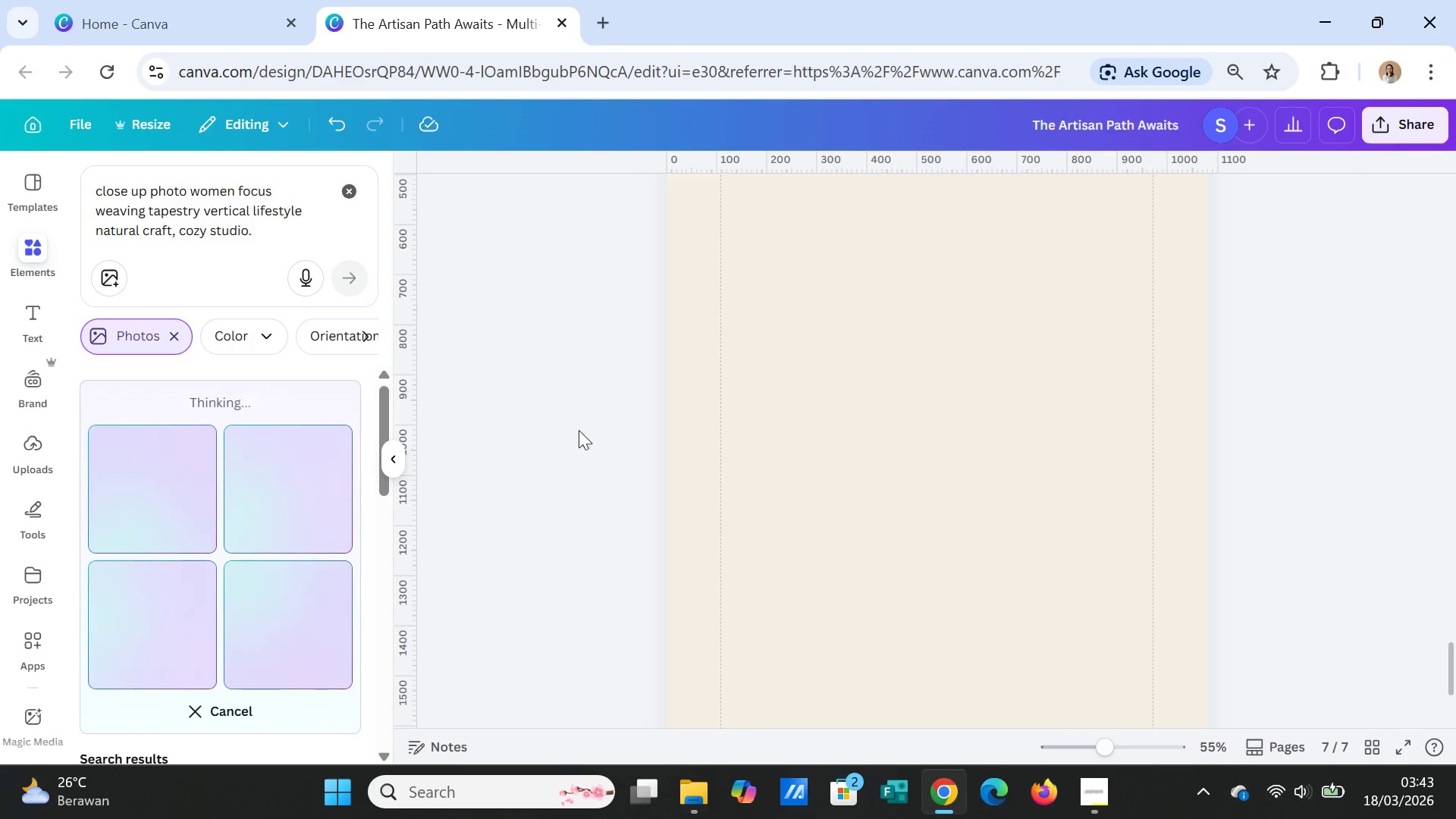 
wait(11.03)
 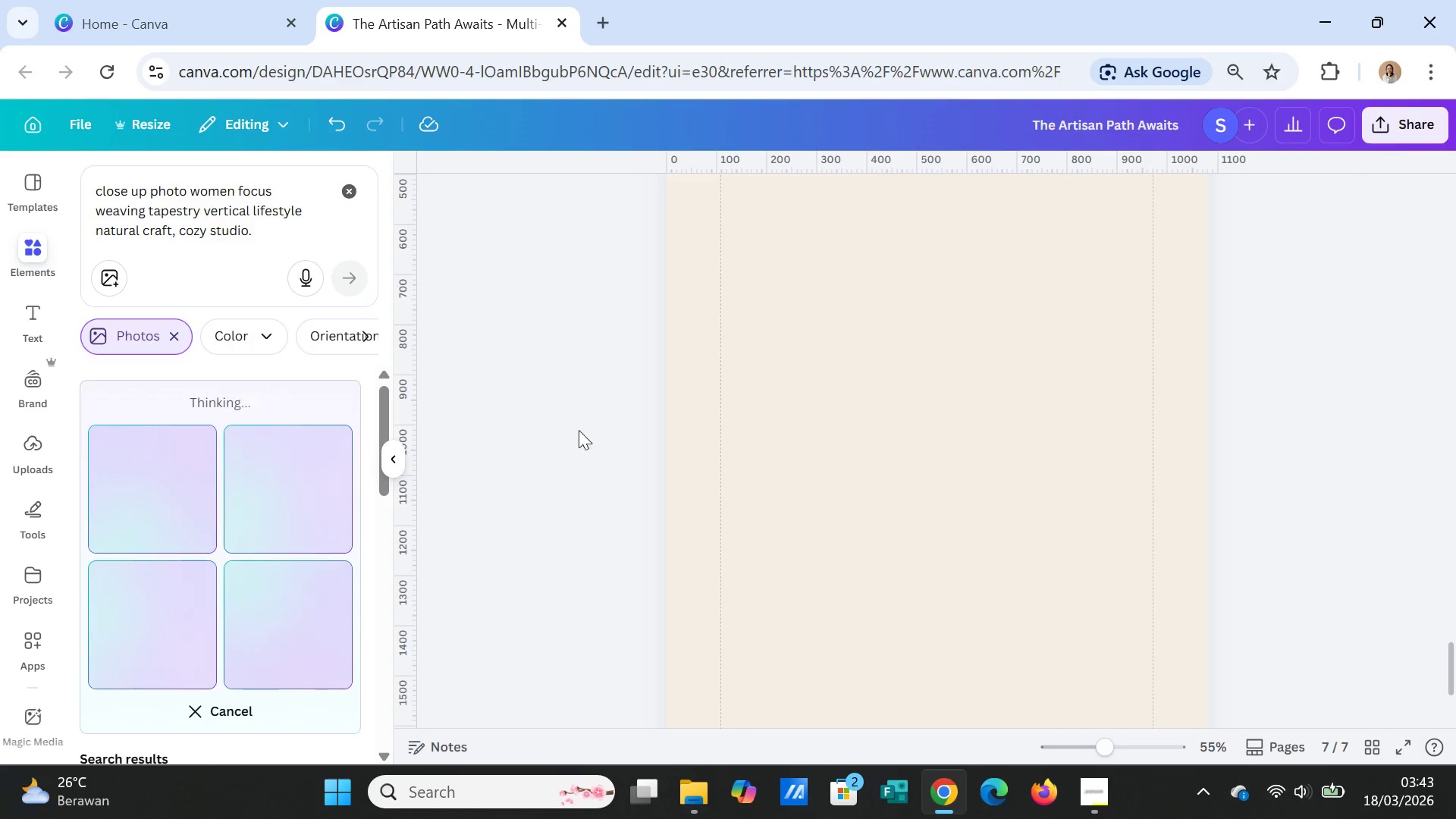 
scroll: coordinate [1250, 521], scroll_direction: up, amount: 7.0
 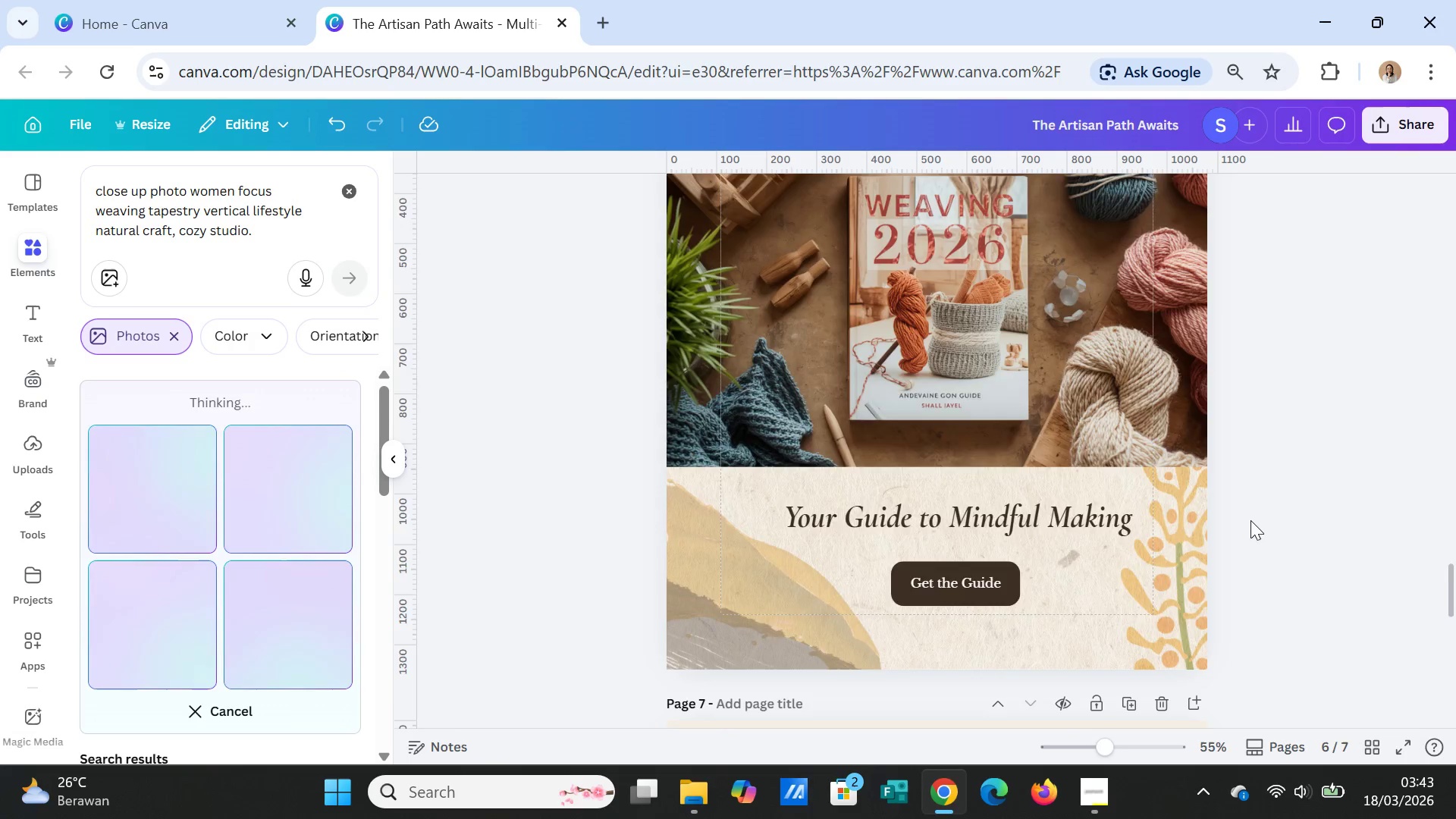 
scroll: coordinate [240, 591], scroll_direction: down, amount: 6.0
 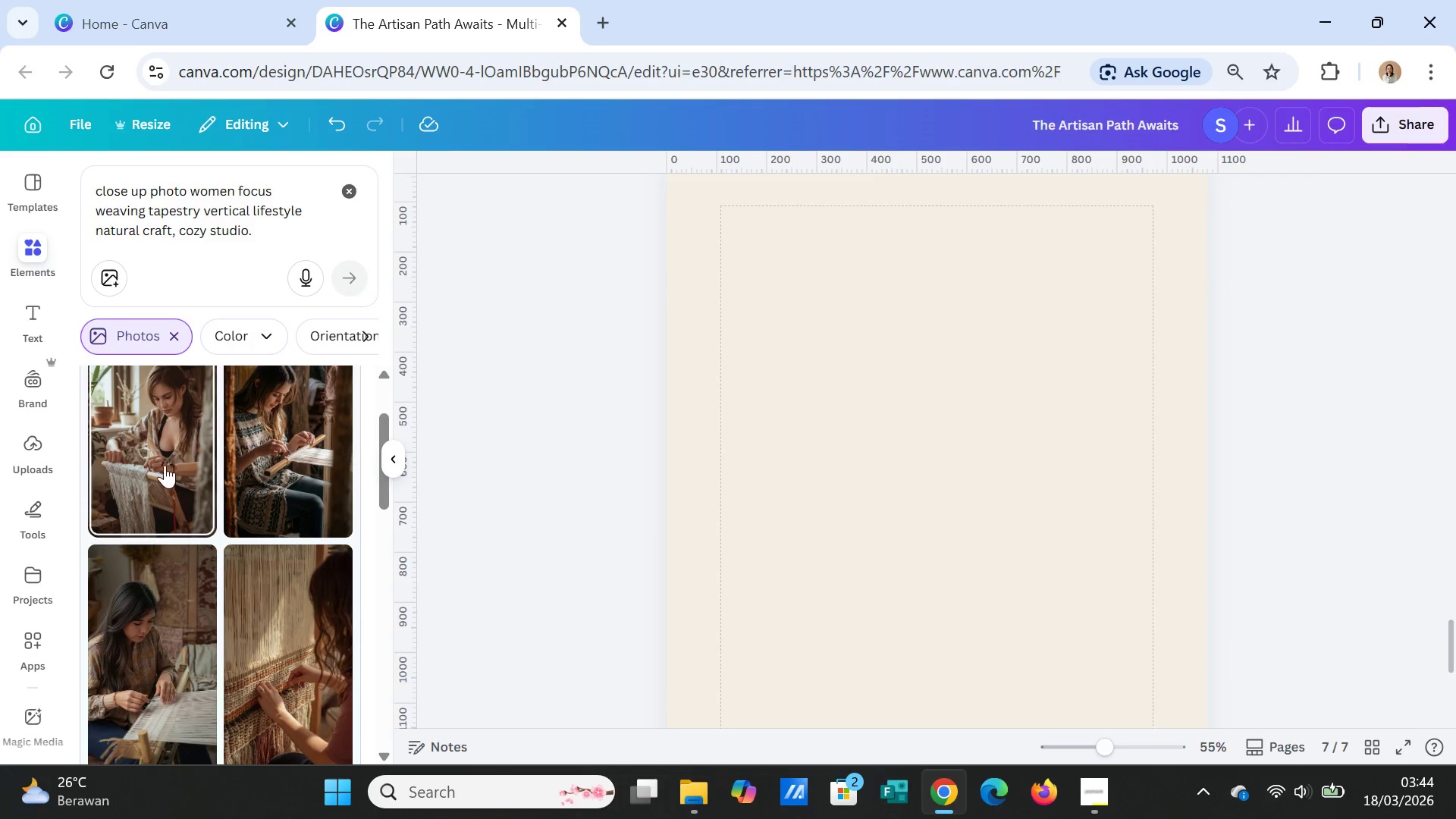 
left_click([162, 455])
 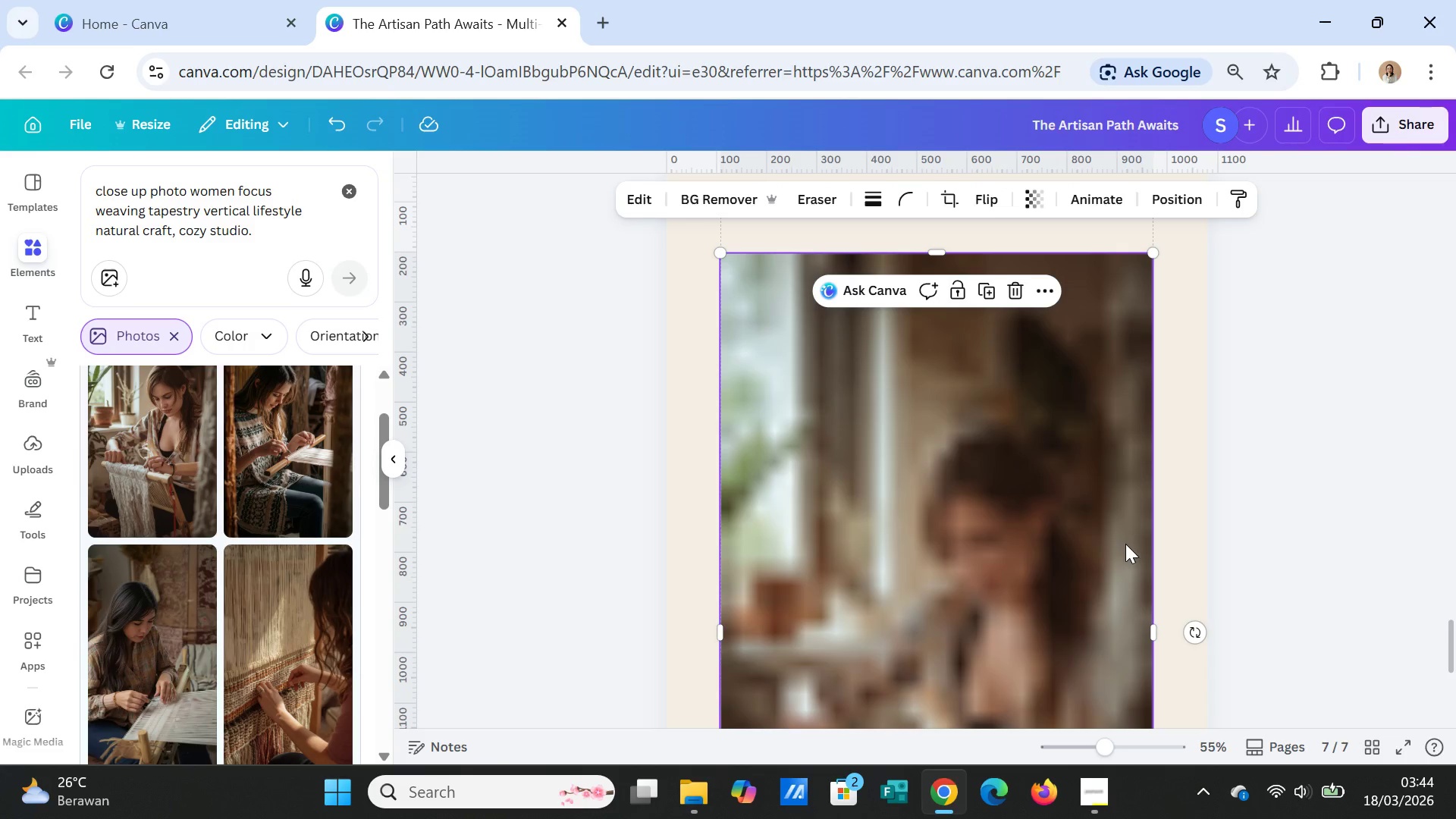 
scroll: coordinate [1125, 544], scroll_direction: down, amount: 2.0
 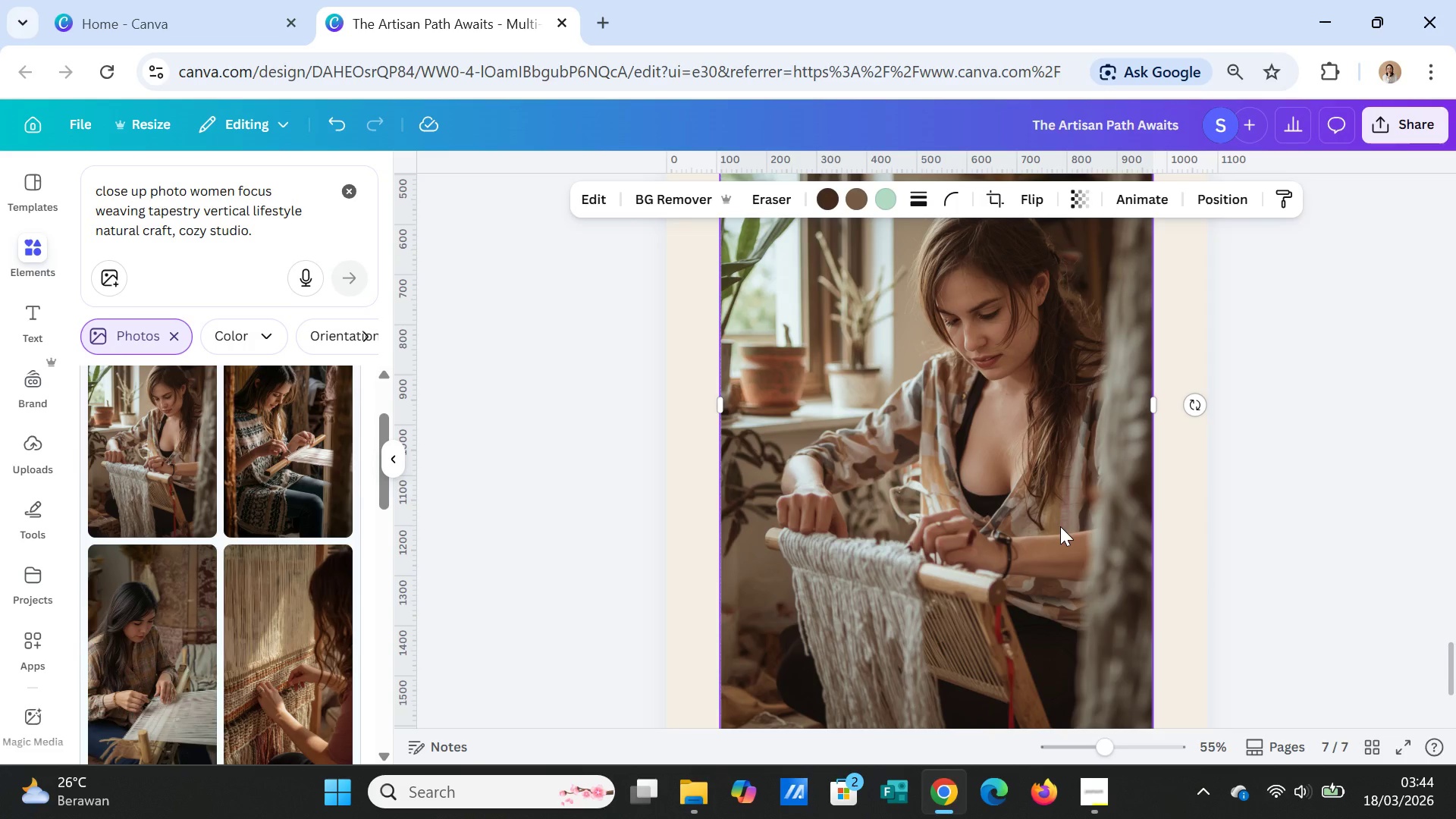 
left_click([1060, 526])
 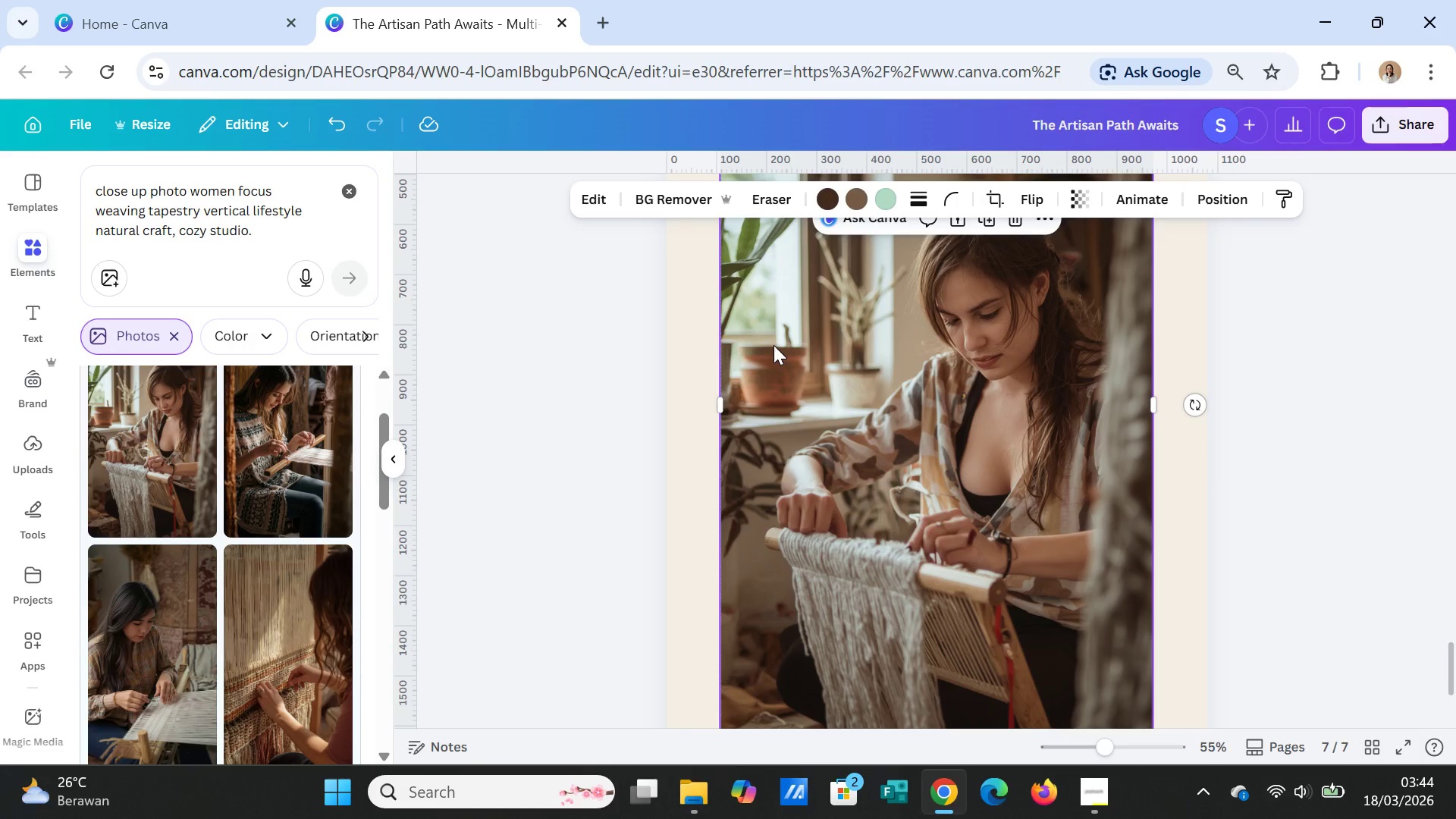 
scroll: coordinate [771, 362], scroll_direction: up, amount: 3.0
 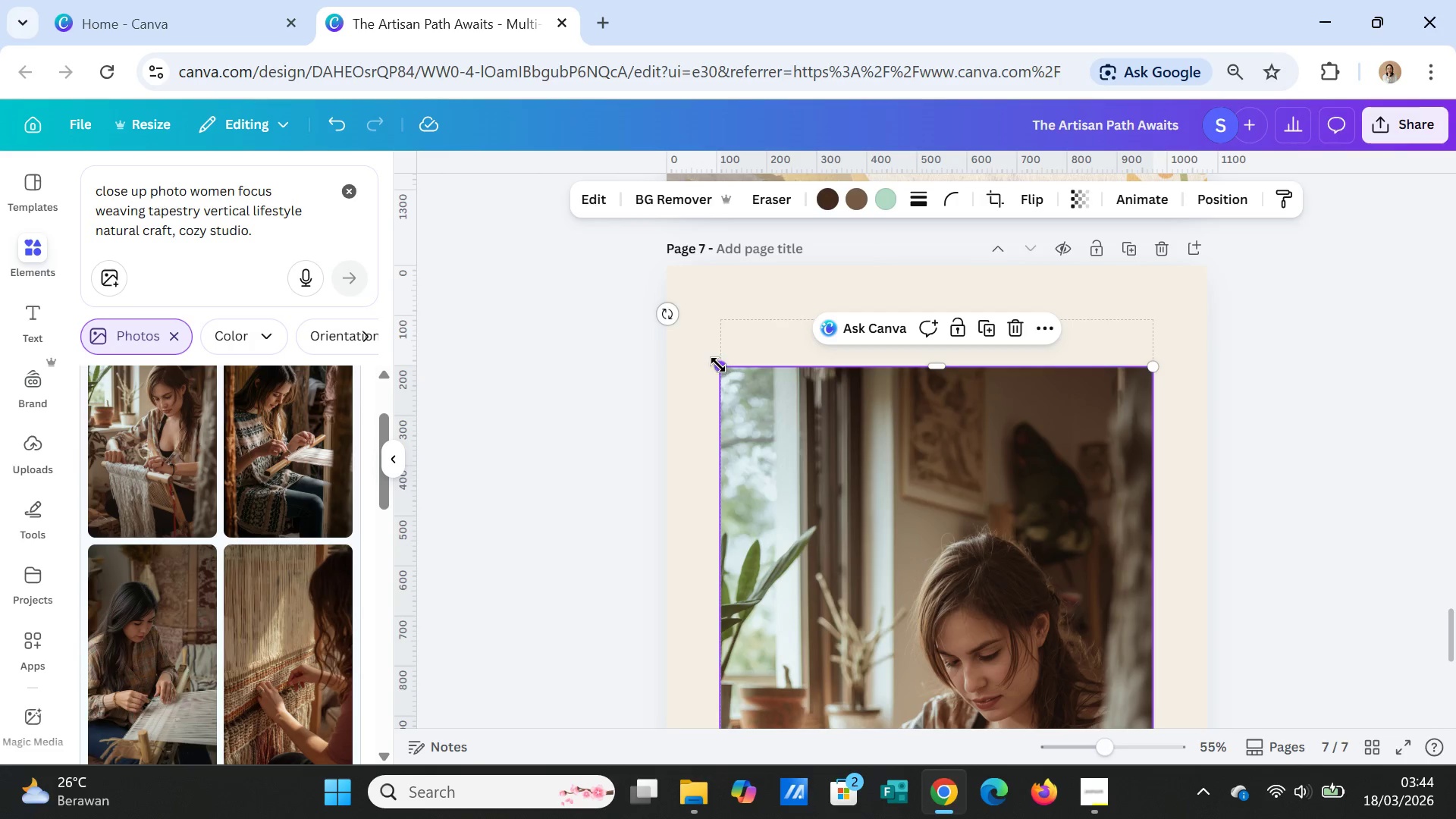 
left_click_drag(start_coordinate=[718, 365], to_coordinate=[761, 424])
 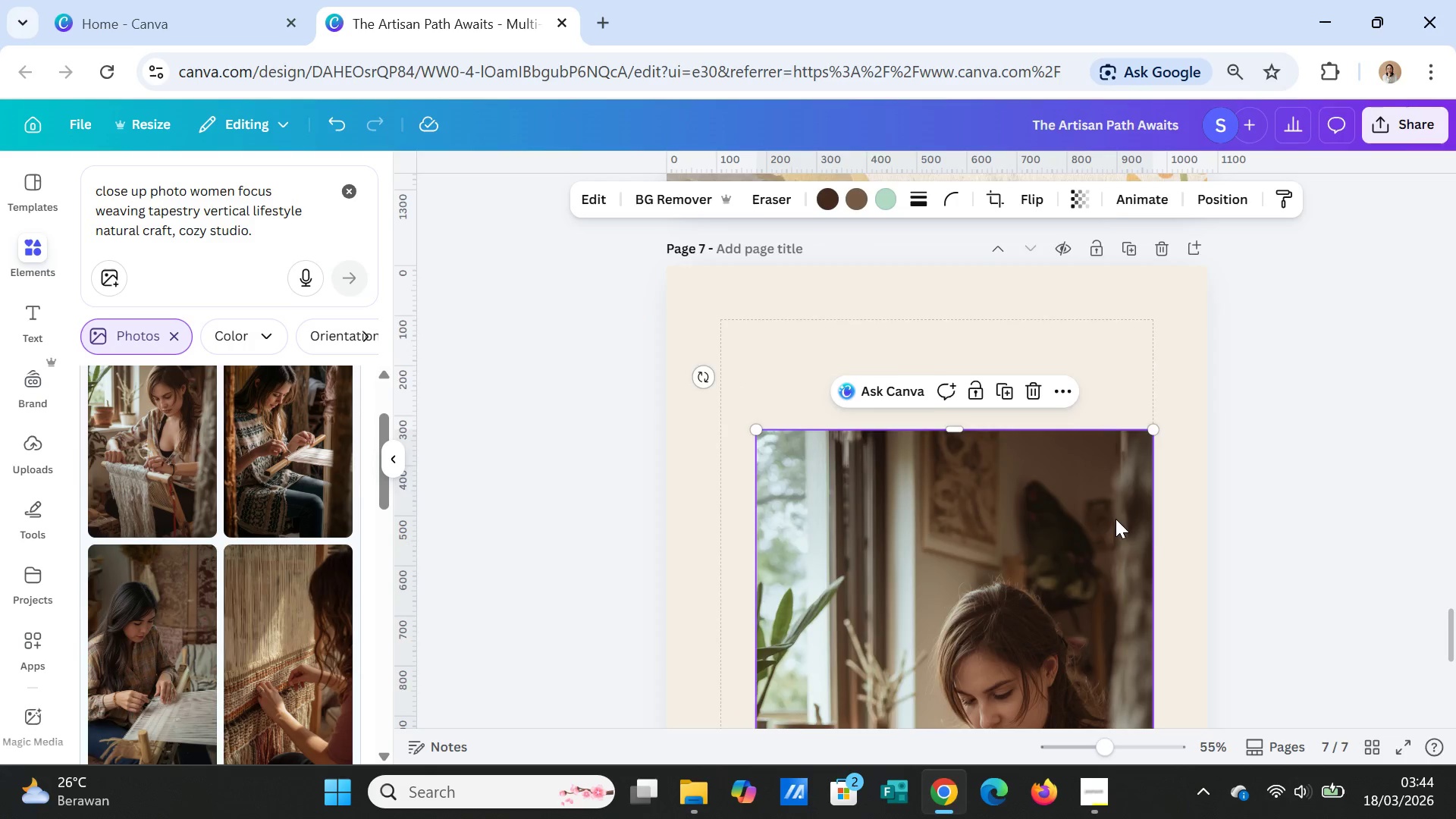 
scroll: coordinate [1116, 519], scroll_direction: up, amount: 5.0
 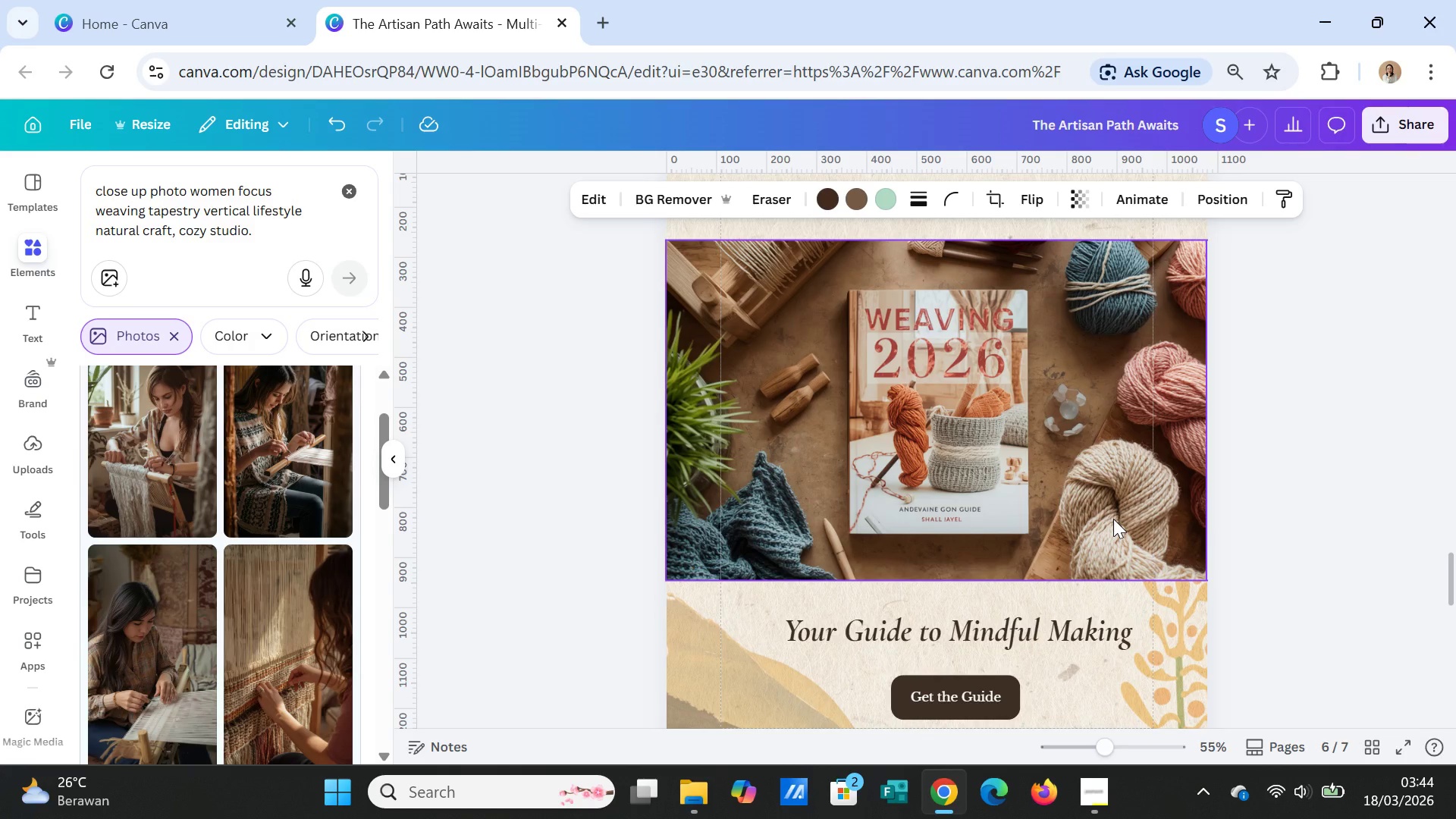 
wait(5.83)
 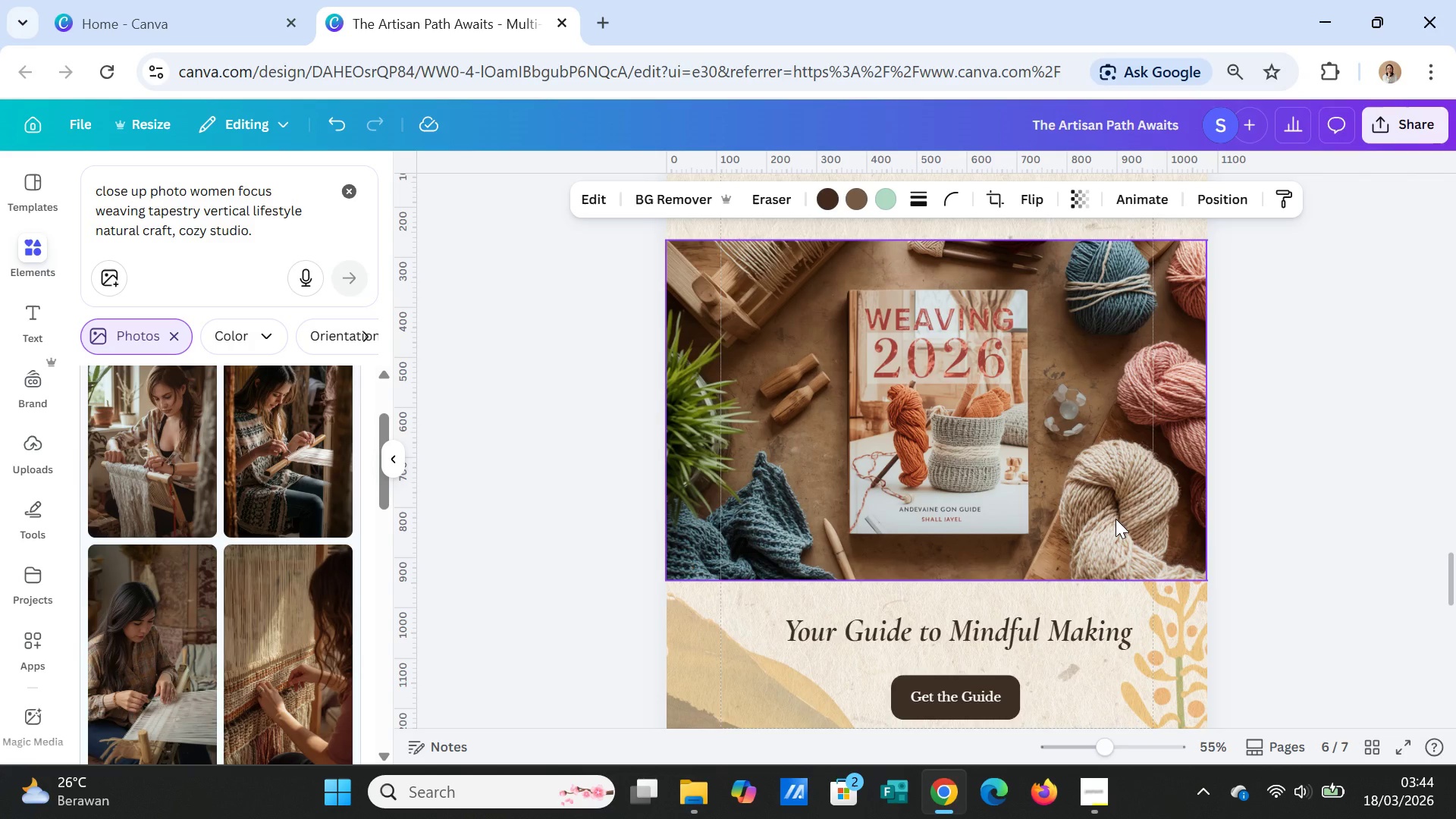 
scroll: coordinate [1112, 518], scroll_direction: up, amount: 1.0
 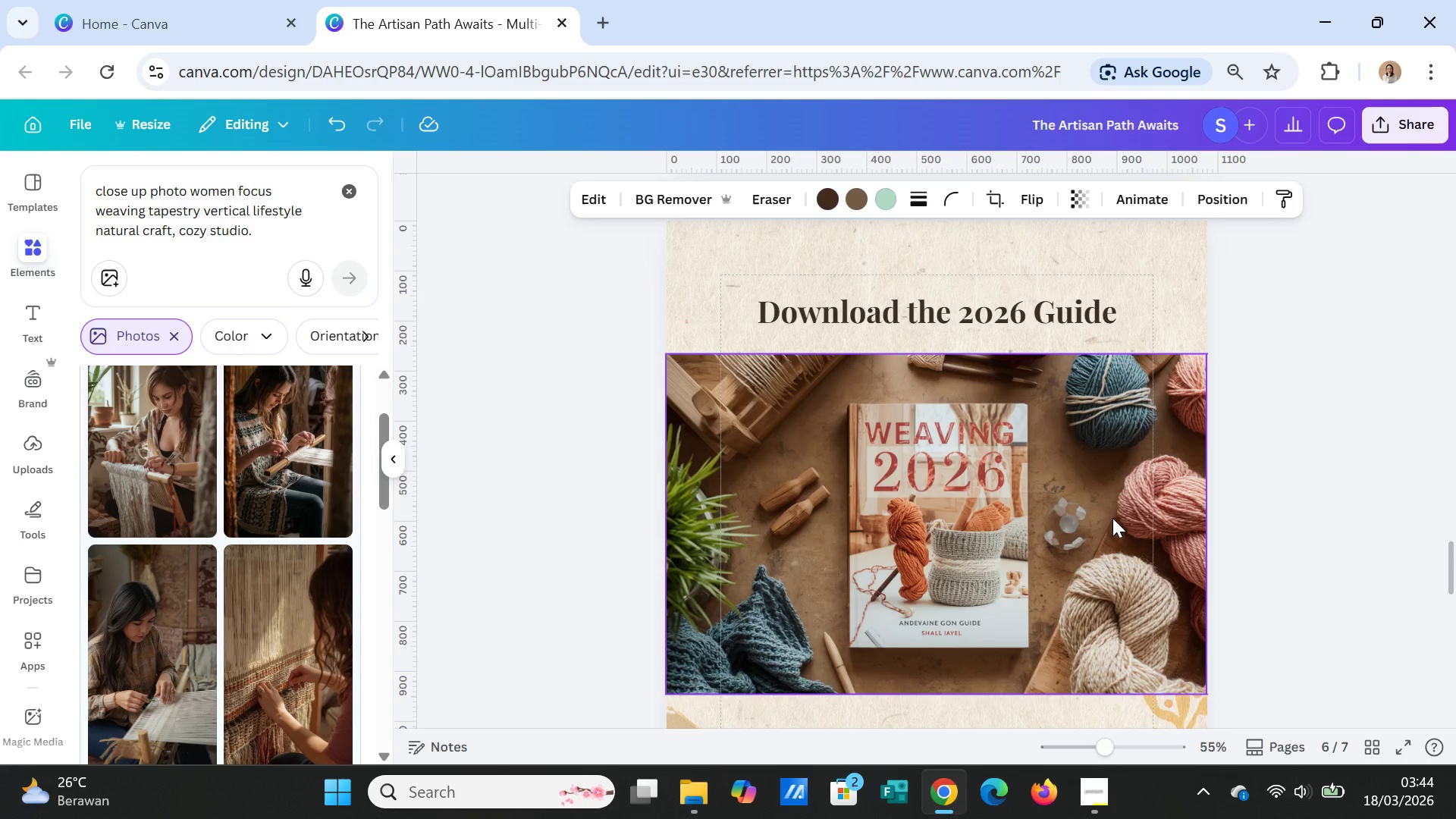 
scroll: coordinate [1112, 518], scroll_direction: down, amount: 8.0
 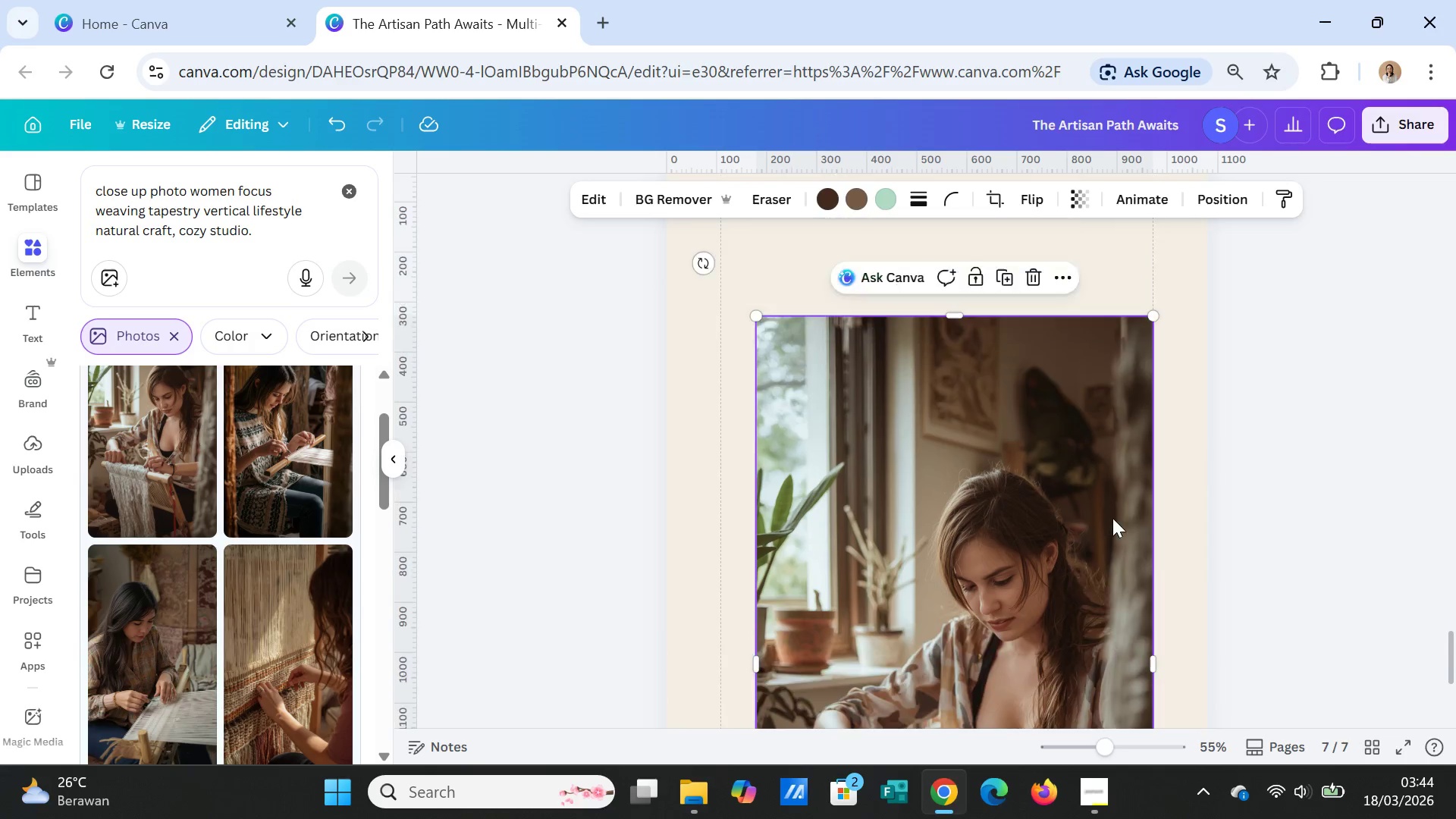 
scroll: coordinate [1112, 518], scroll_direction: up, amount: 1.0
 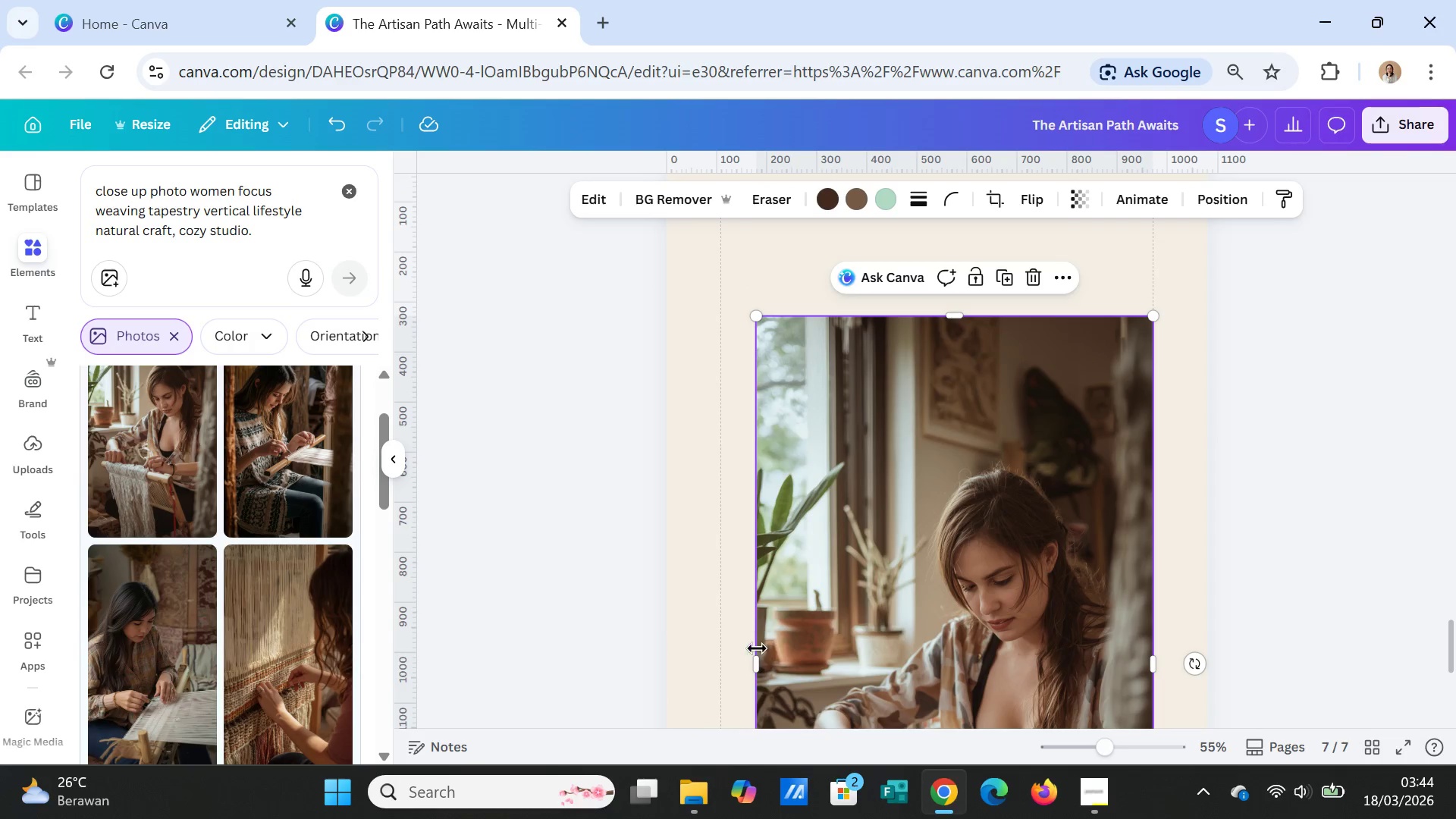 
left_click_drag(start_coordinate=[756, 654], to_coordinate=[666, 623])
 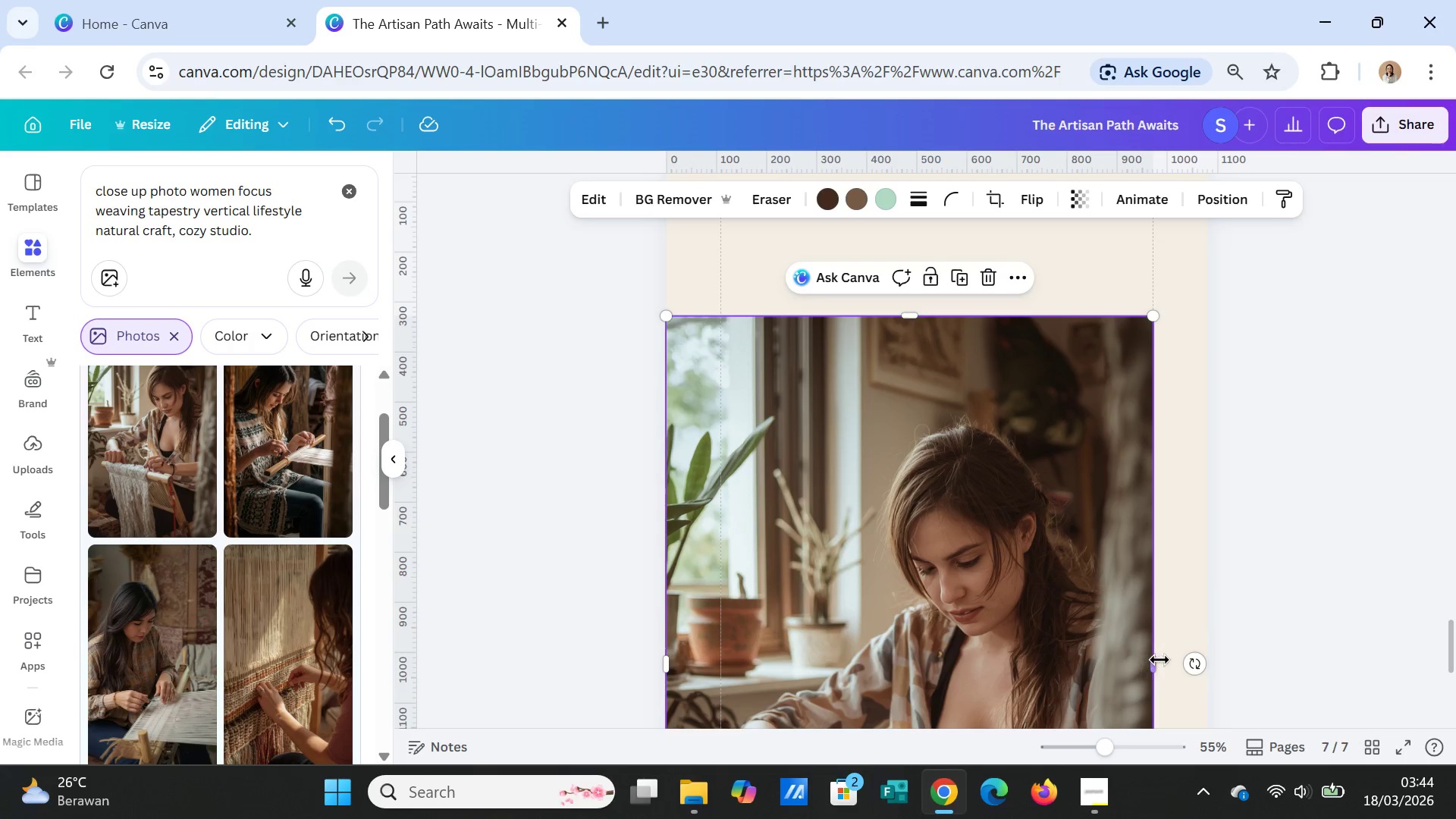 
left_click_drag(start_coordinate=[1159, 661], to_coordinate=[1213, 656])
 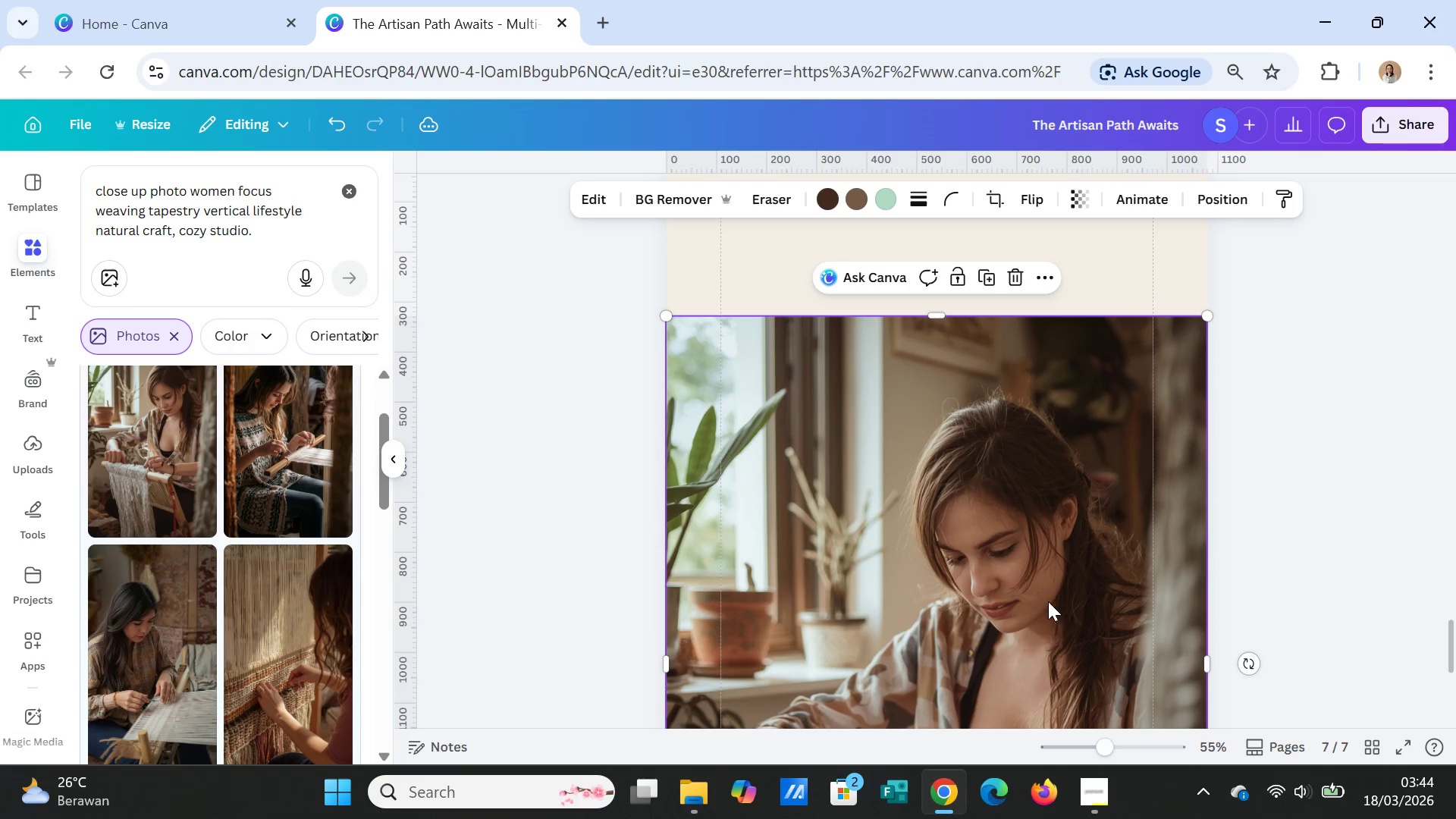 
scroll: coordinate [1048, 601], scroll_direction: up, amount: 2.0
 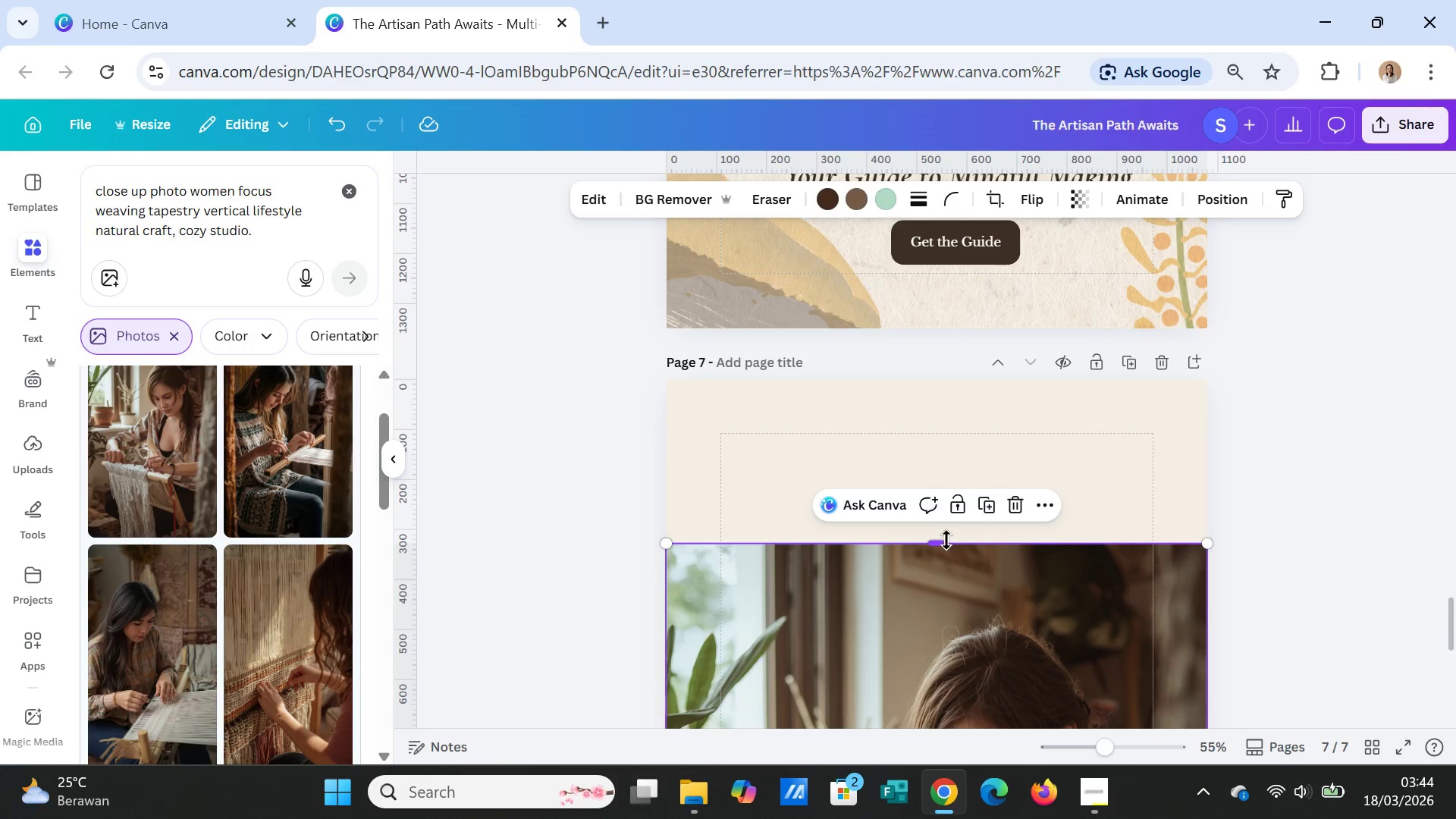 
left_click_drag(start_coordinate=[944, 540], to_coordinate=[943, 503])
 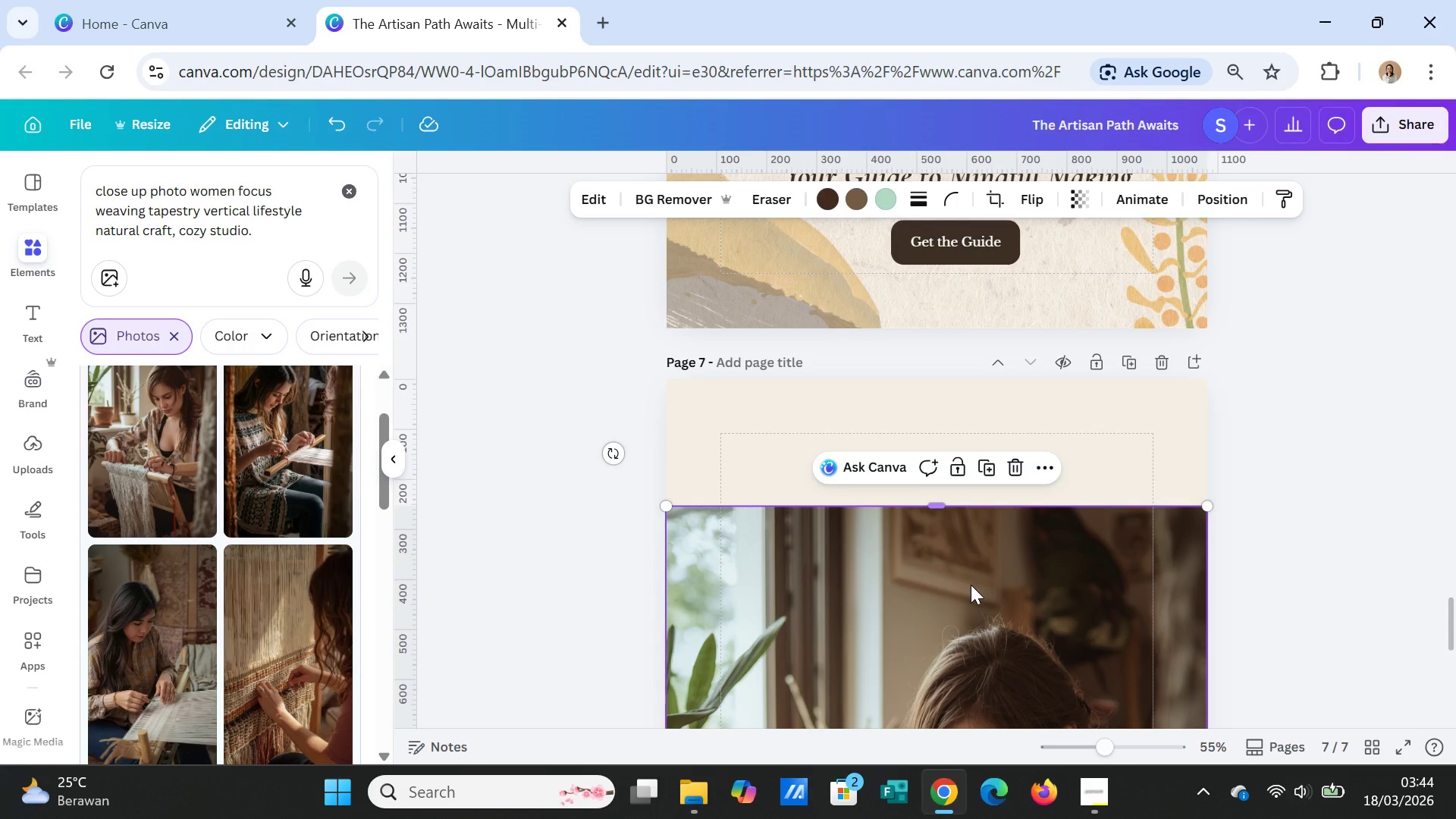 
scroll: coordinate [974, 594], scroll_direction: down, amount: 7.0
 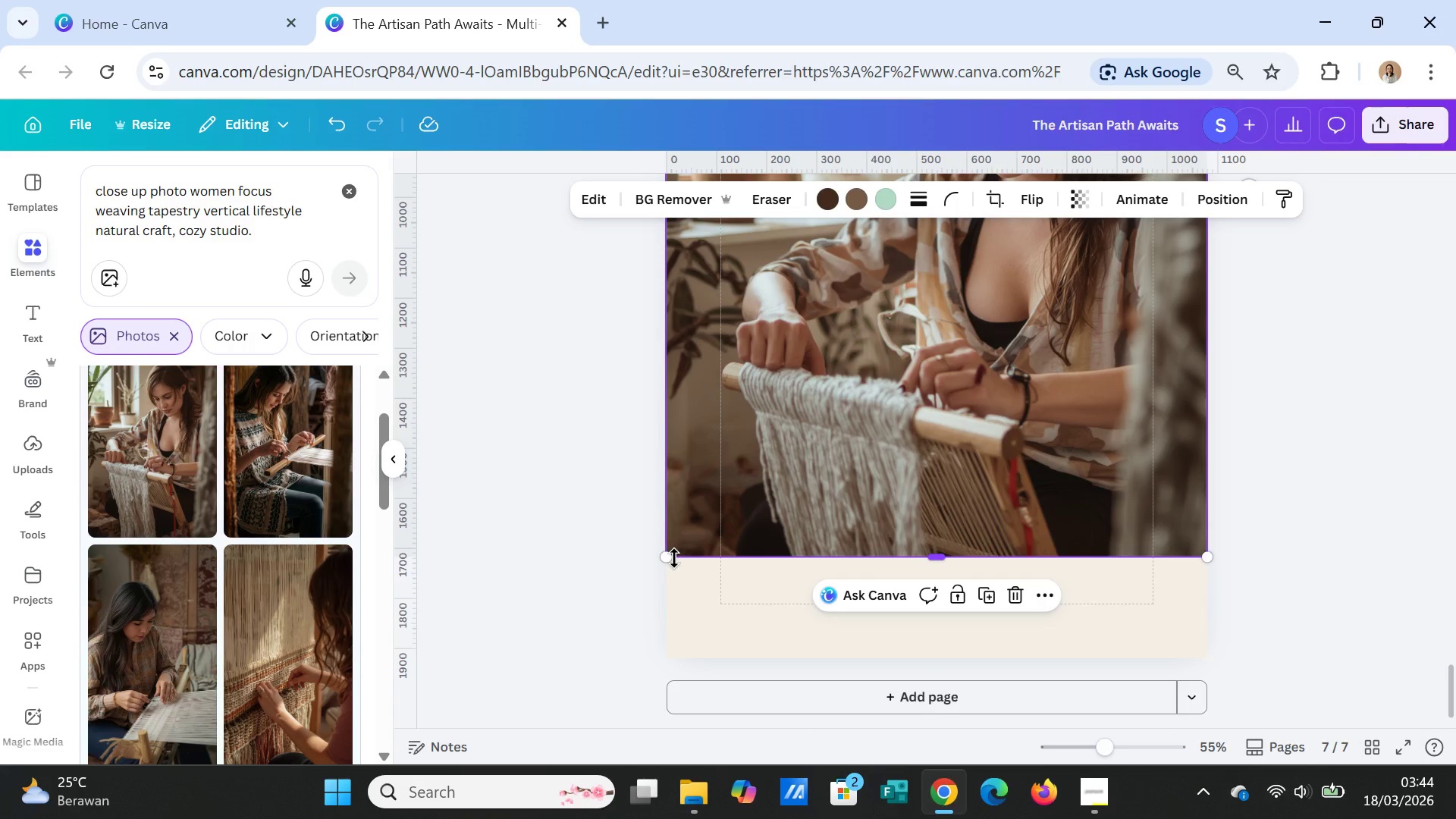 
left_click_drag(start_coordinate=[674, 558], to_coordinate=[708, 511])
 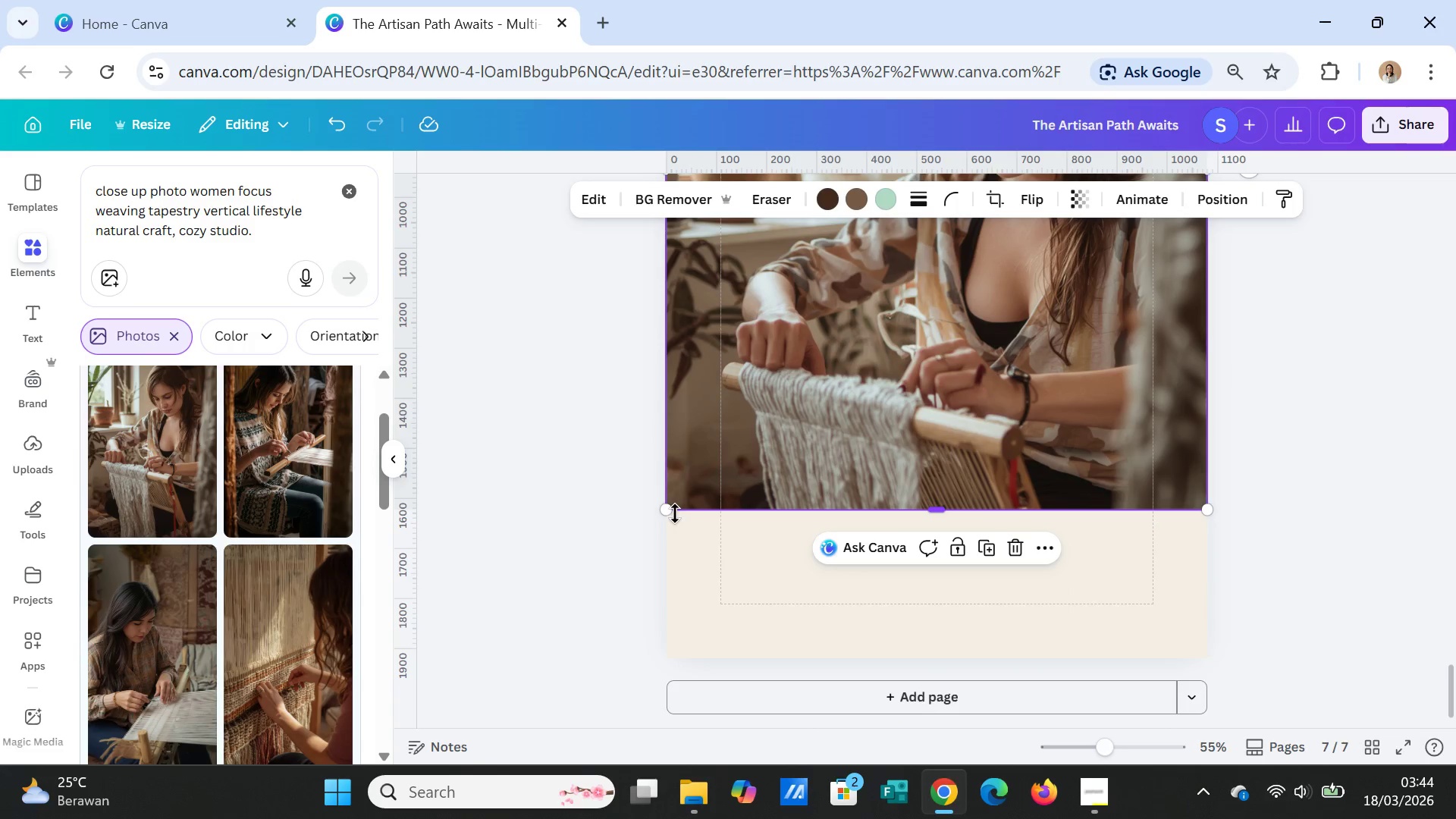 
left_click_drag(start_coordinate=[666, 513], to_coordinate=[763, 447])
 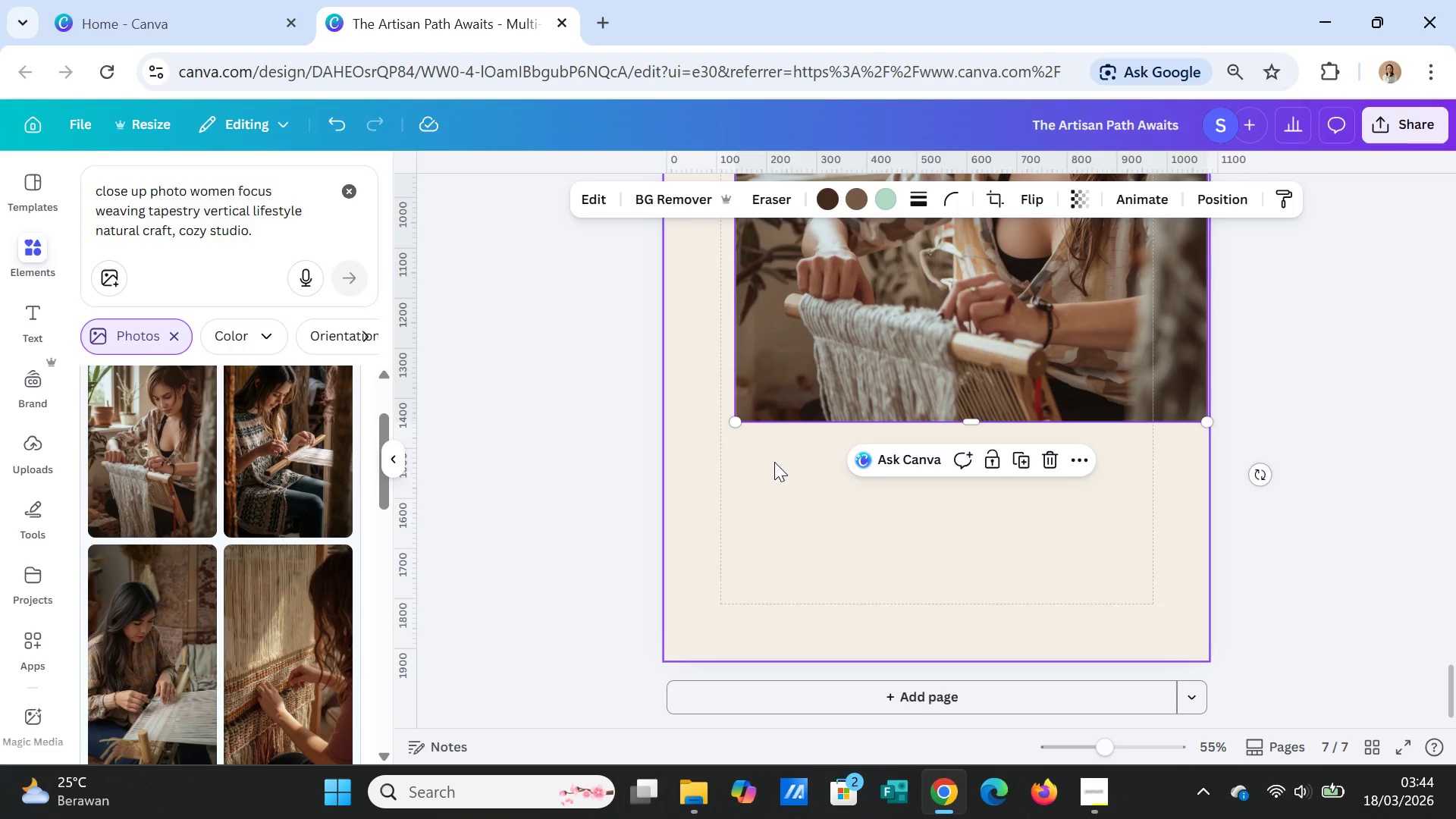 
scroll: coordinate [778, 464], scroll_direction: up, amount: 4.0
 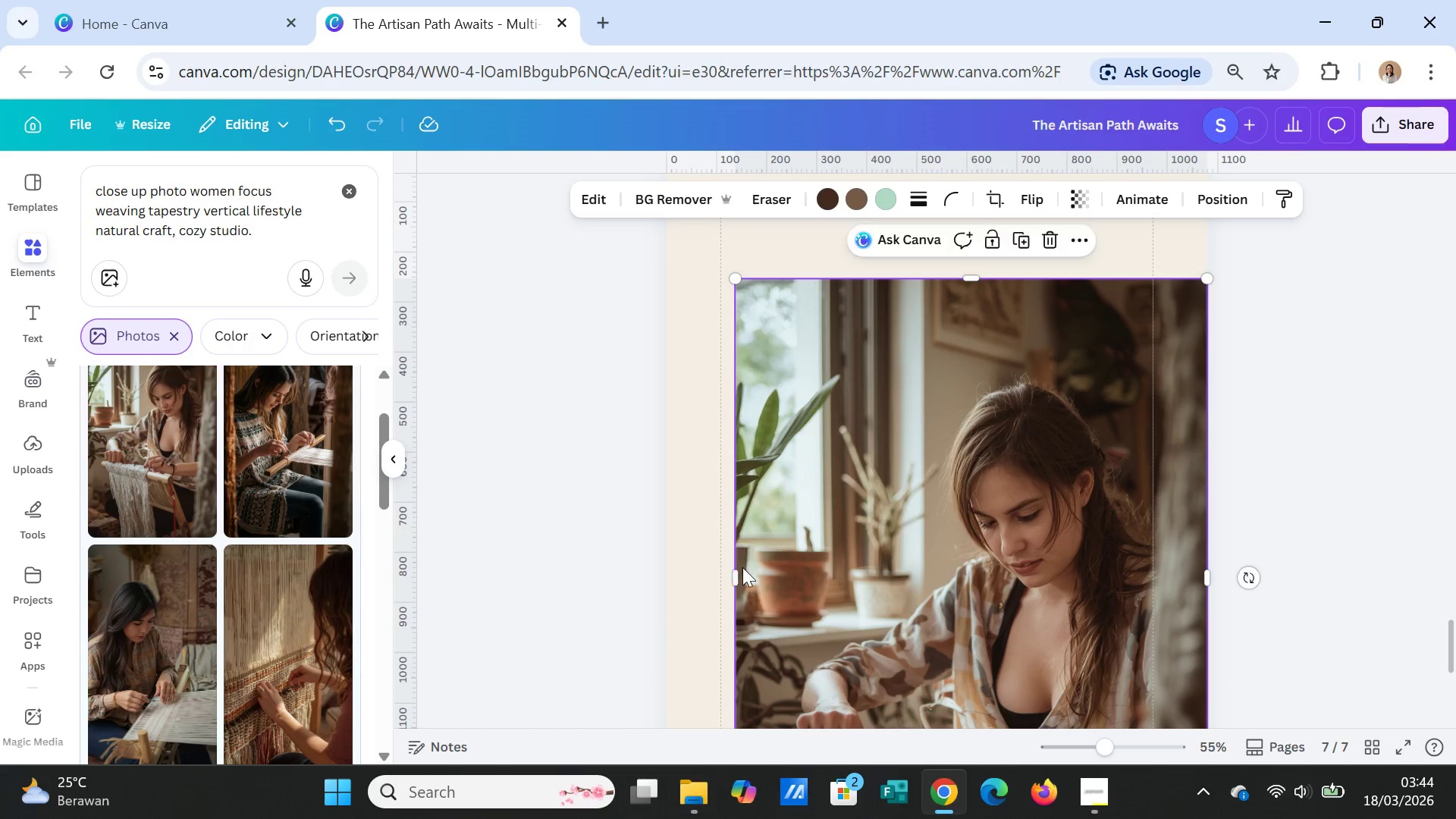 
left_click_drag(start_coordinate=[741, 576], to_coordinate=[665, 562])
 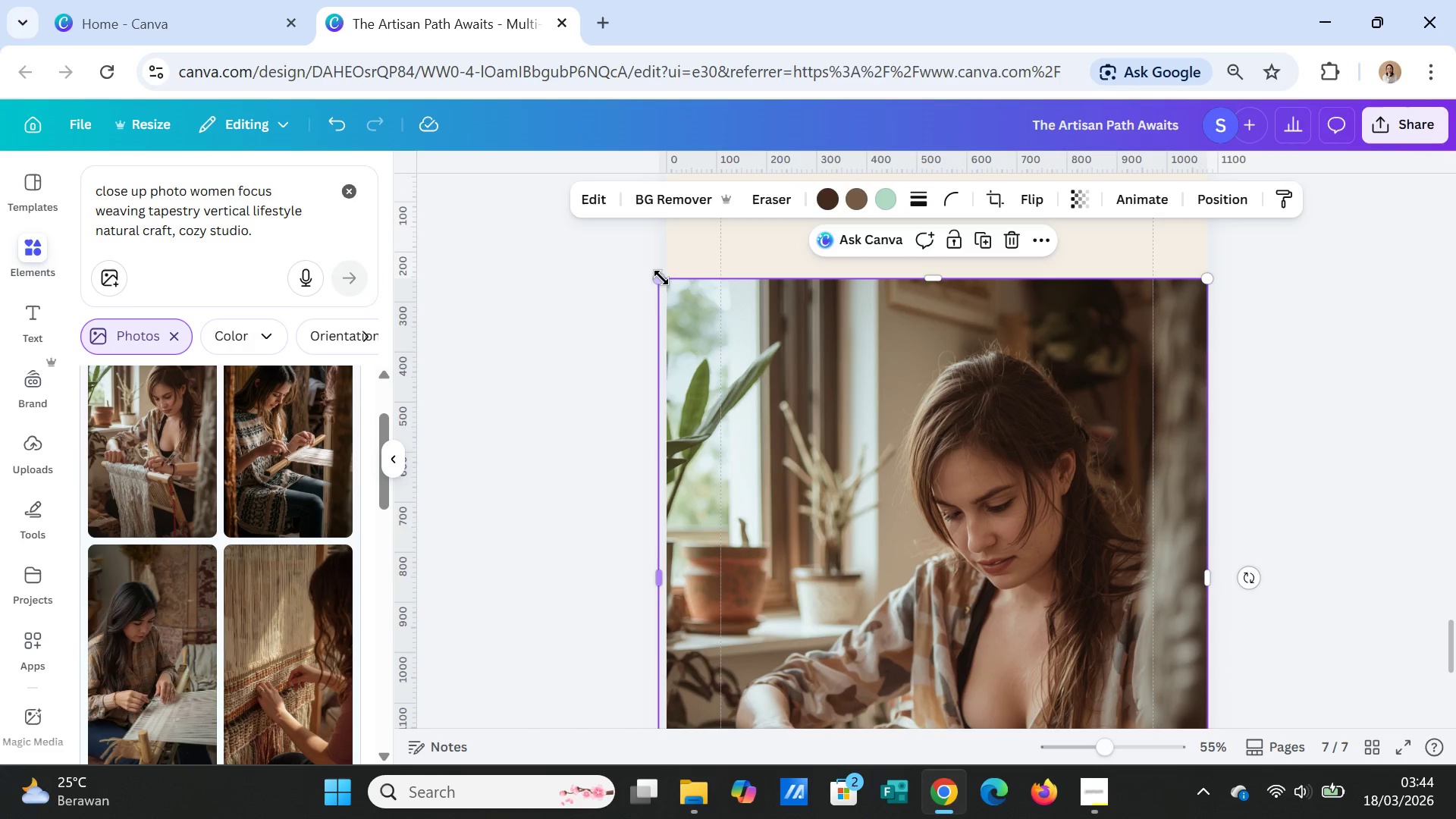 
left_click_drag(start_coordinate=[661, 278], to_coordinate=[682, 284])
 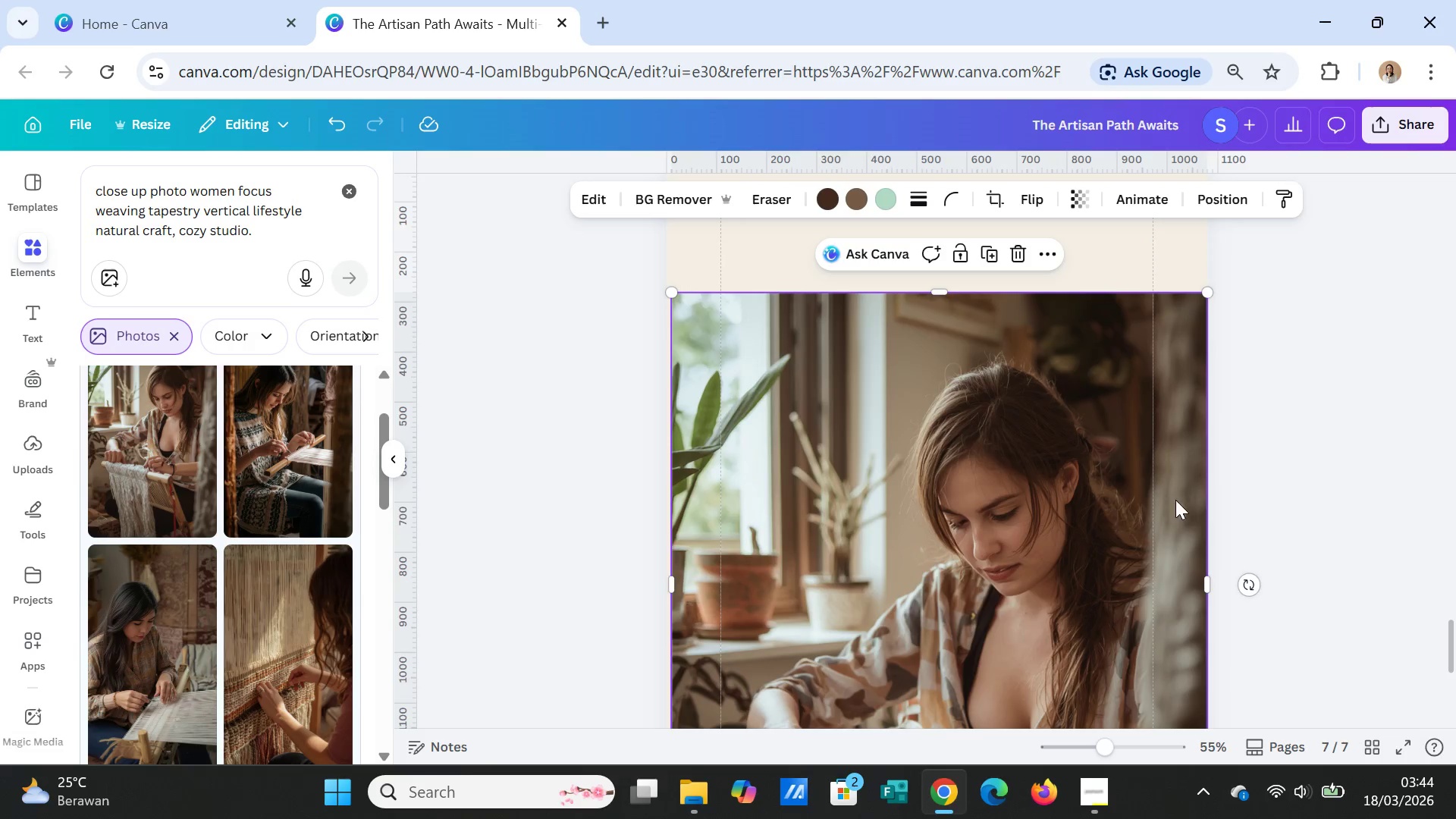 
scroll: coordinate [1301, 524], scroll_direction: down, amount: 4.0
 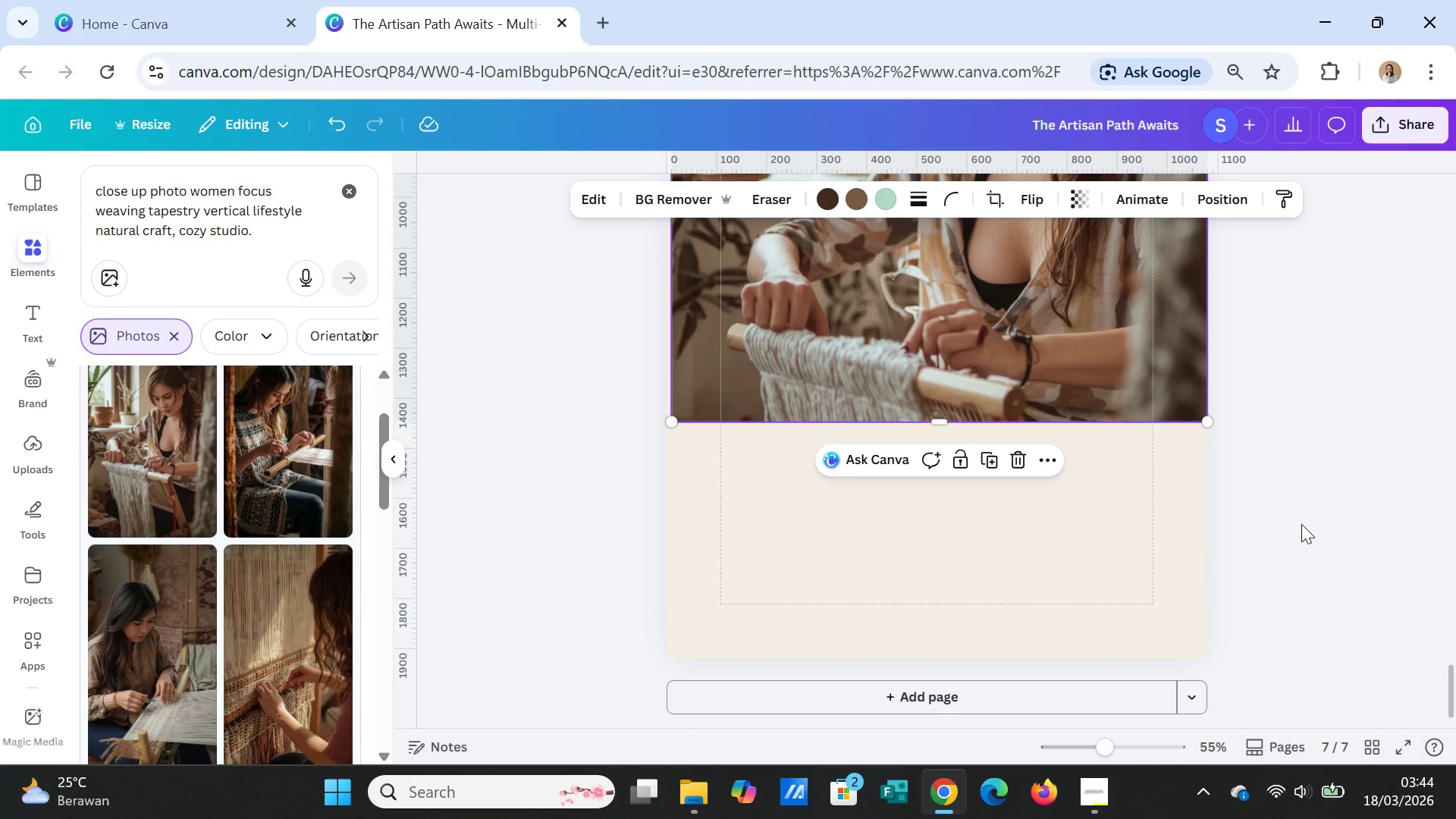 
scroll: coordinate [1301, 524], scroll_direction: up, amount: 3.0
 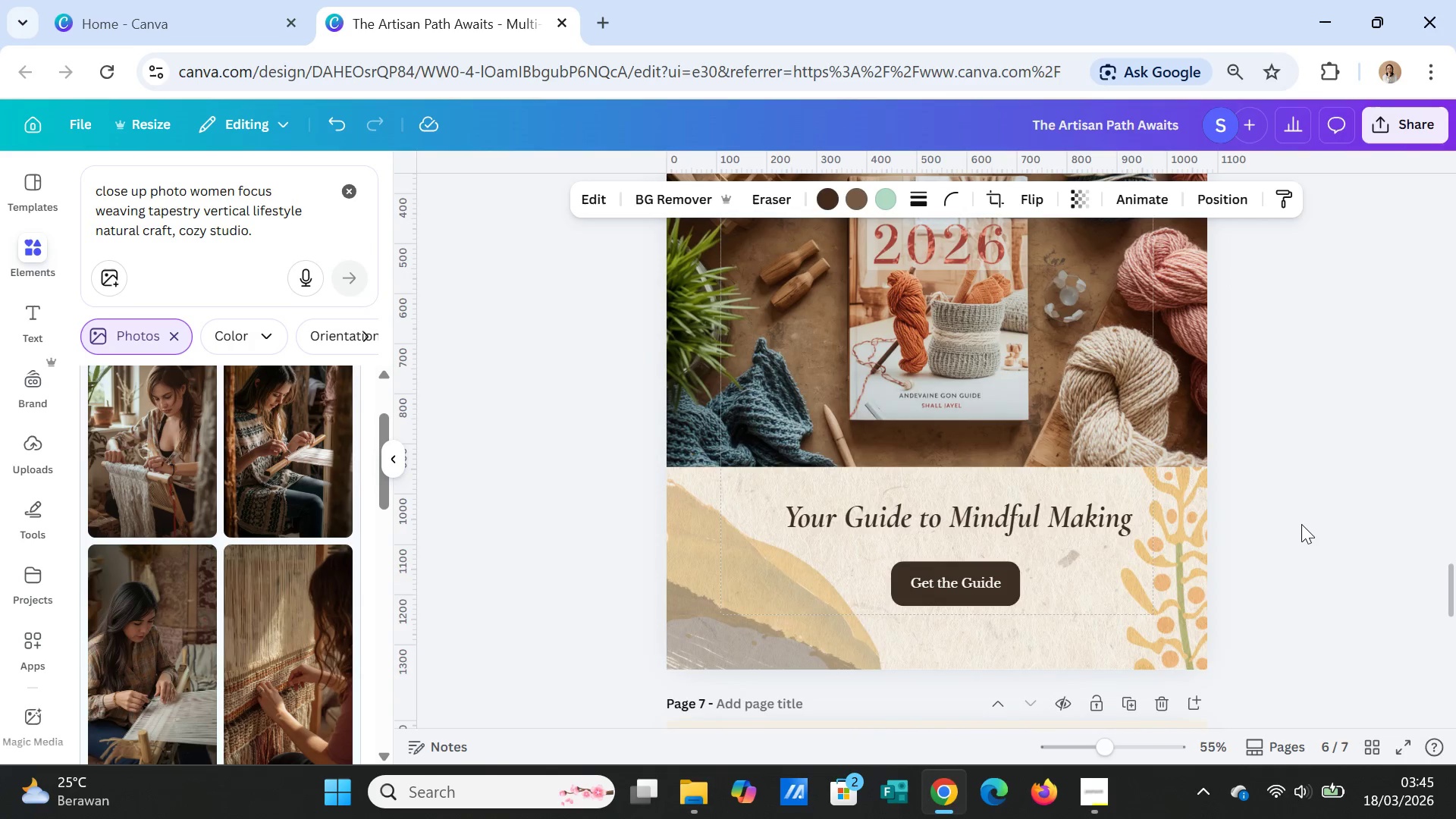 
scroll: coordinate [1279, 532], scroll_direction: down, amount: 3.0
 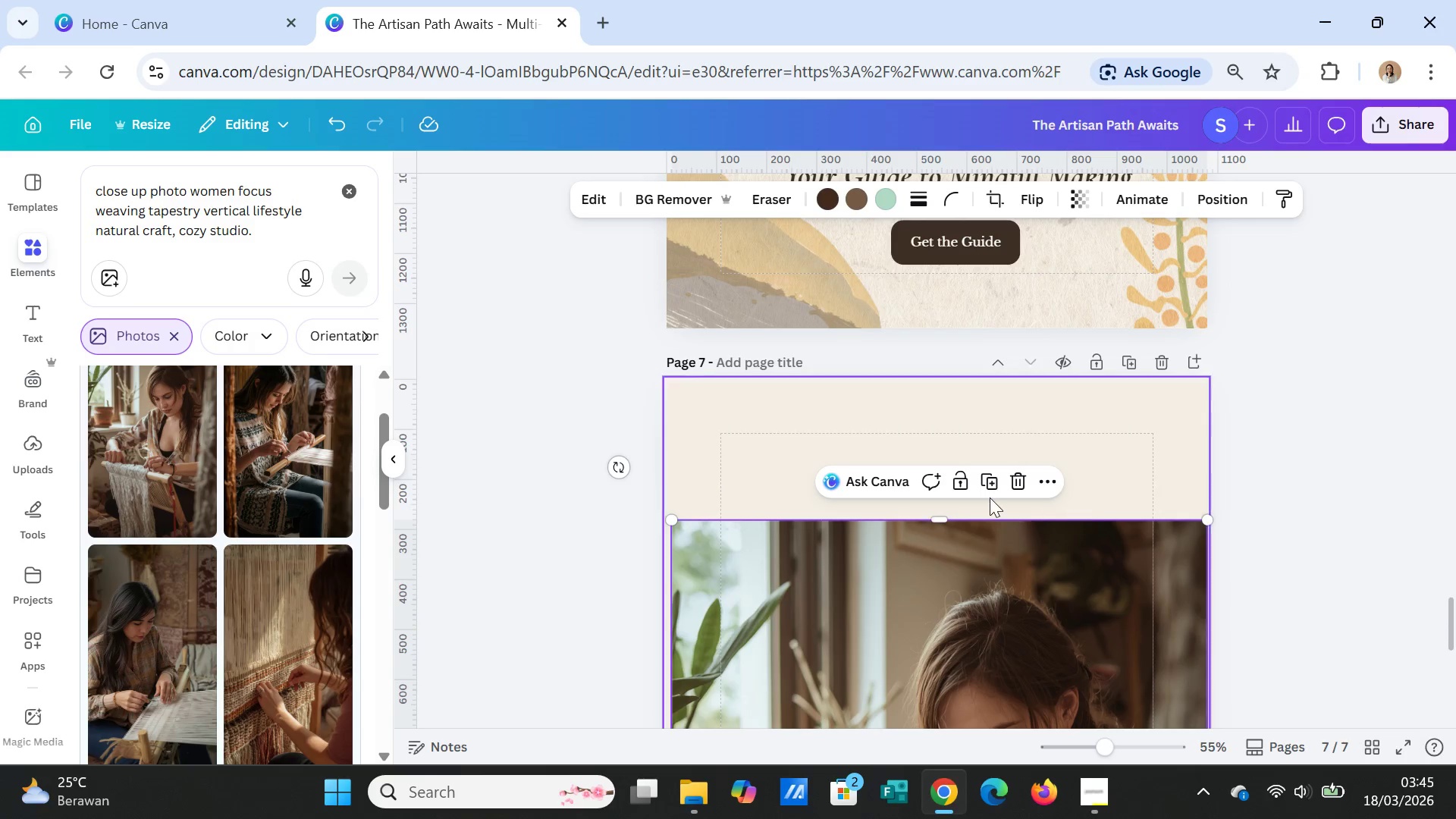 
scroll: coordinate [988, 497], scroll_direction: up, amount: 1.0
 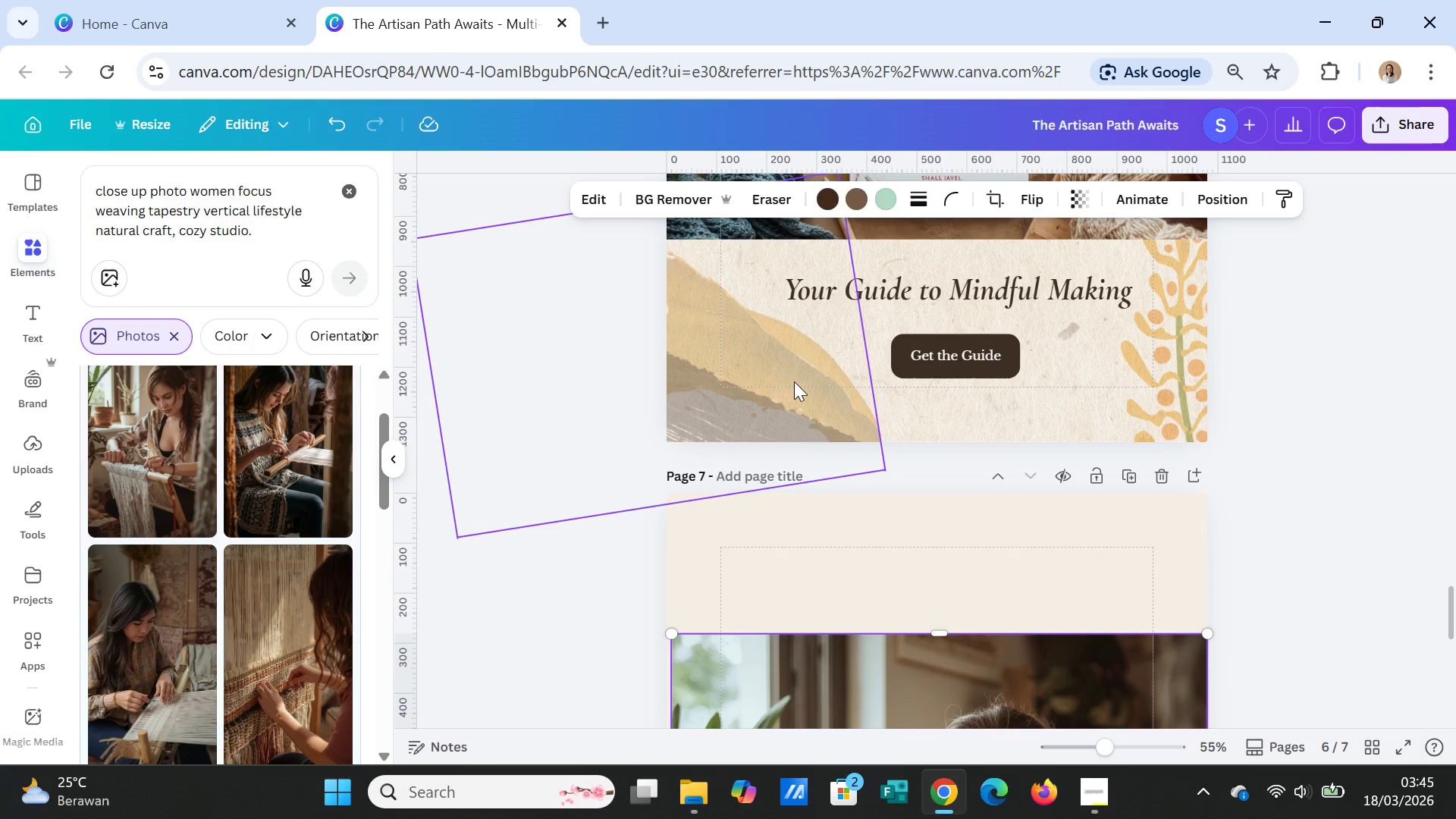 
left_click([794, 381])
 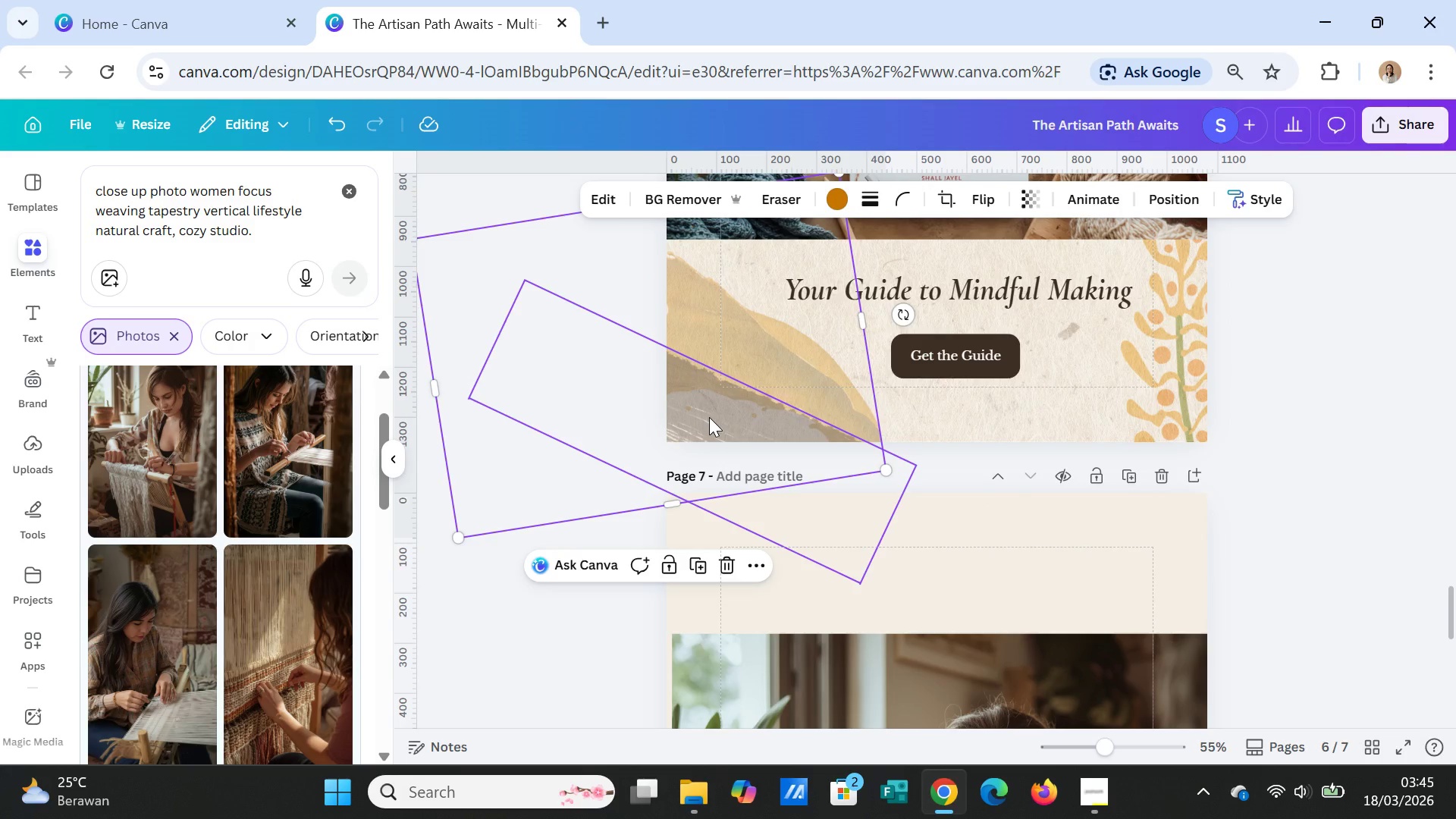 
hold_key(key=ShiftLeft, duration=1.27)
left_click([709, 417])
 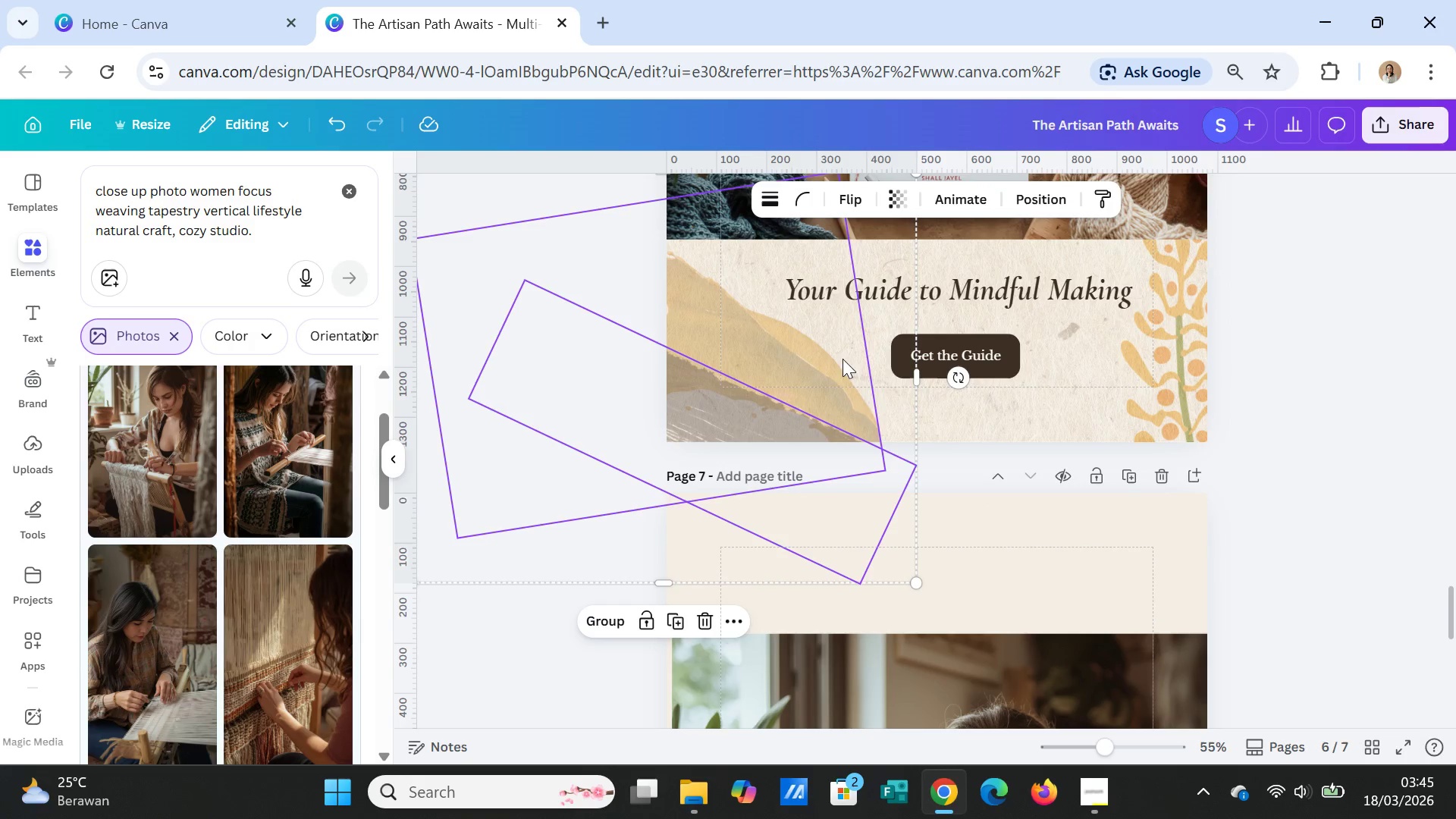 
scroll: coordinate [843, 357], scroll_direction: up, amount: 1.0
 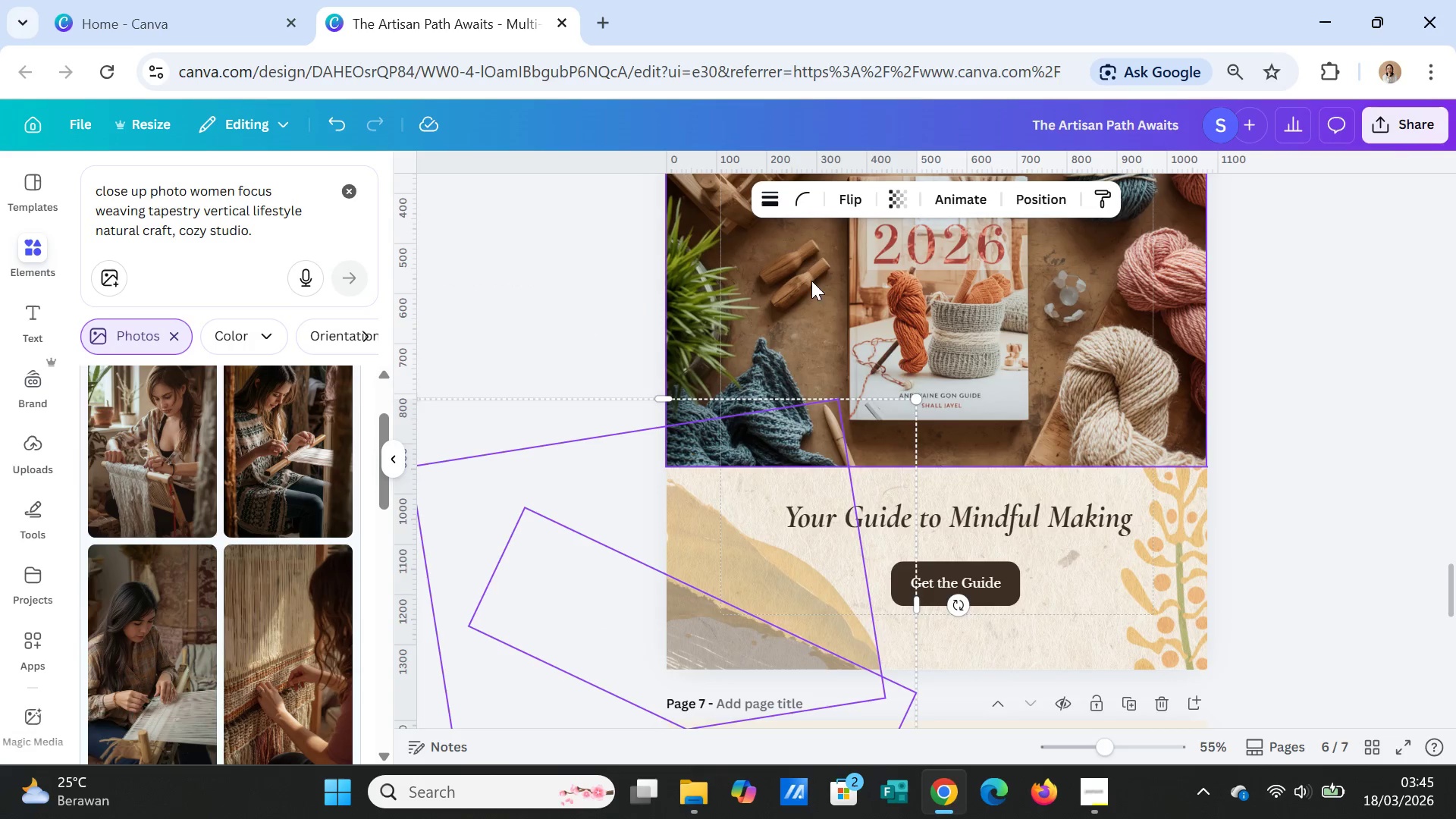 
scroll: coordinate [752, 499], scroll_direction: down, amount: 2.0
 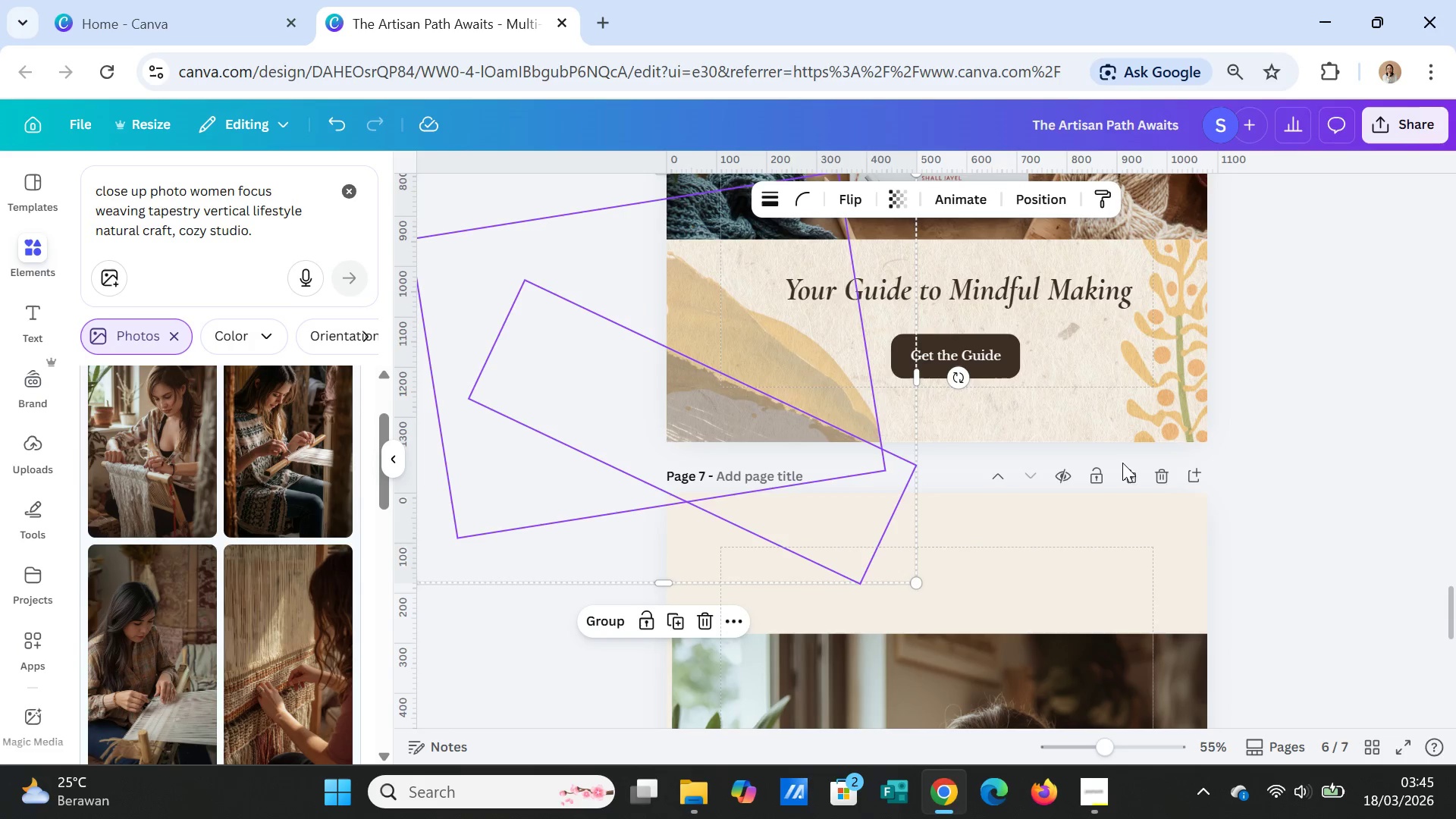 
left_click([1323, 472])
 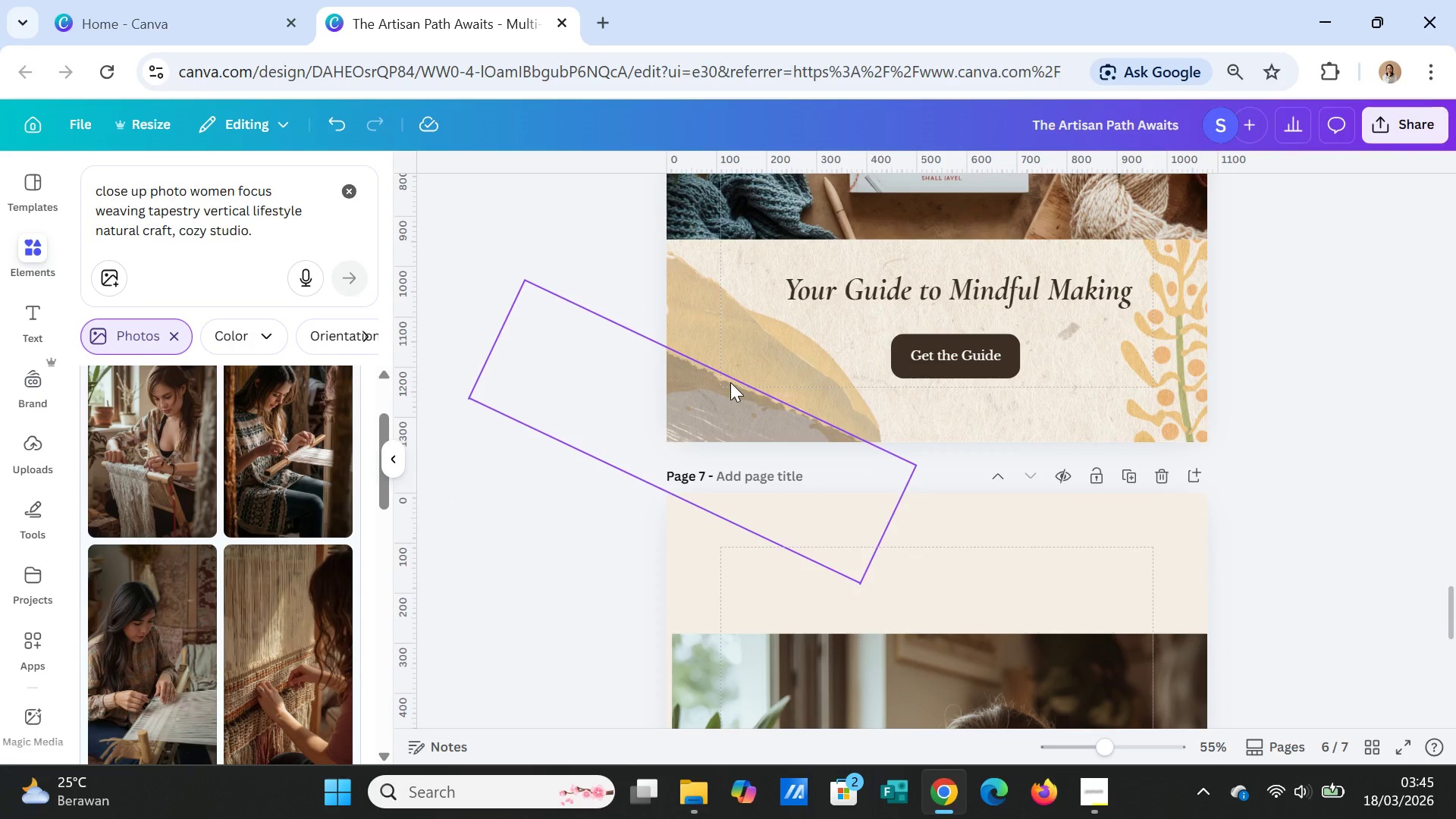 
left_click([726, 394])
 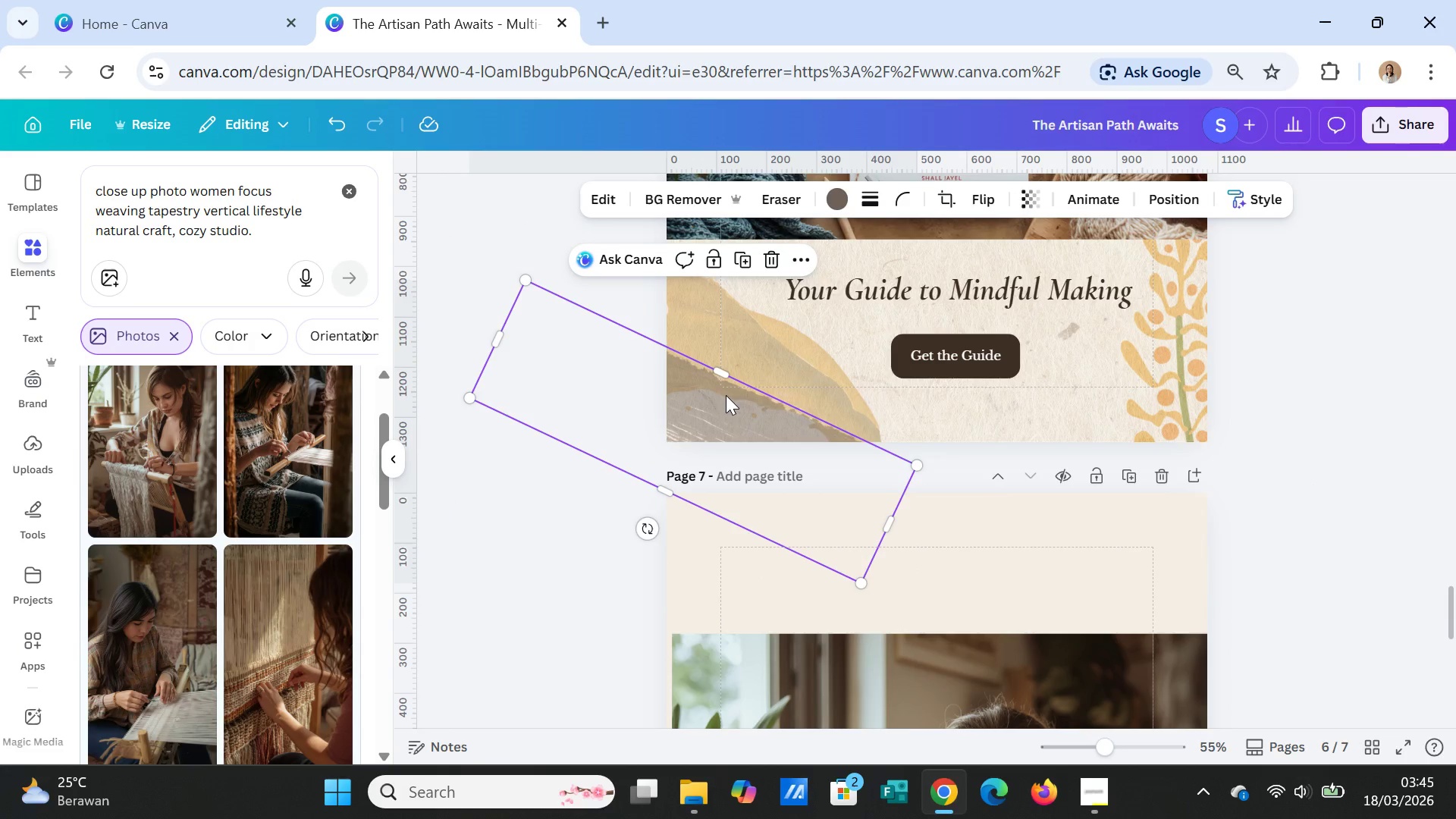 
hold_key(key=ShiftLeft, duration=0.94)
left_click([776, 365])
 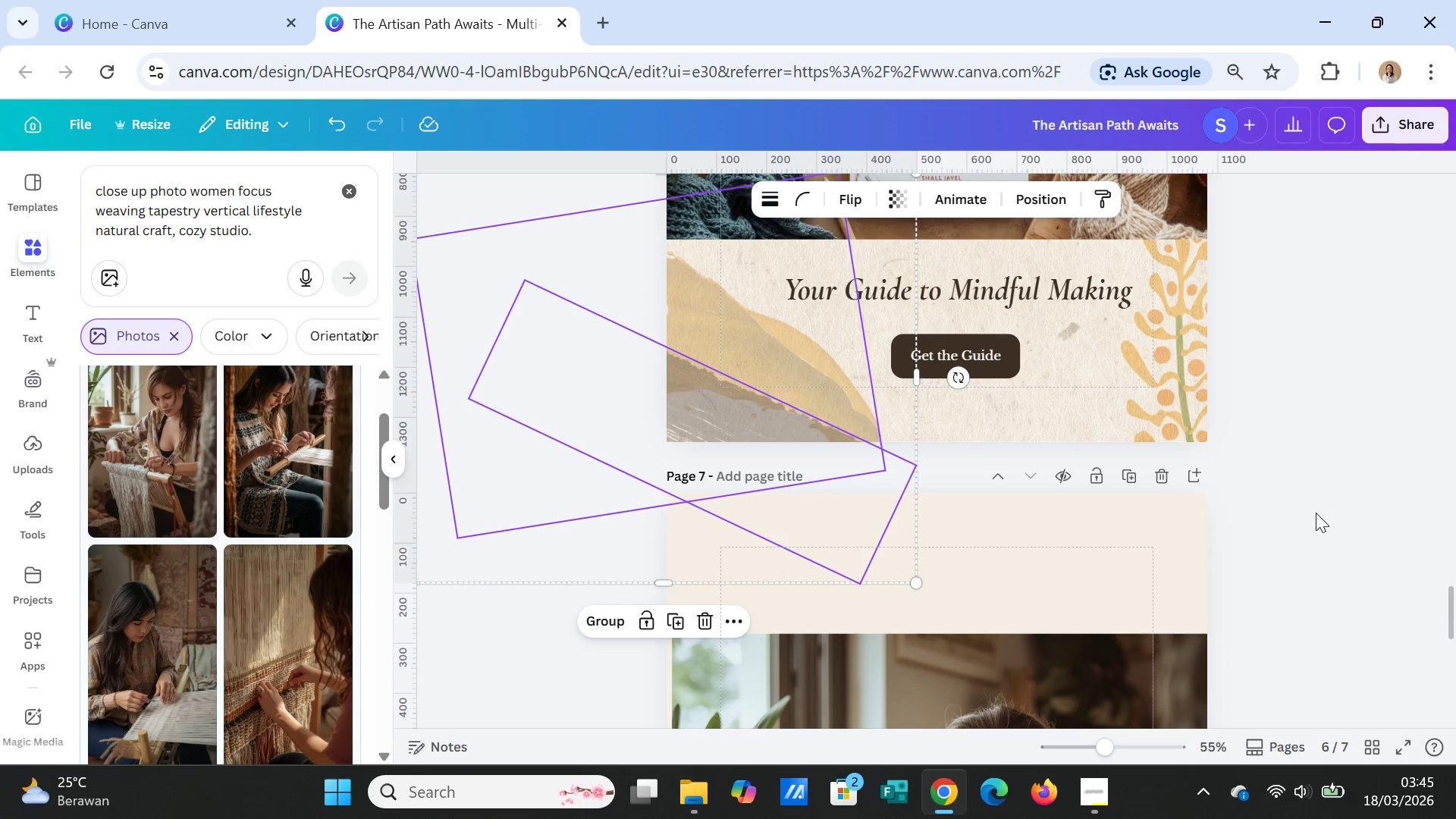 
scroll: coordinate [1323, 504], scroll_direction: up, amount: 1.0
 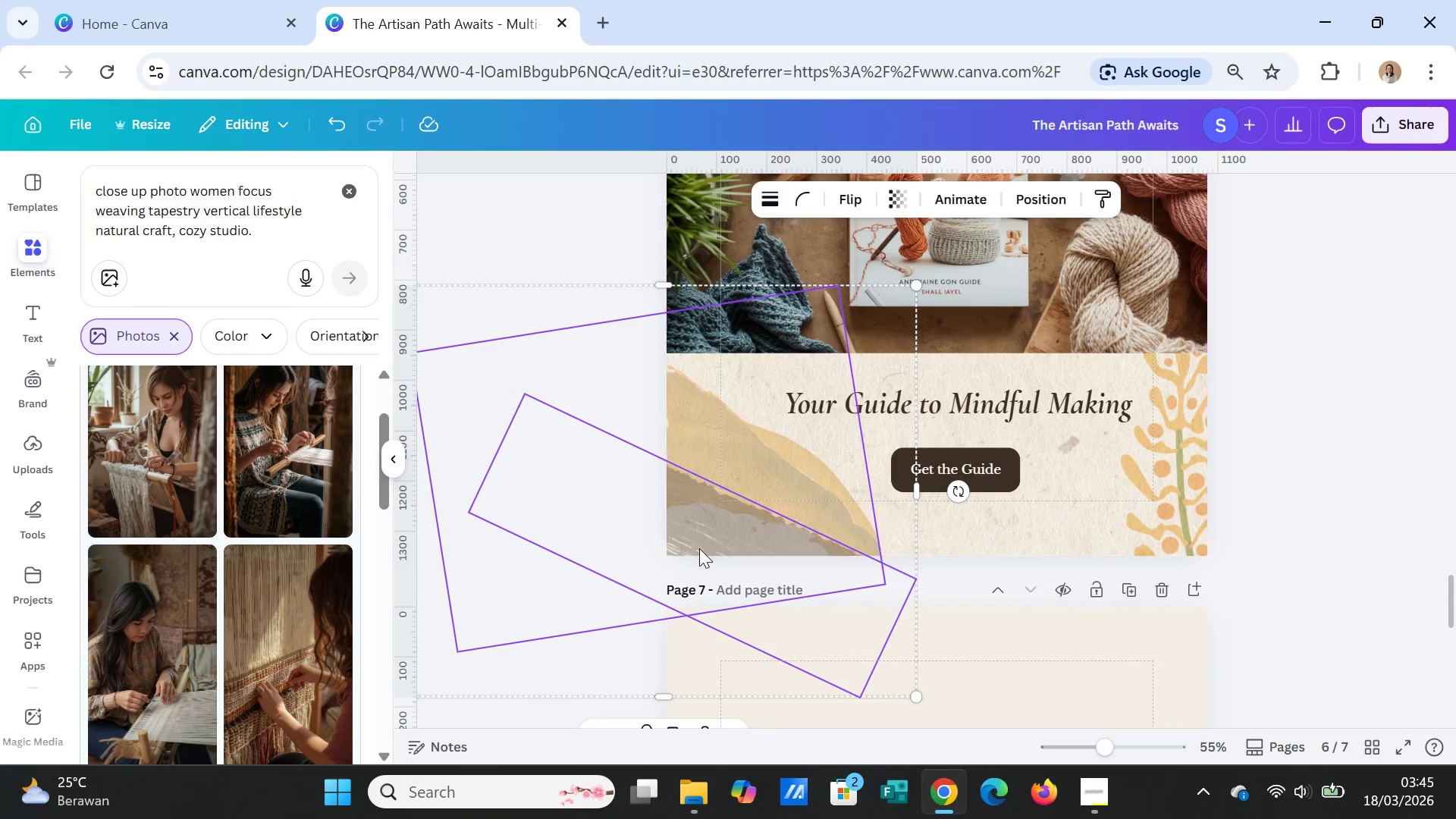 
scroll: coordinate [661, 549], scroll_direction: down, amount: 2.0
 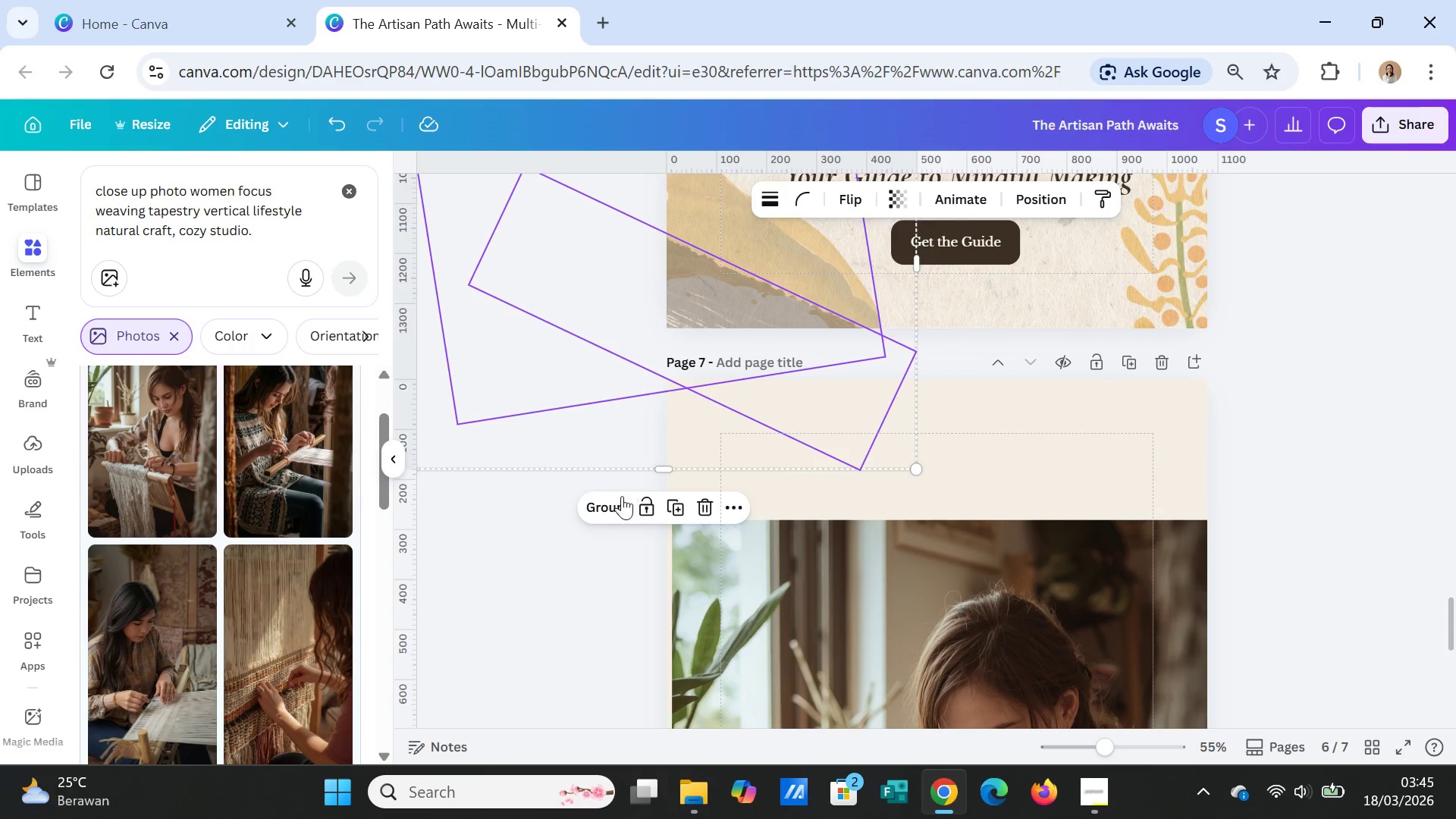 
left_click([619, 501])
 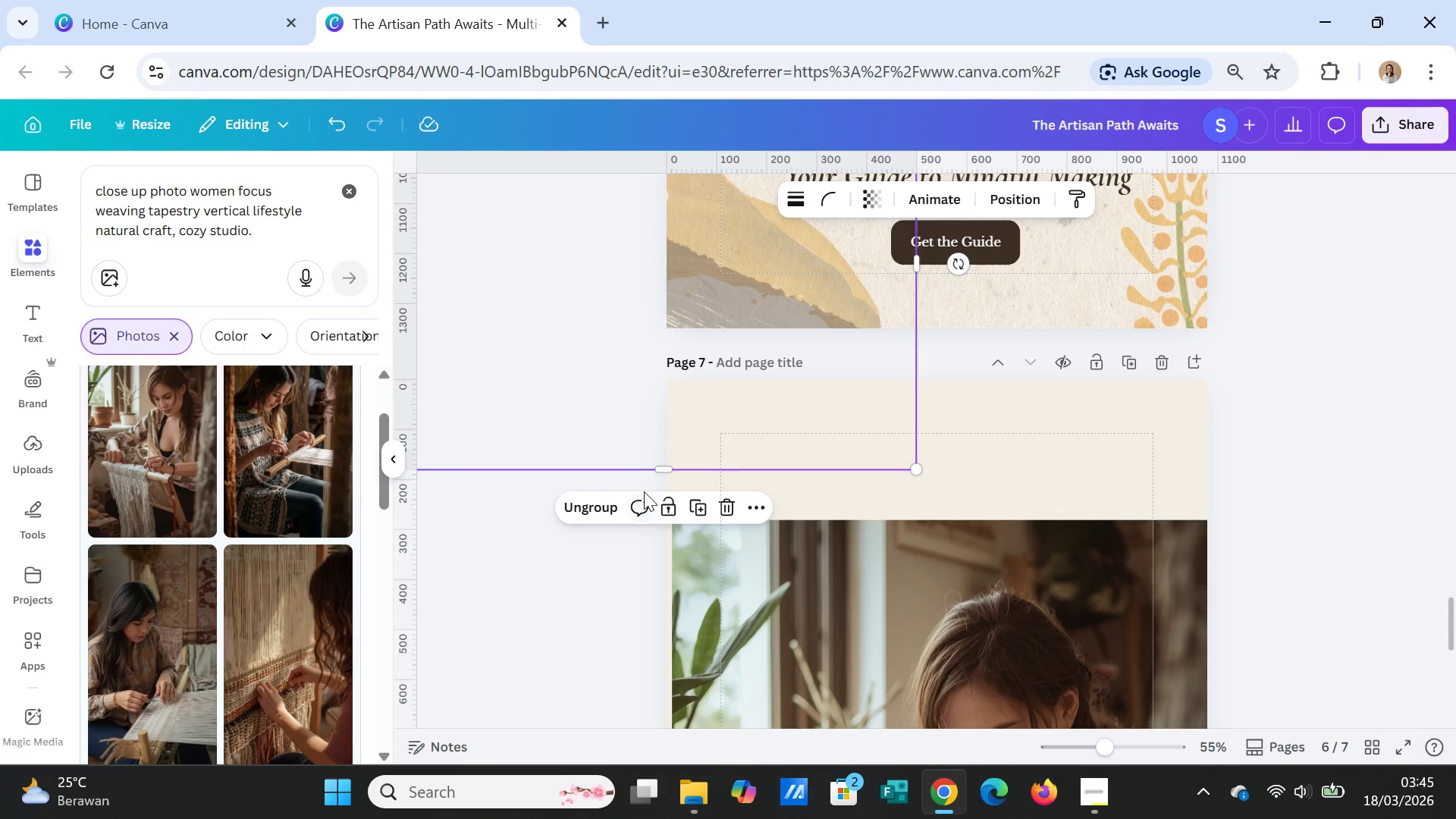 
key(Control+Shift+C)
 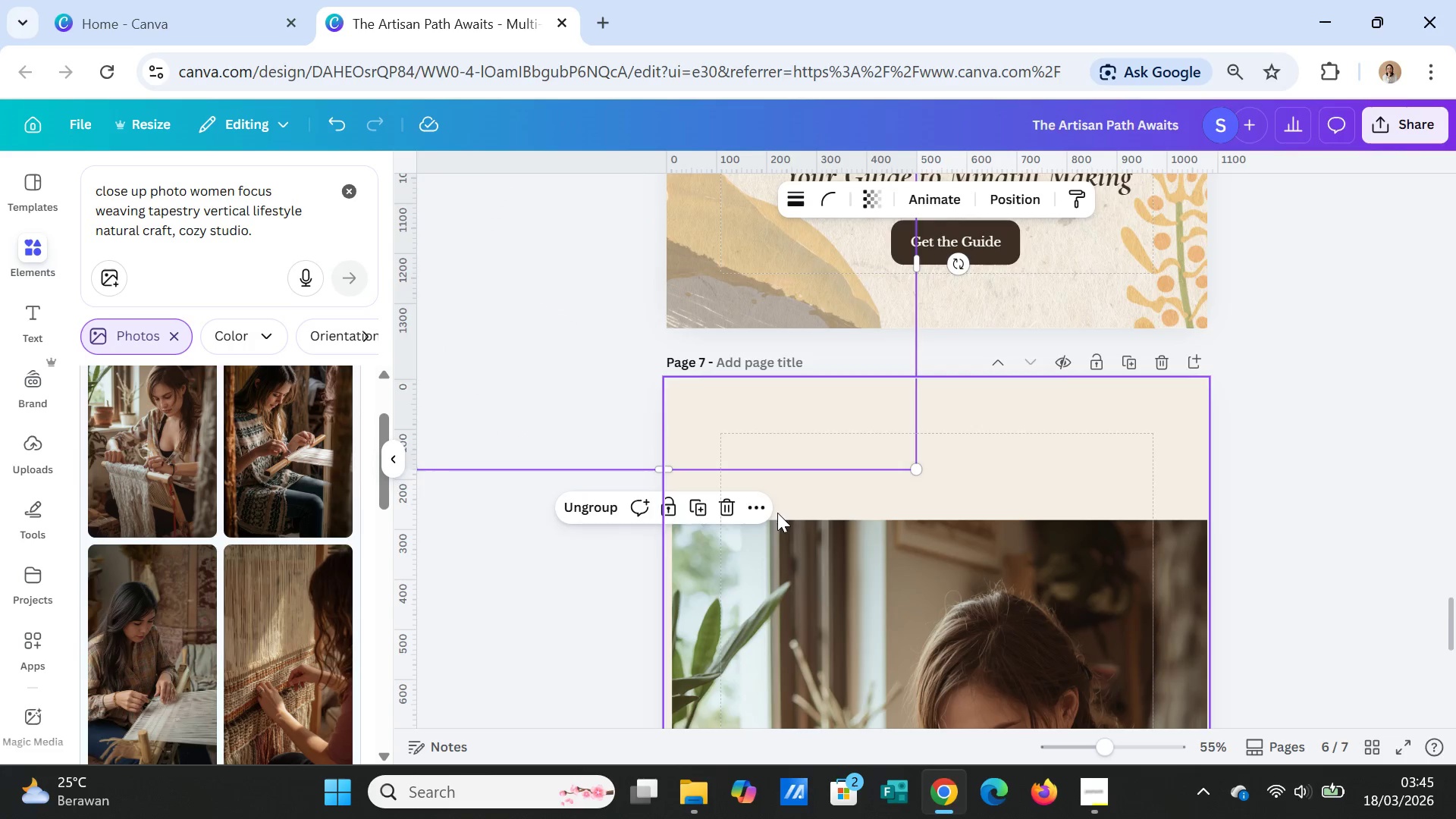 
scroll: coordinate [782, 532], scroll_direction: down, amount: 7.0
 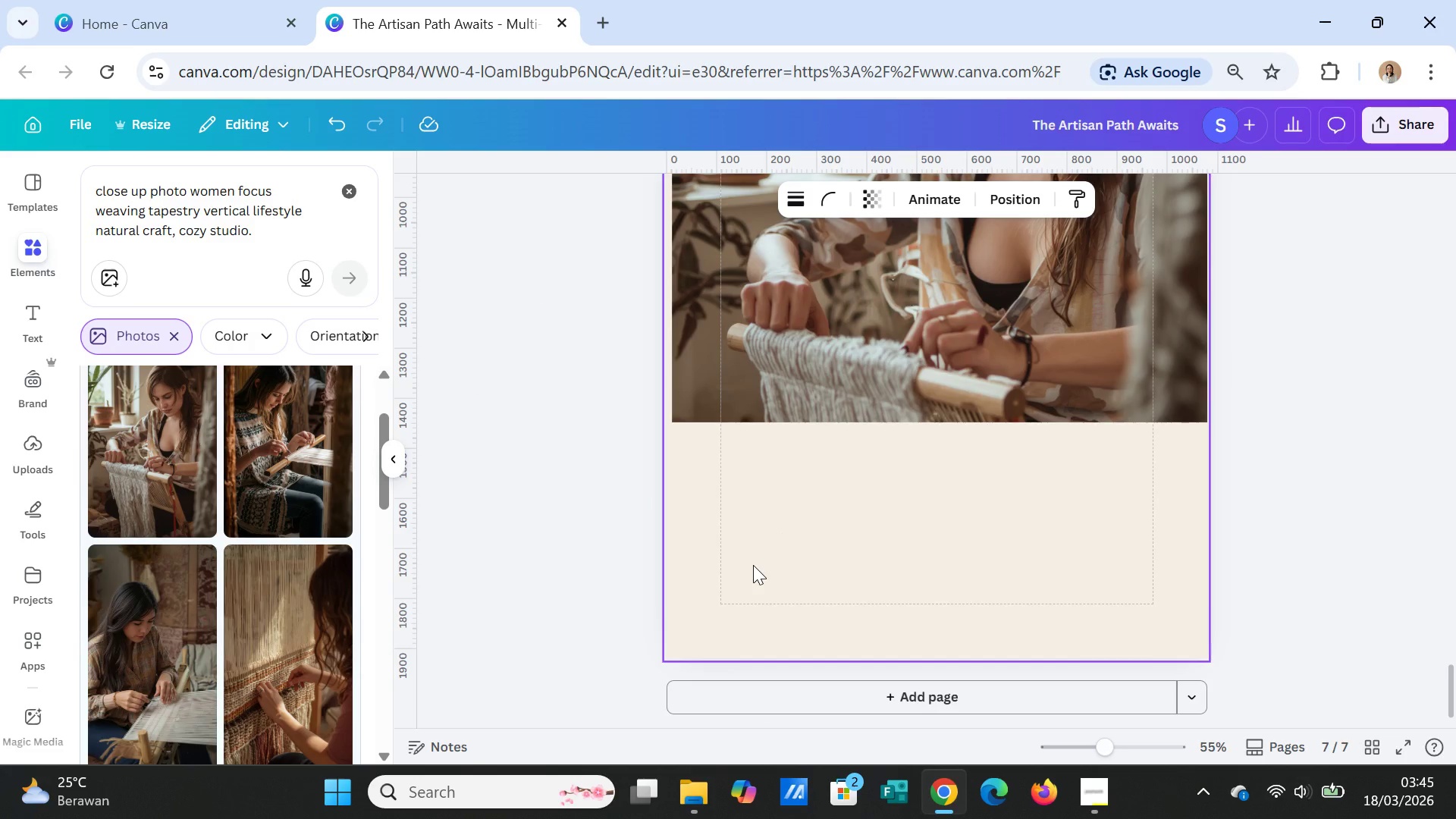 
left_click([753, 565])
 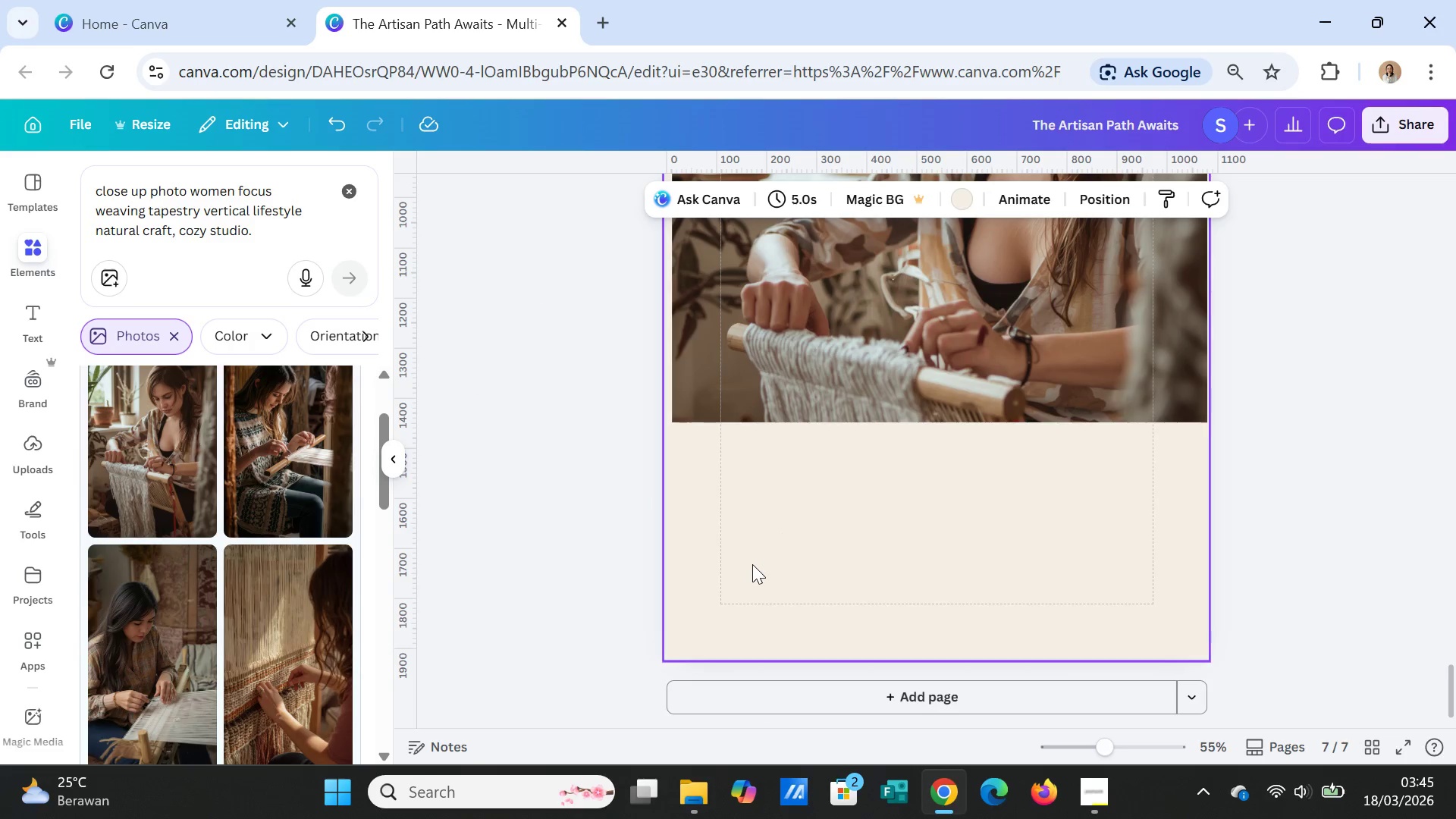 
key(Control+V)
 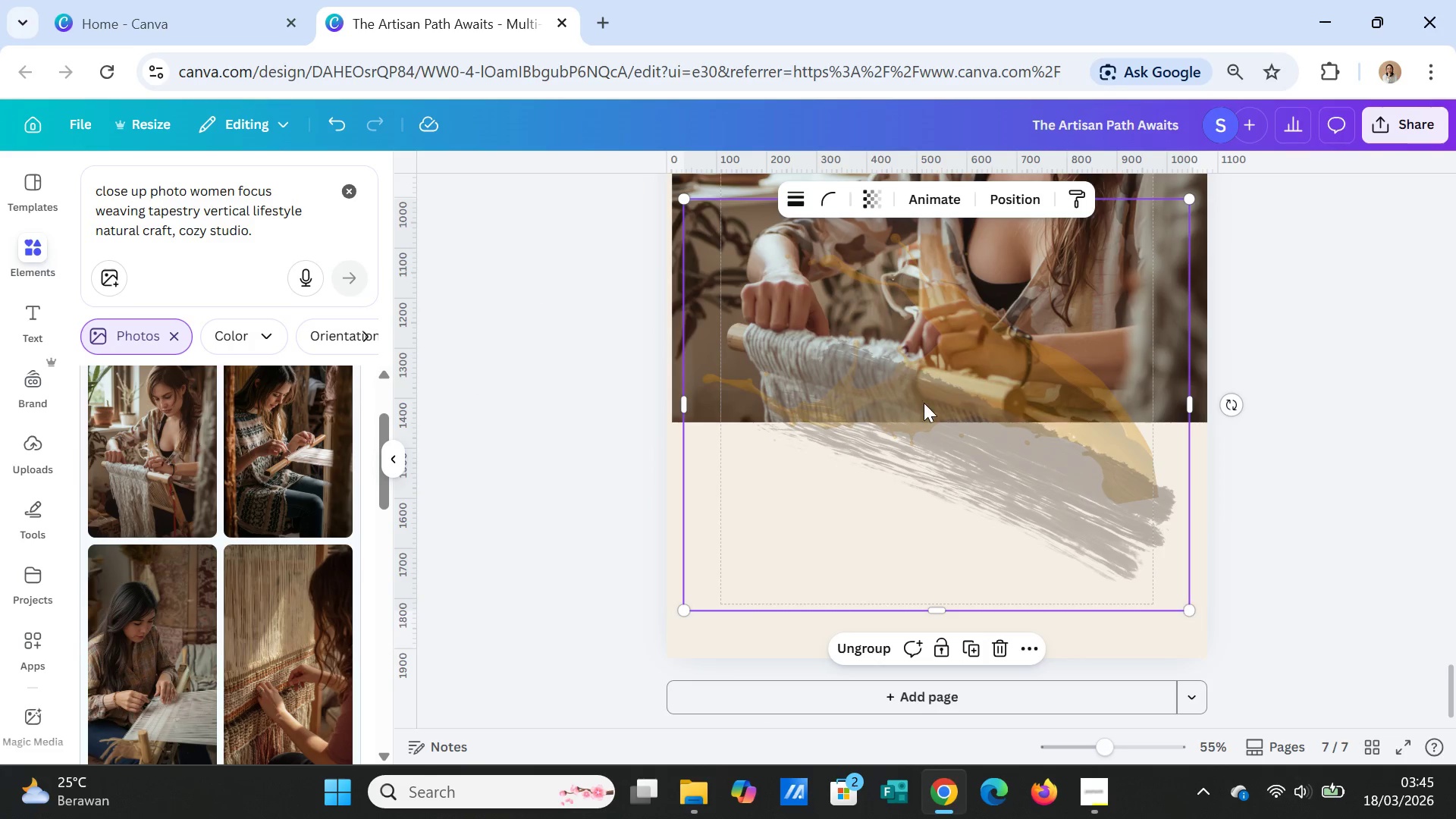 
left_click_drag(start_coordinate=[924, 400], to_coordinate=[620, 557])
 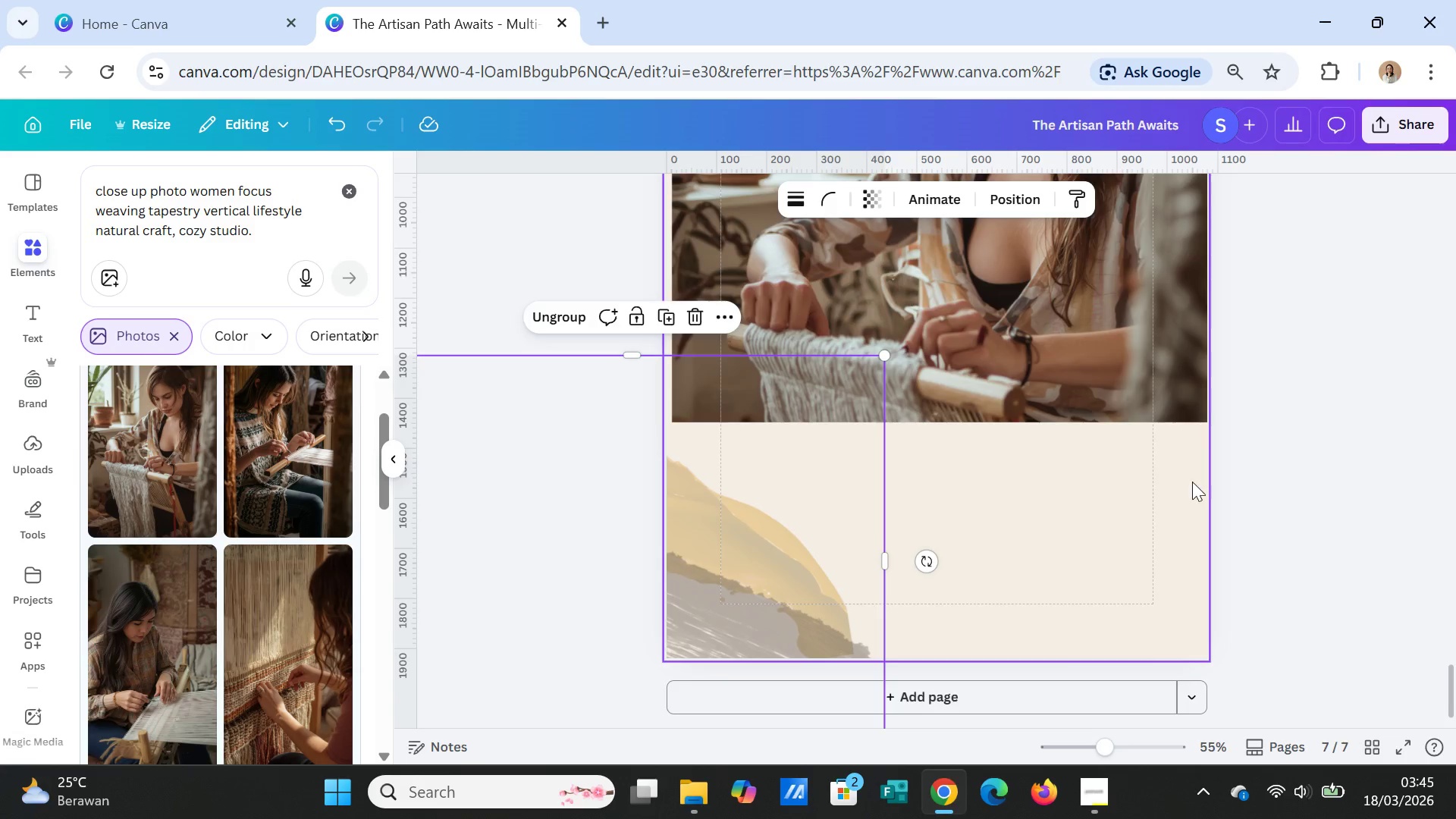 
scroll: coordinate [1192, 482], scroll_direction: up, amount: 6.0
 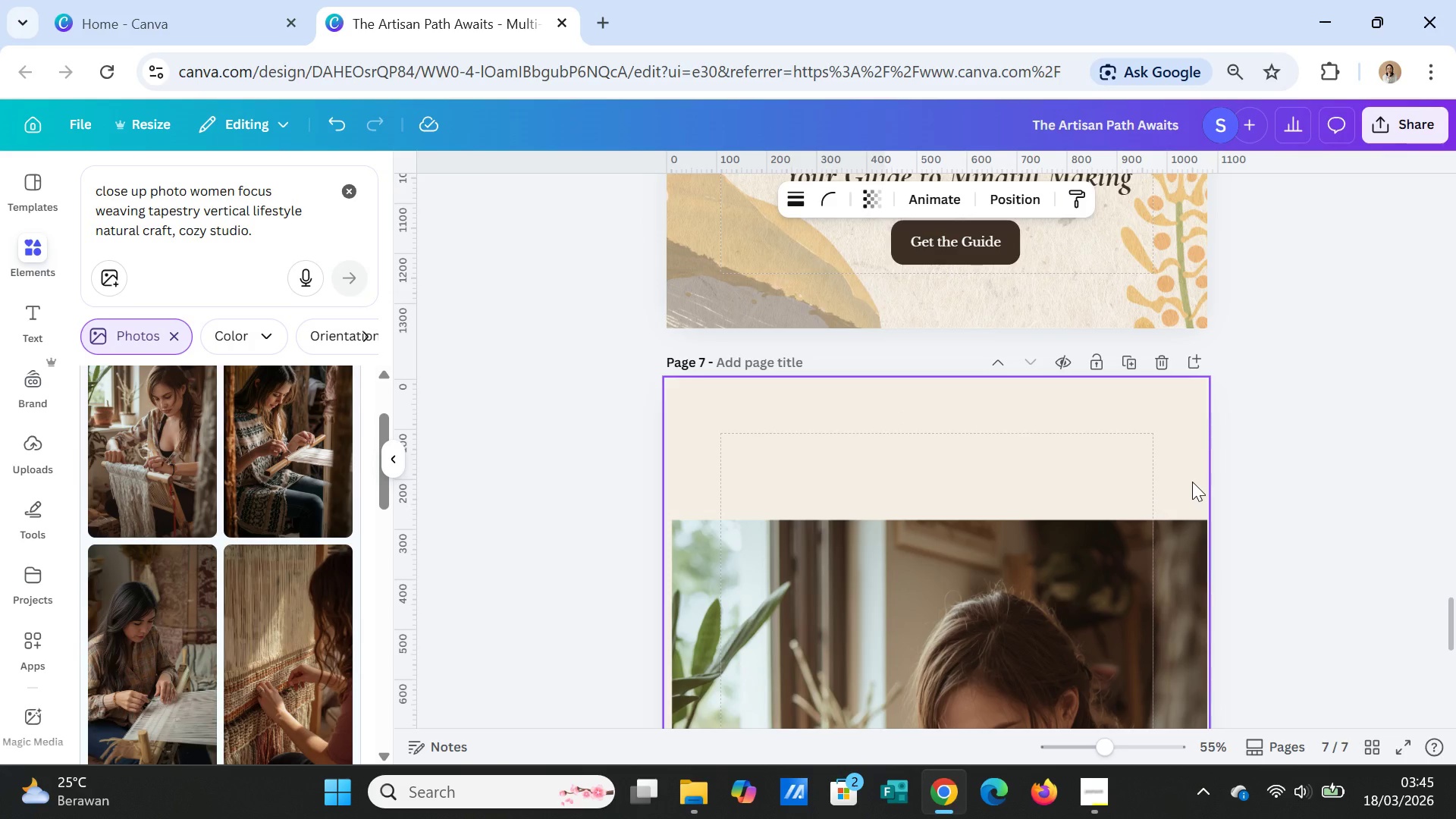 
scroll: coordinate [1192, 482], scroll_direction: down, amount: 6.0
 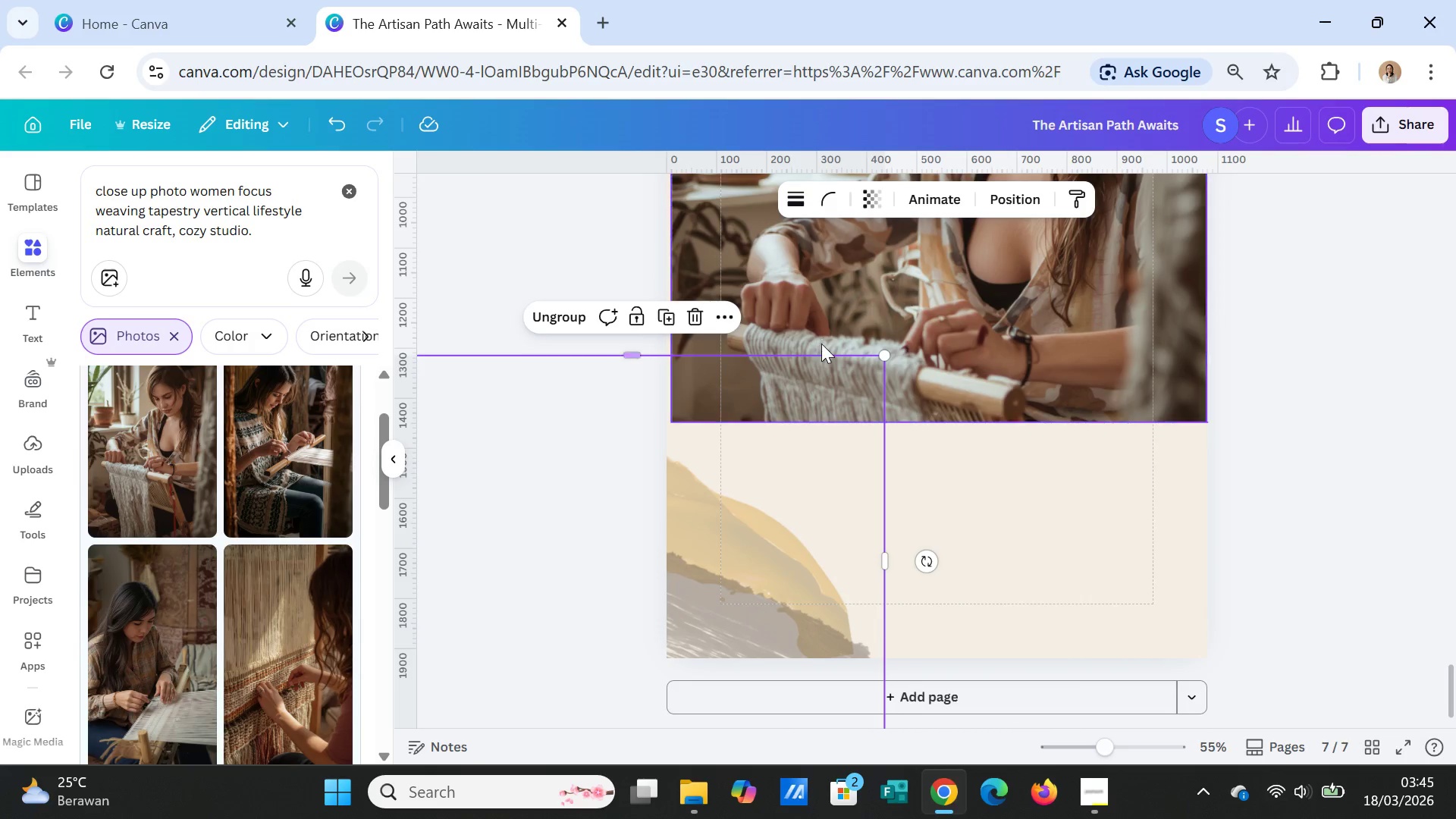 
left_click([827, 306])
 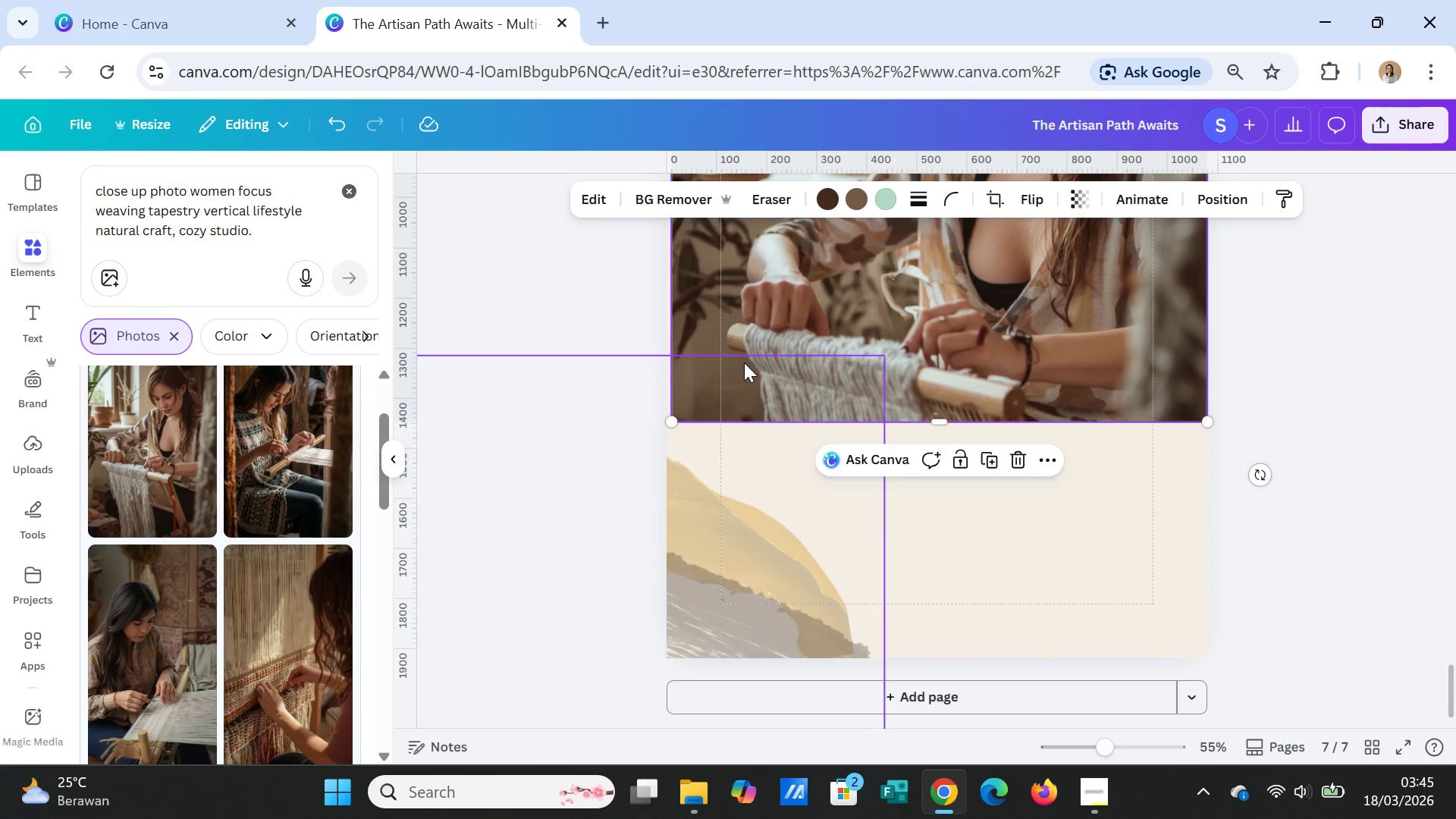 
scroll: coordinate [744, 362], scroll_direction: up, amount: 2.0
 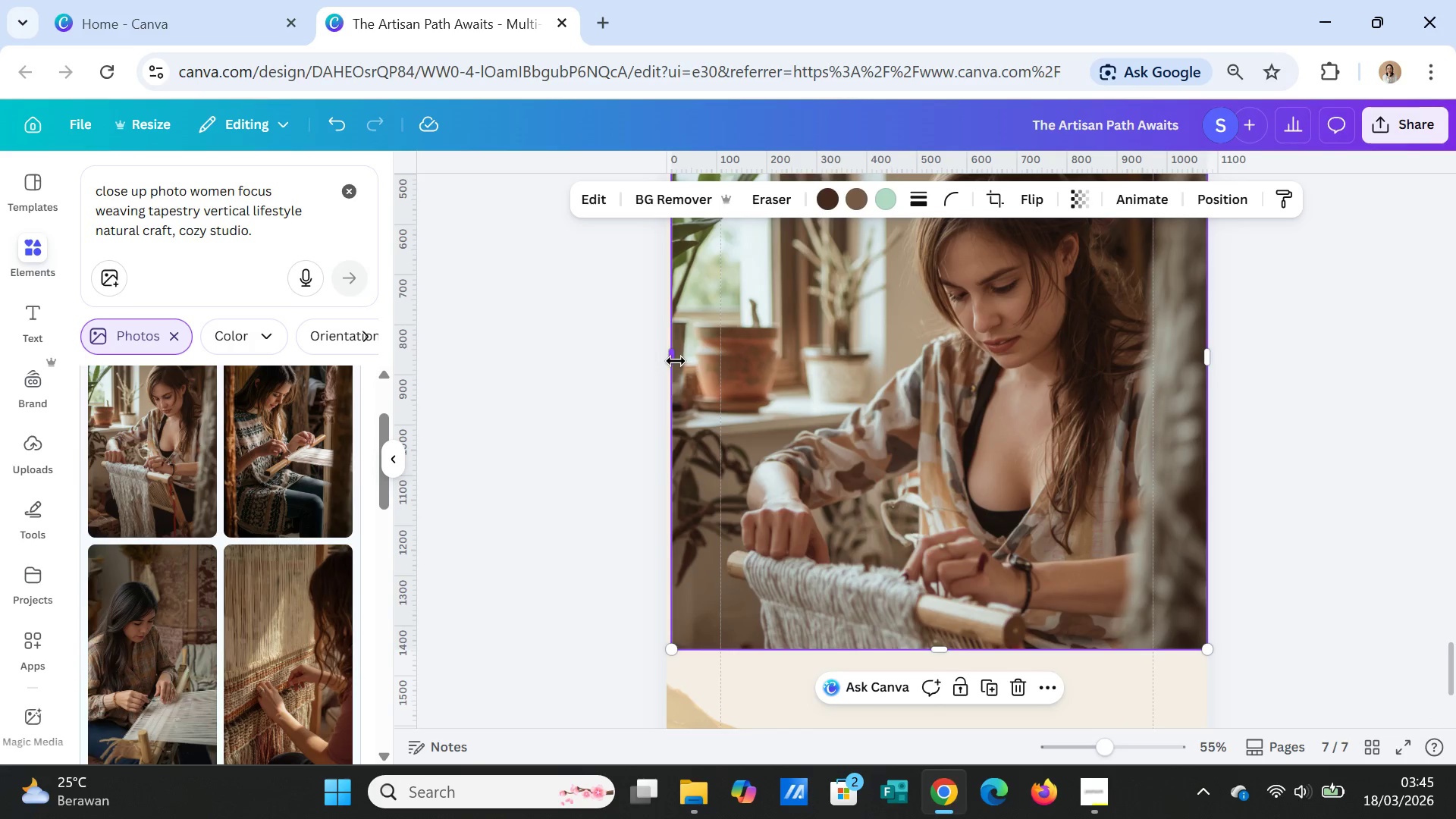 
left_click_drag(start_coordinate=[676, 361], to_coordinate=[668, 359])
 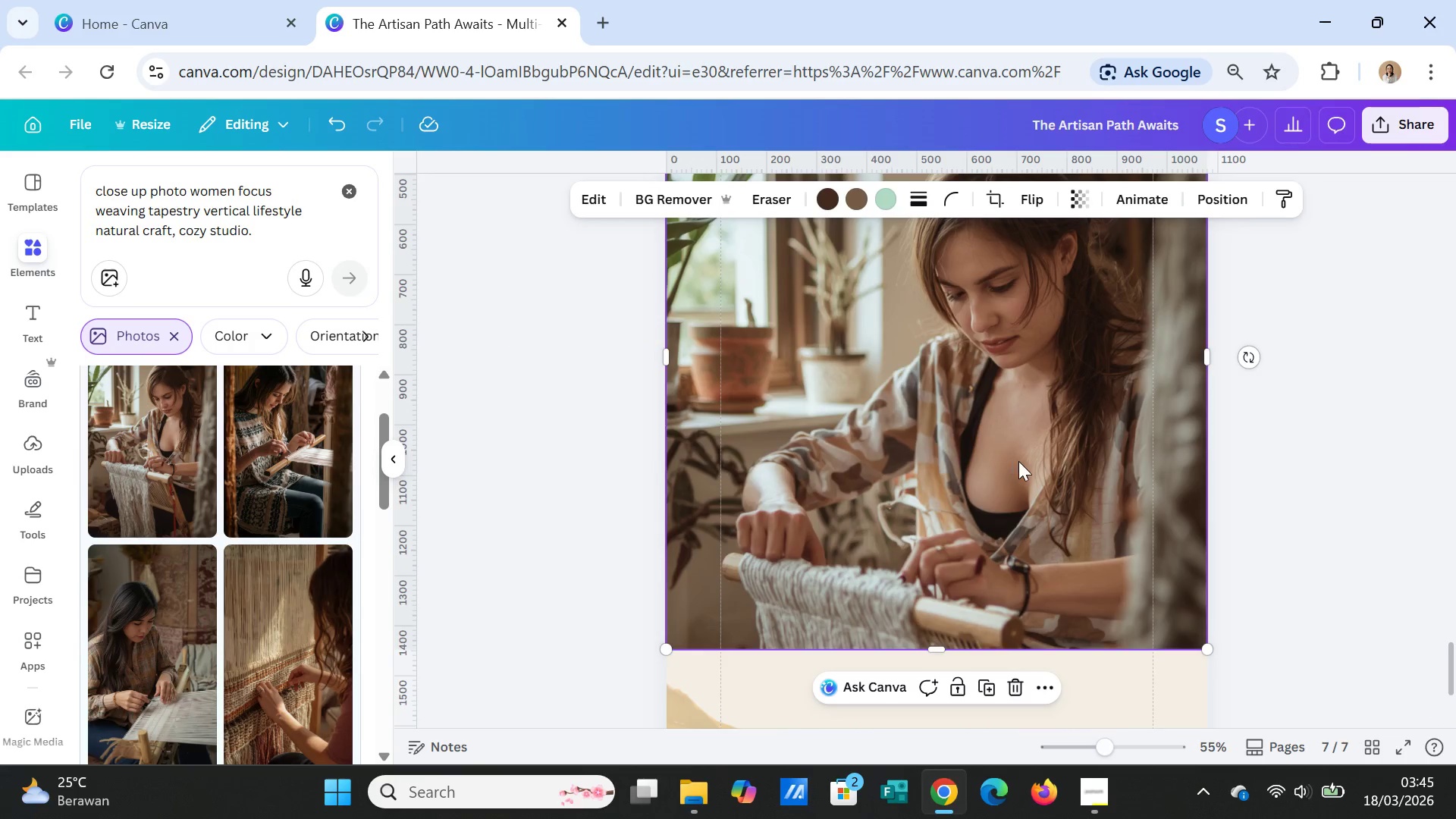 
scroll: coordinate [1018, 462], scroll_direction: up, amount: 5.0
 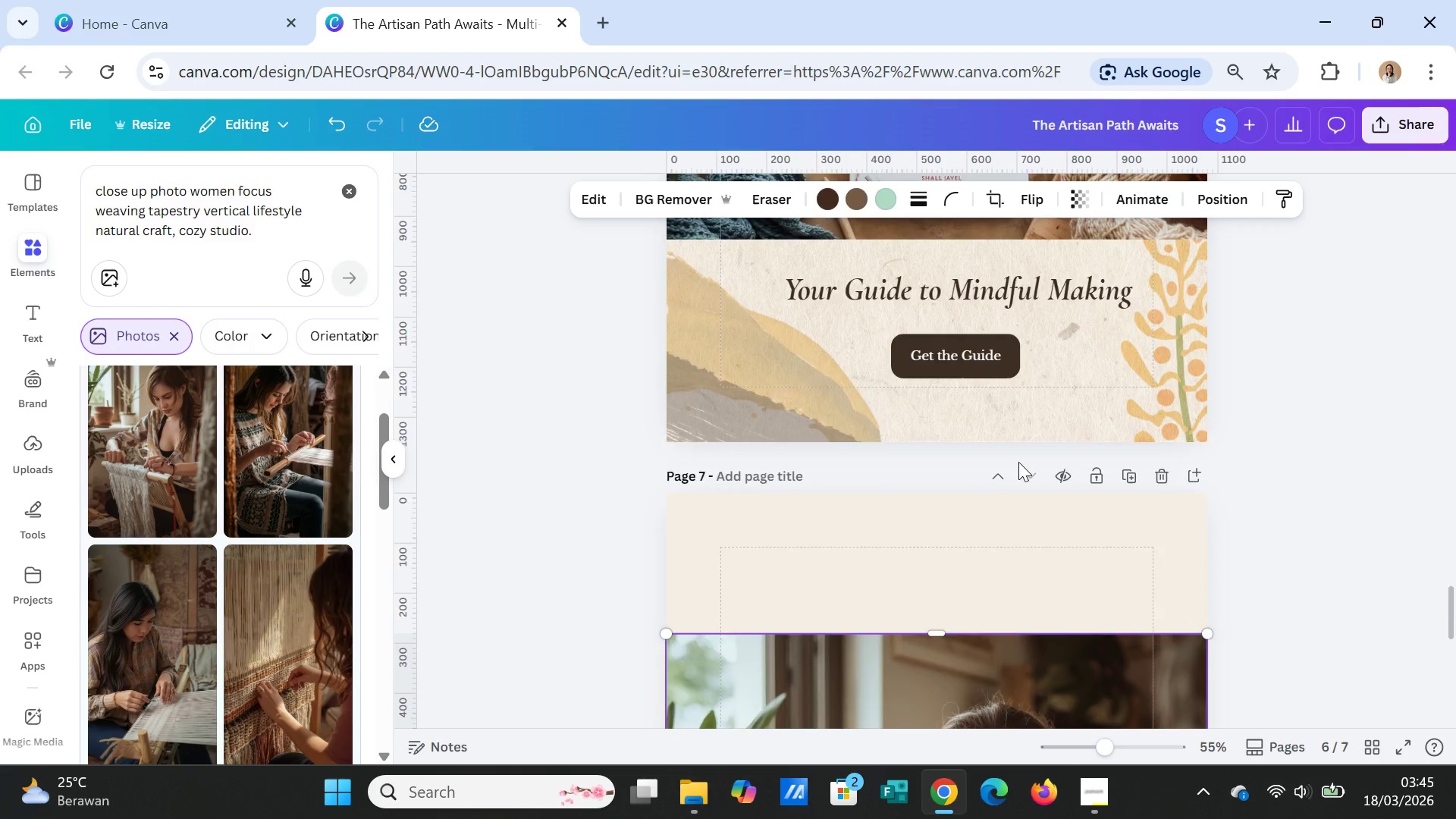 
scroll: coordinate [1018, 462], scroll_direction: down, amount: 6.0
 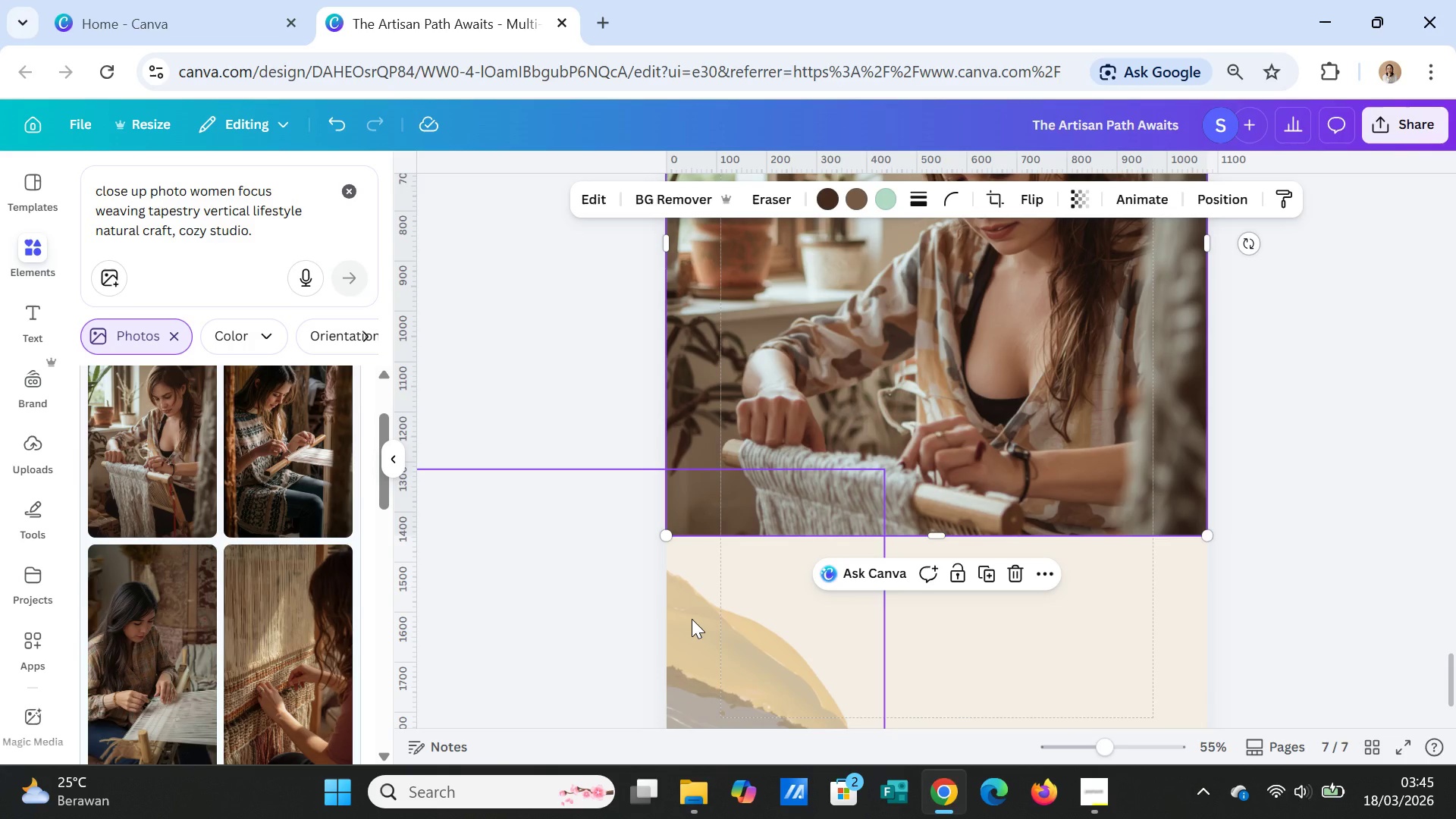 
left_click([692, 619])
 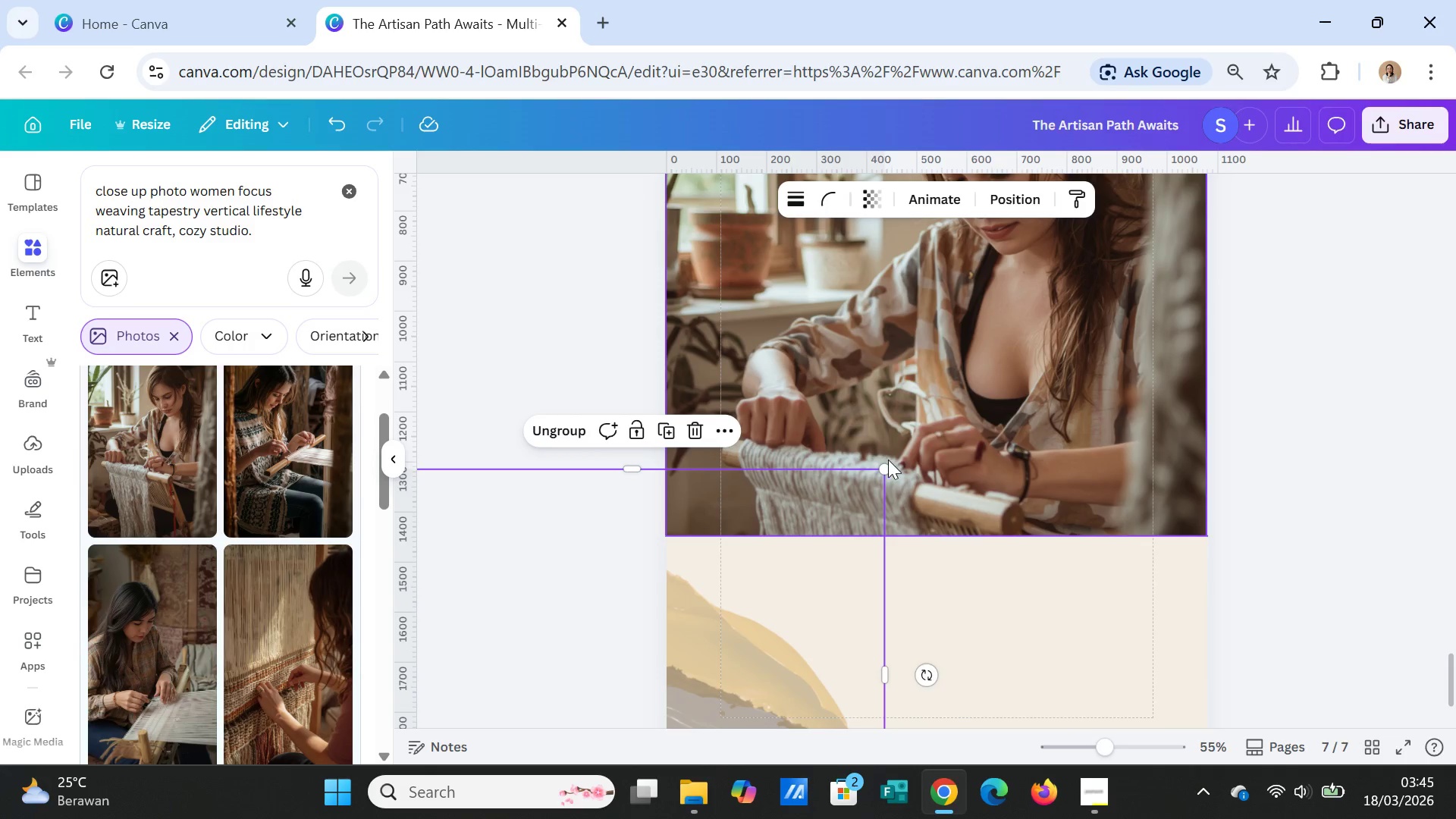 
left_click_drag(start_coordinate=[886, 472], to_coordinate=[918, 441])
 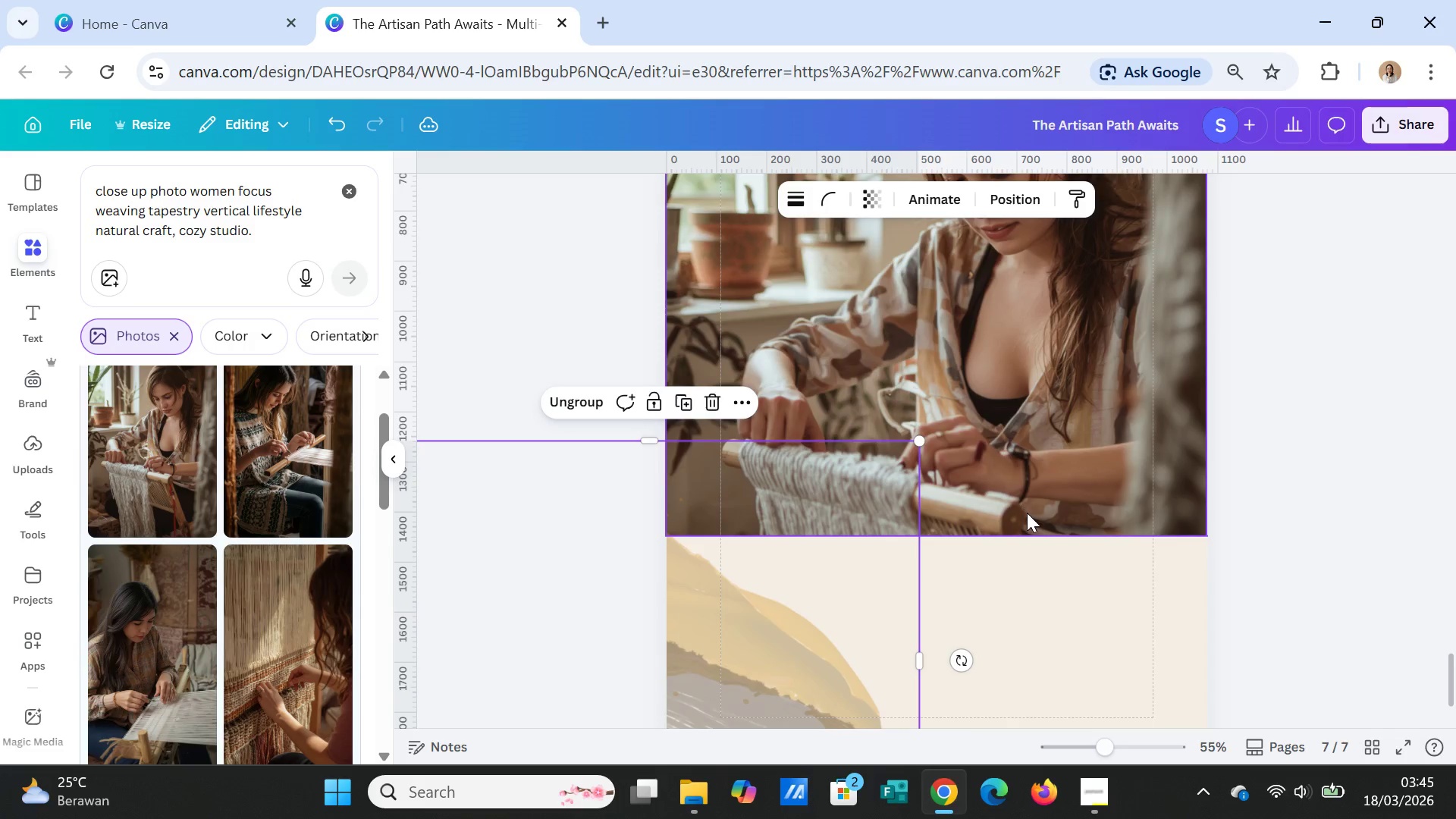 
scroll: coordinate [1027, 513], scroll_direction: down, amount: 3.0
 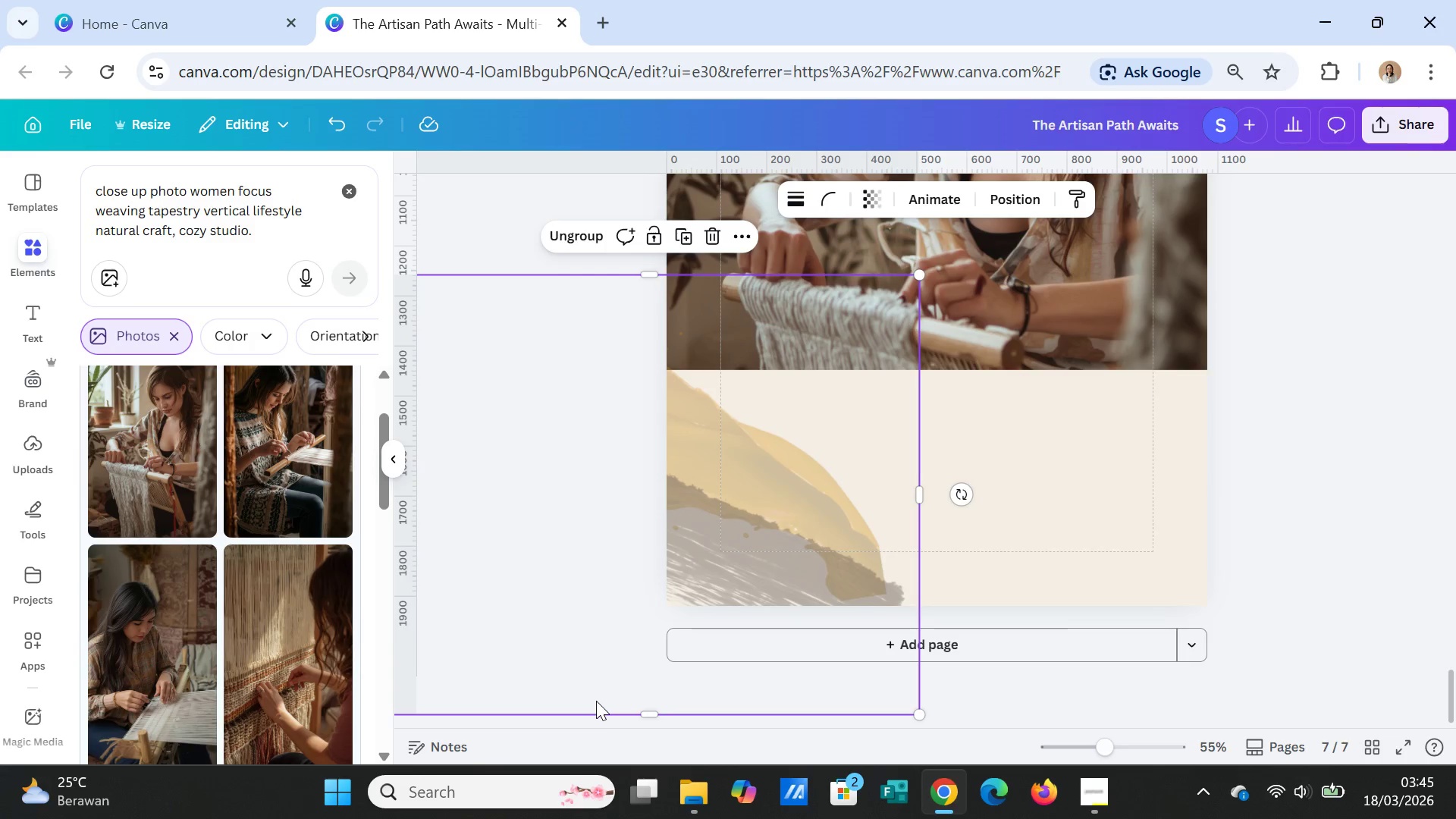 
left_click_drag(start_coordinate=[639, 713], to_coordinate=[644, 748])
 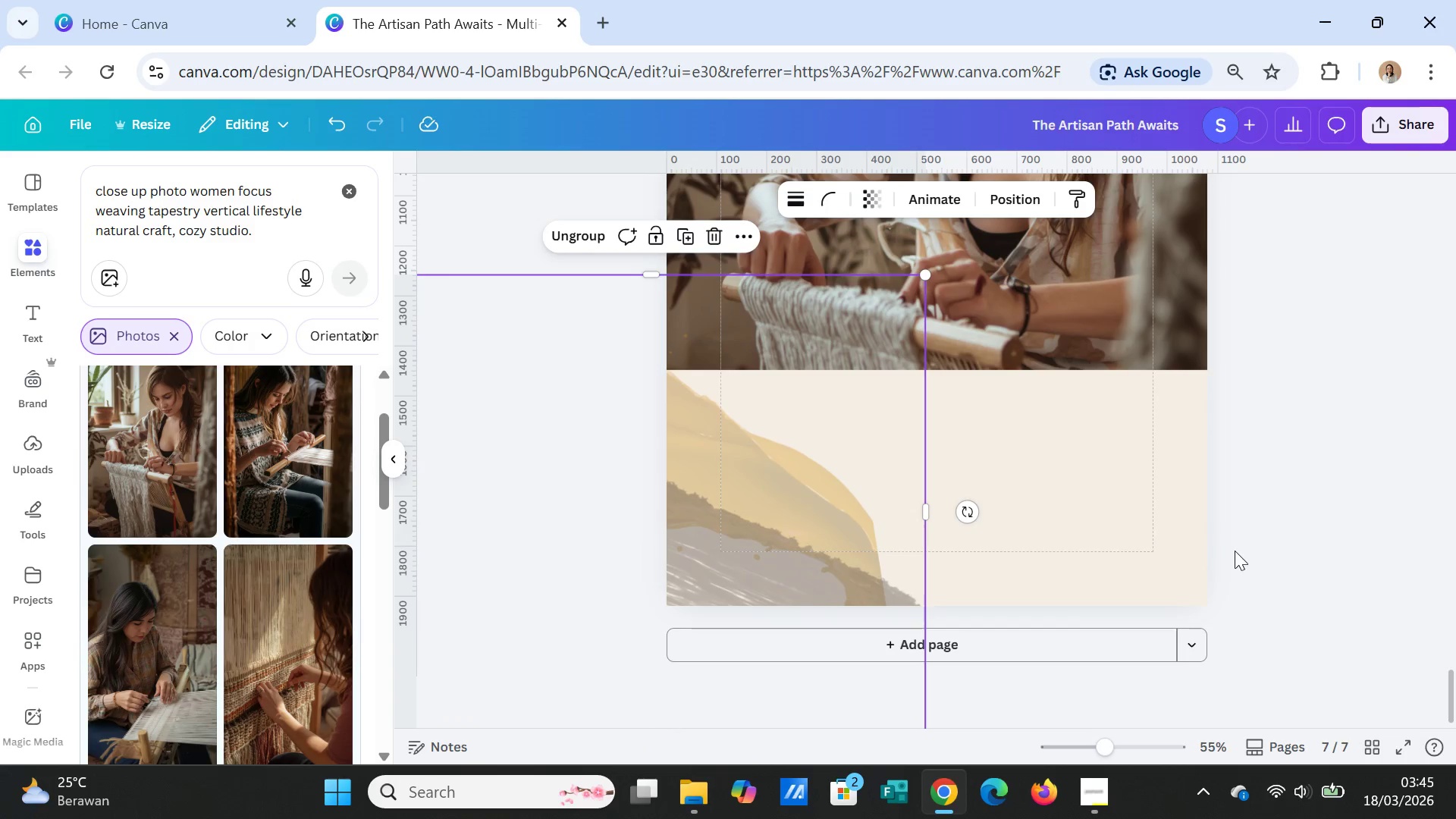 
left_click([1238, 545])
 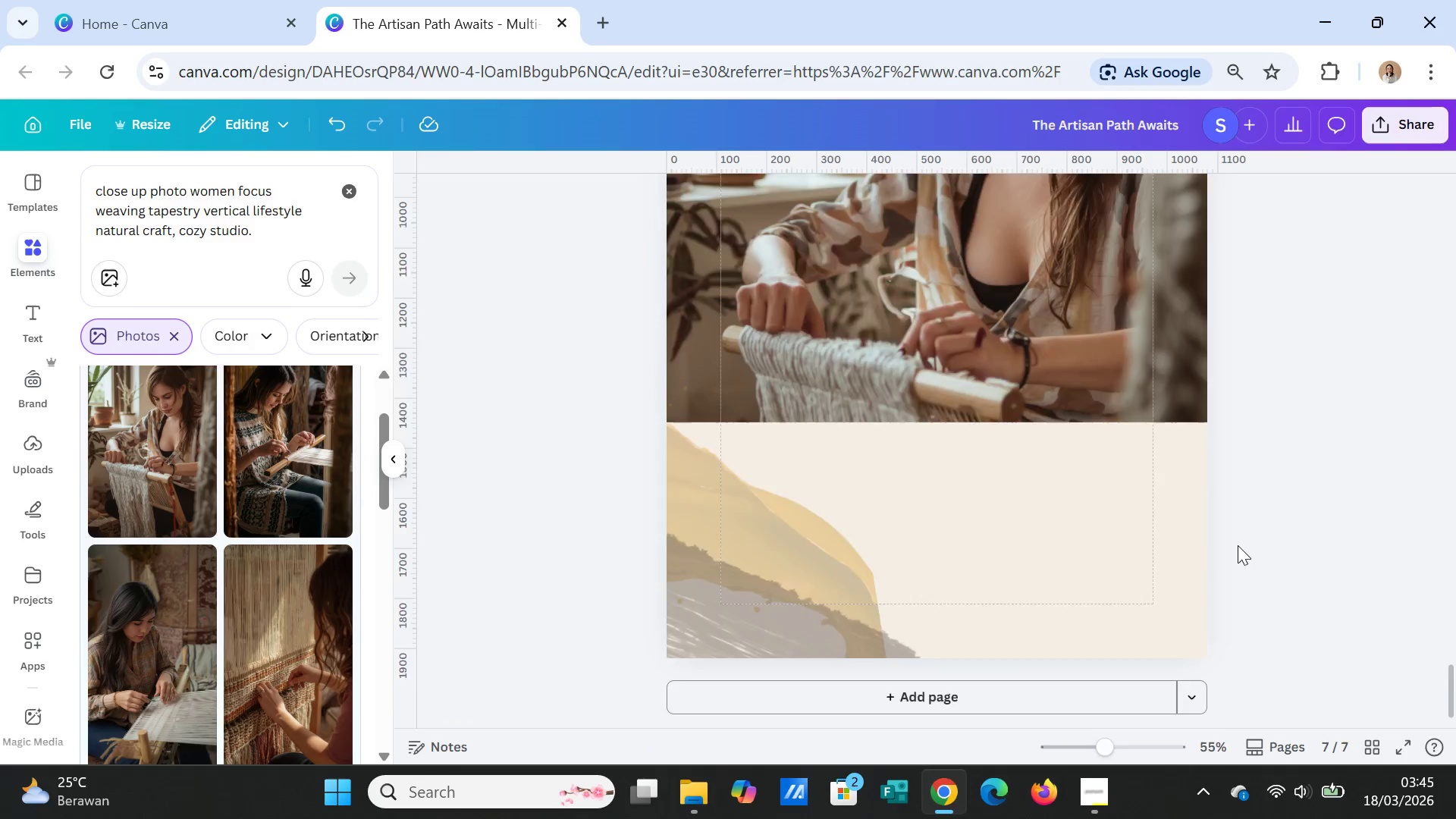 
scroll: coordinate [1238, 545], scroll_direction: up, amount: 6.0
 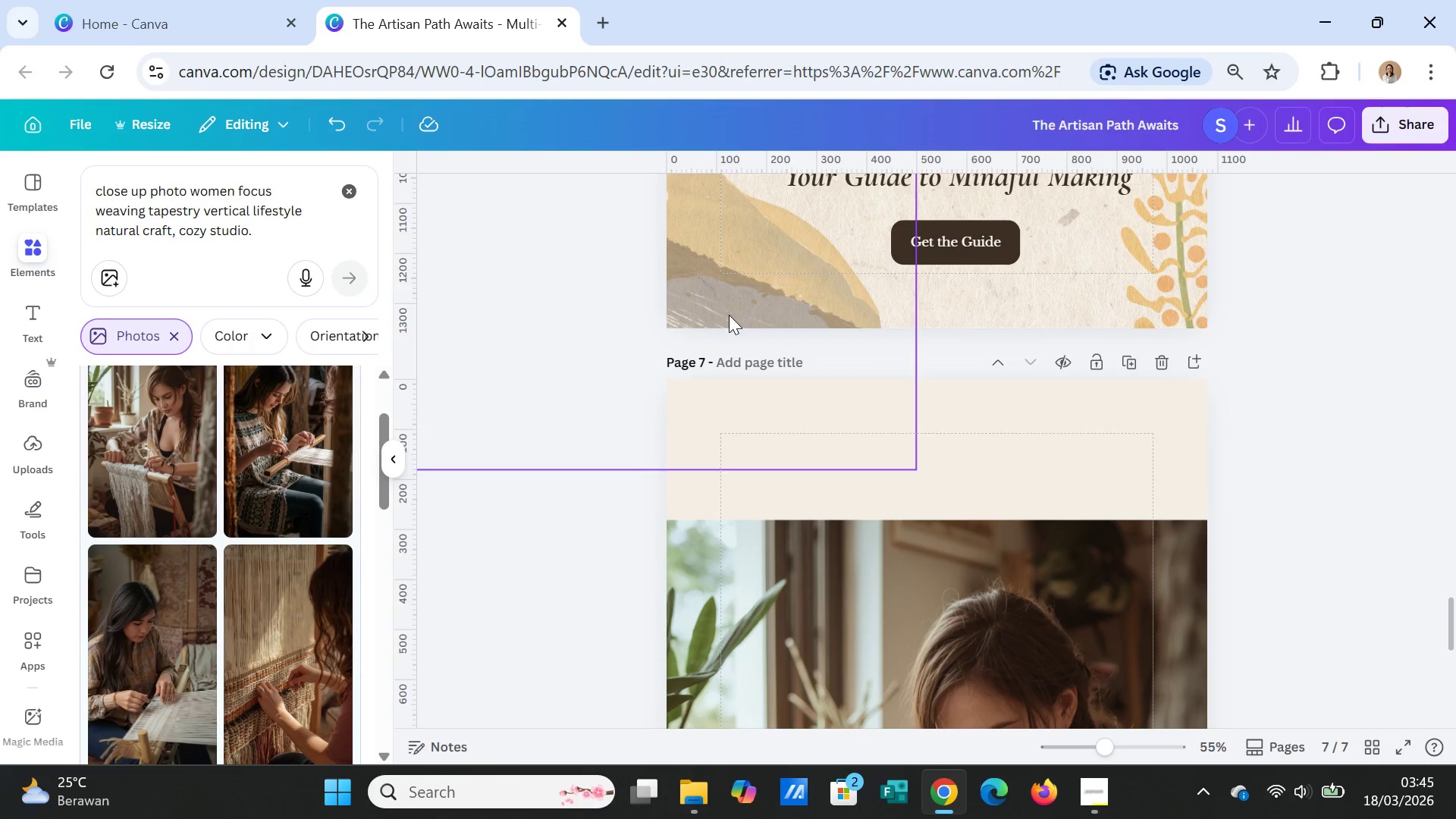 
scroll: coordinate [799, 468], scroll_direction: down, amount: 7.0
 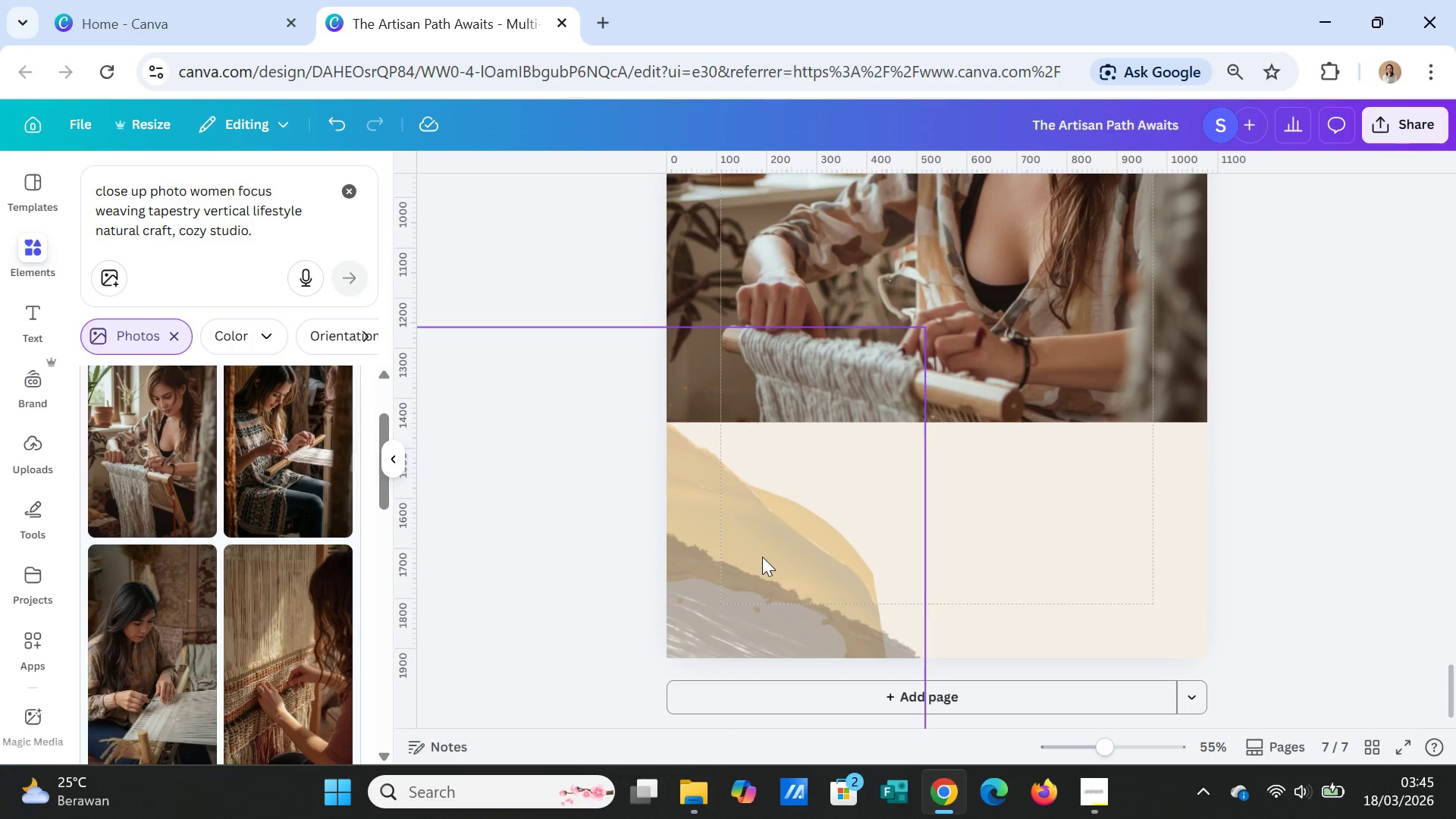 
left_click([762, 557])
 